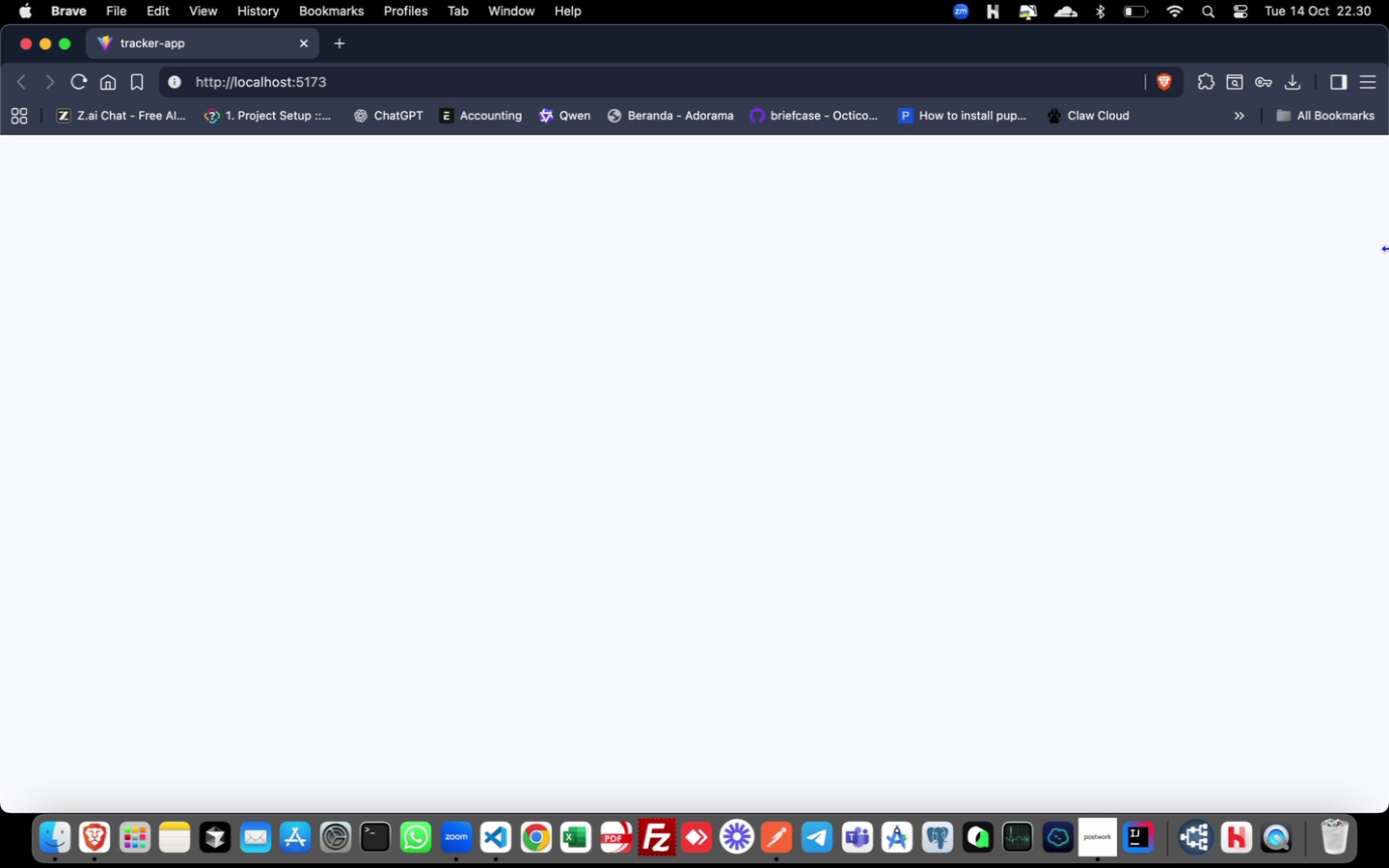 
left_click_drag(start_coordinate=[1388, 249], to_coordinate=[1388, 223])
 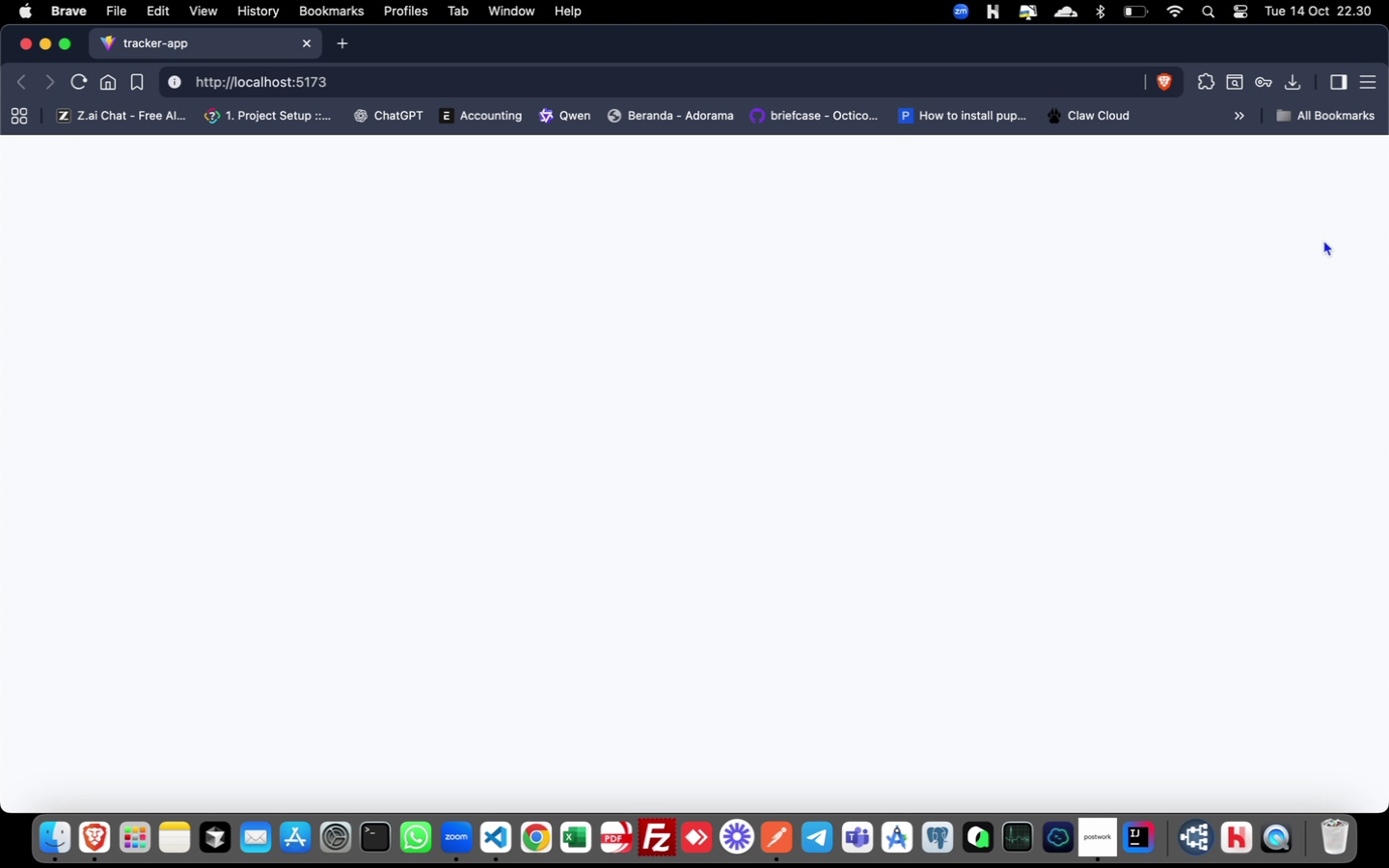 
key(Meta+Tab)
 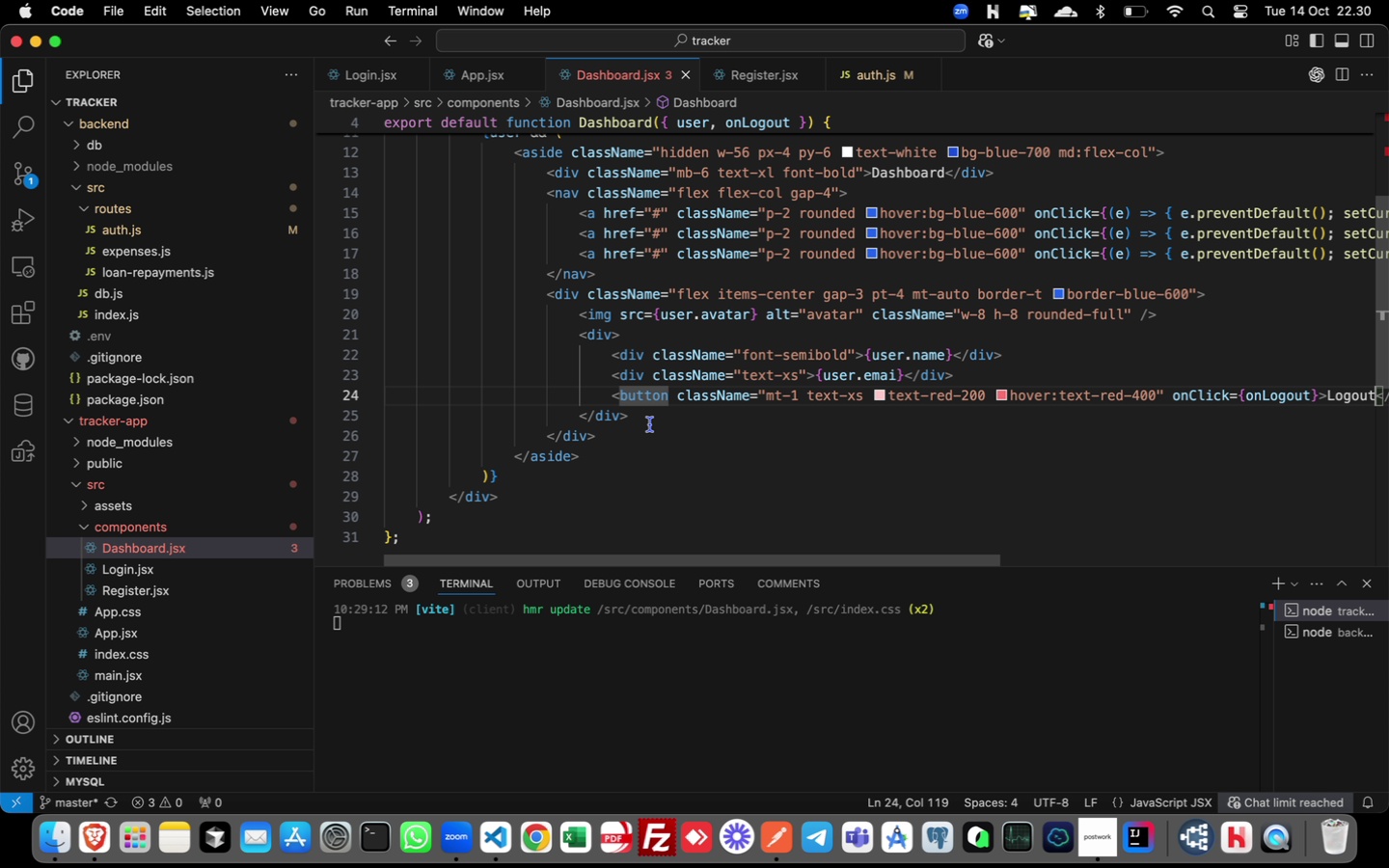 
scroll: coordinate [650, 424], scroll_direction: down, amount: 1.0
 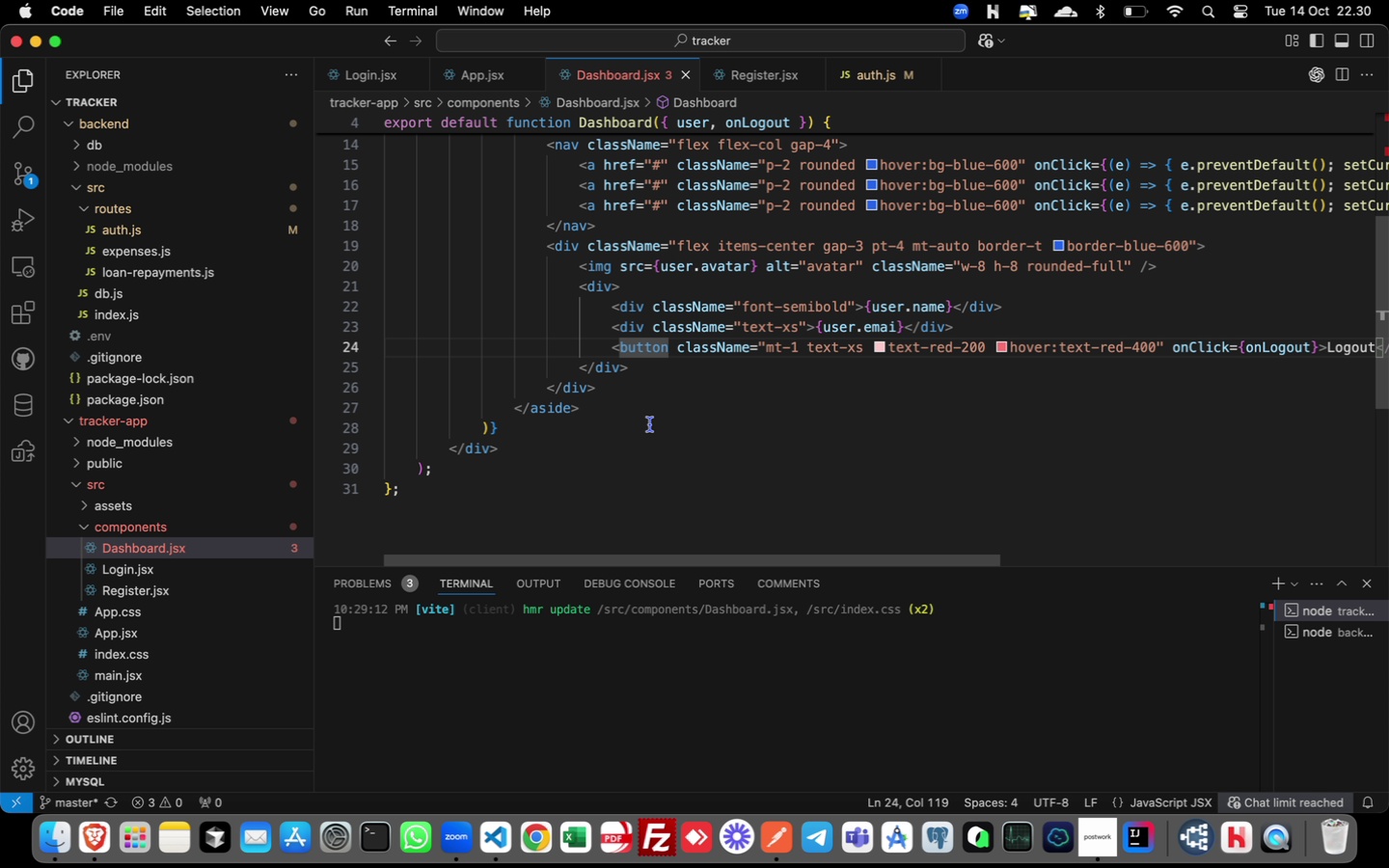 
scroll: coordinate [650, 424], scroll_direction: up, amount: 3.0
 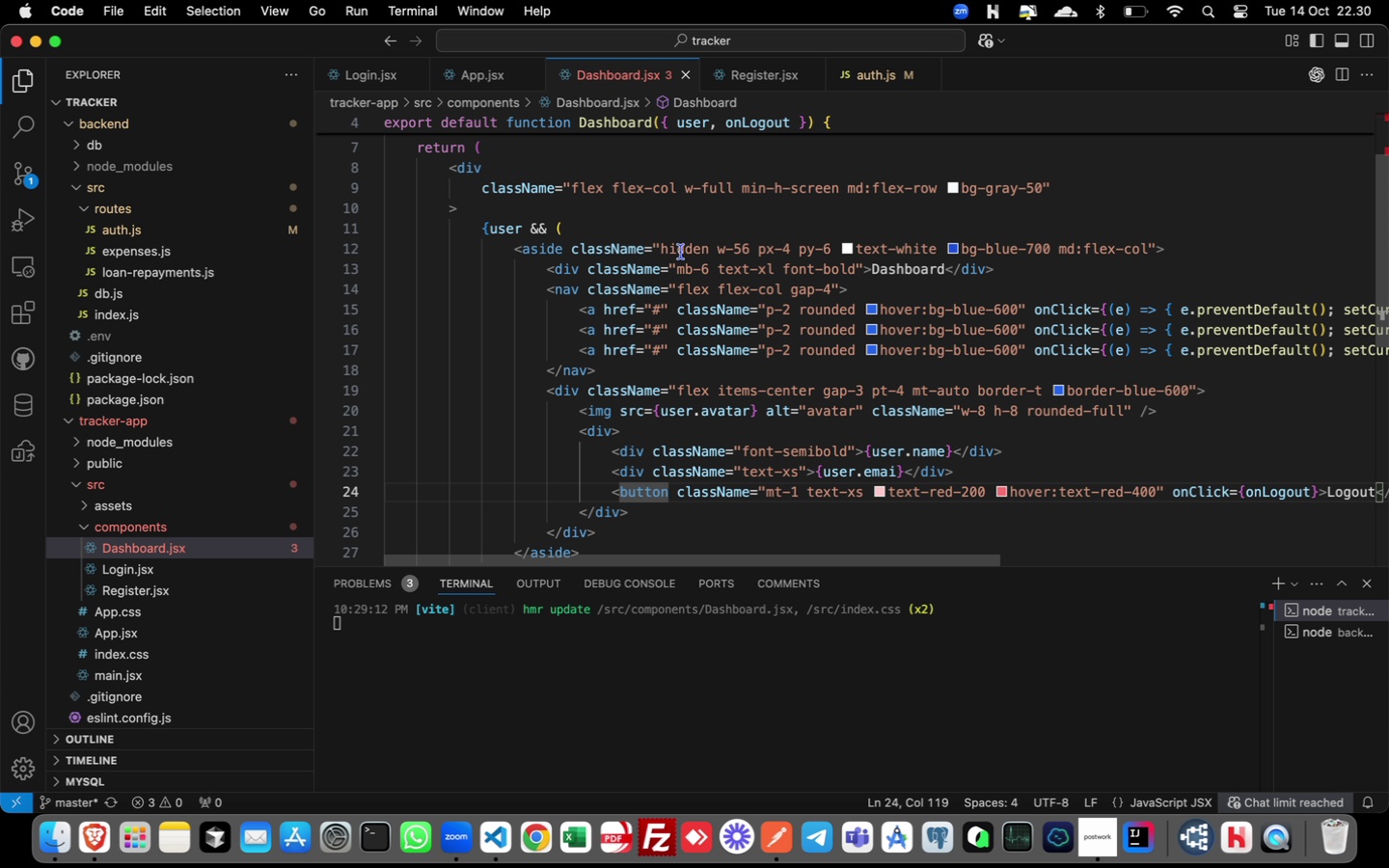 
double_click([681, 252])
 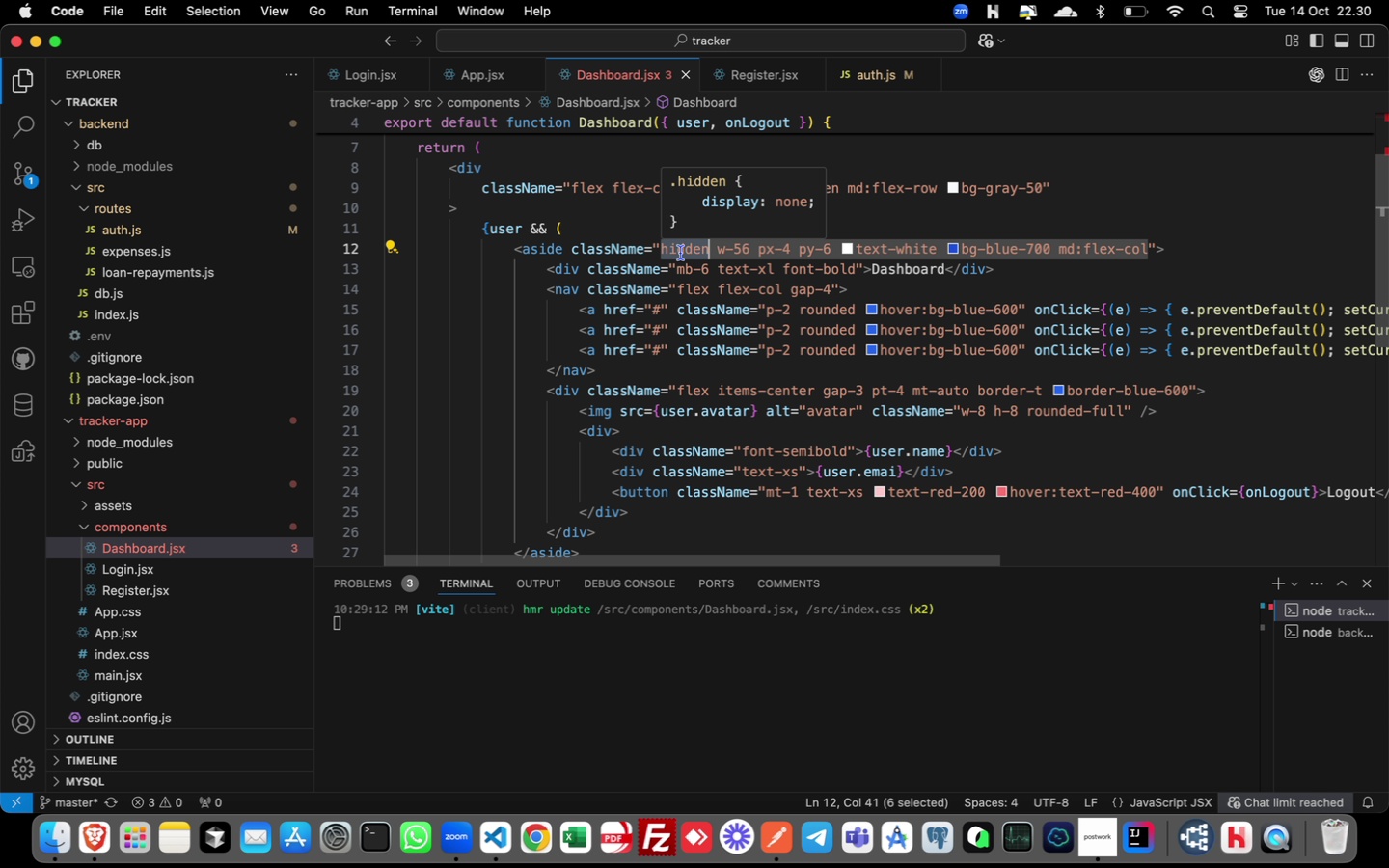 
key(Backspace)
 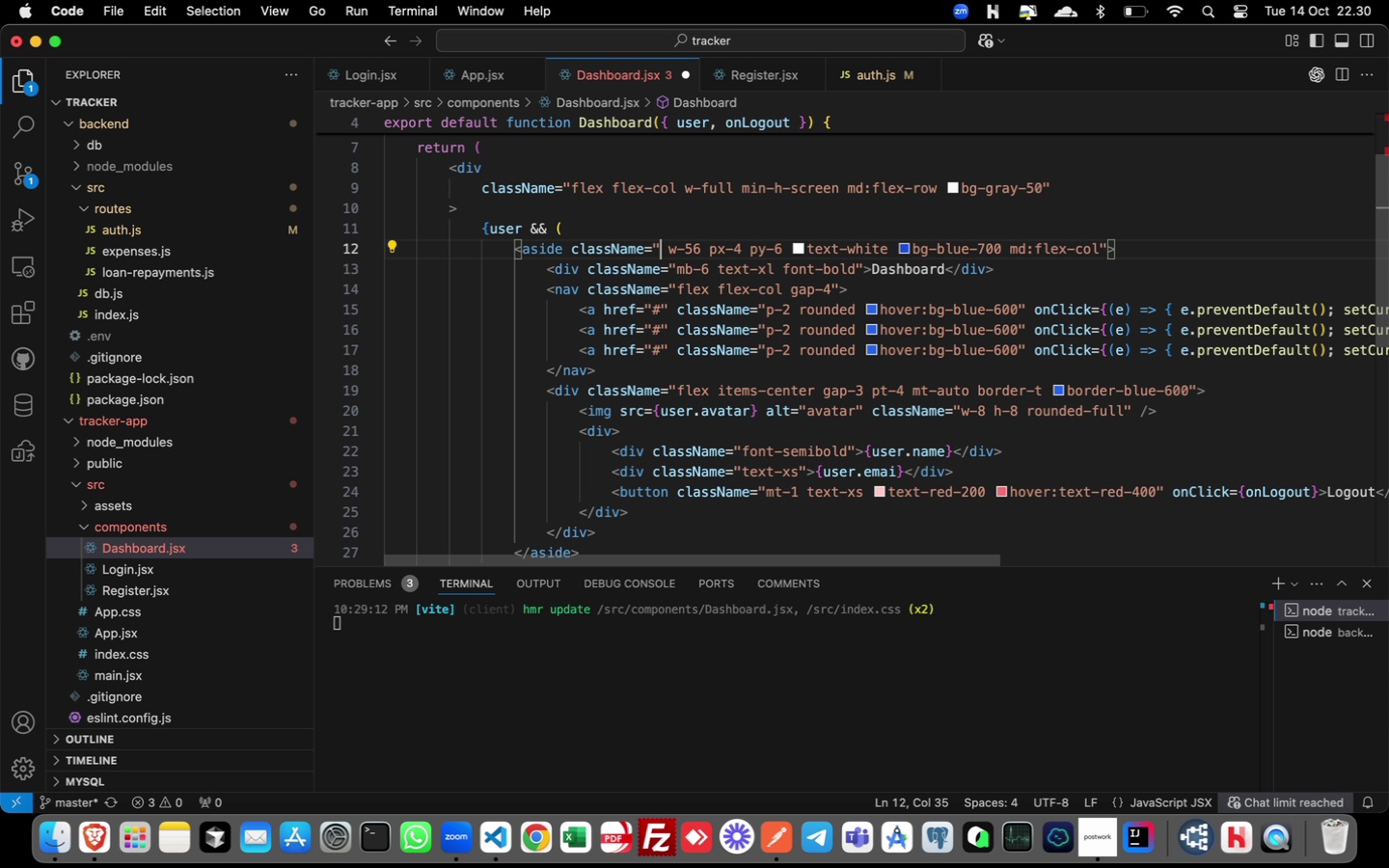 
key(Meta+S)
 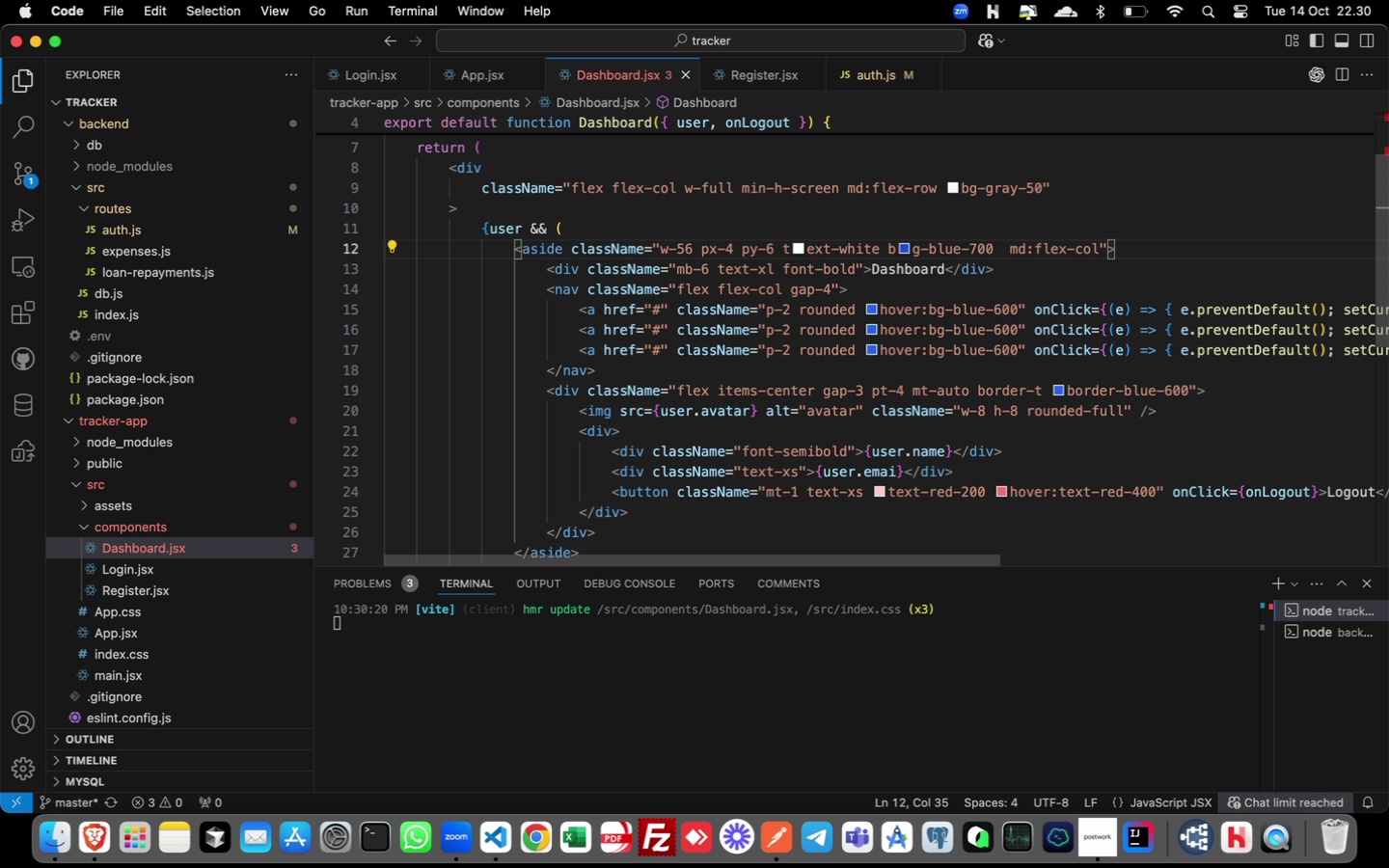 
key(Meta+Tab)
 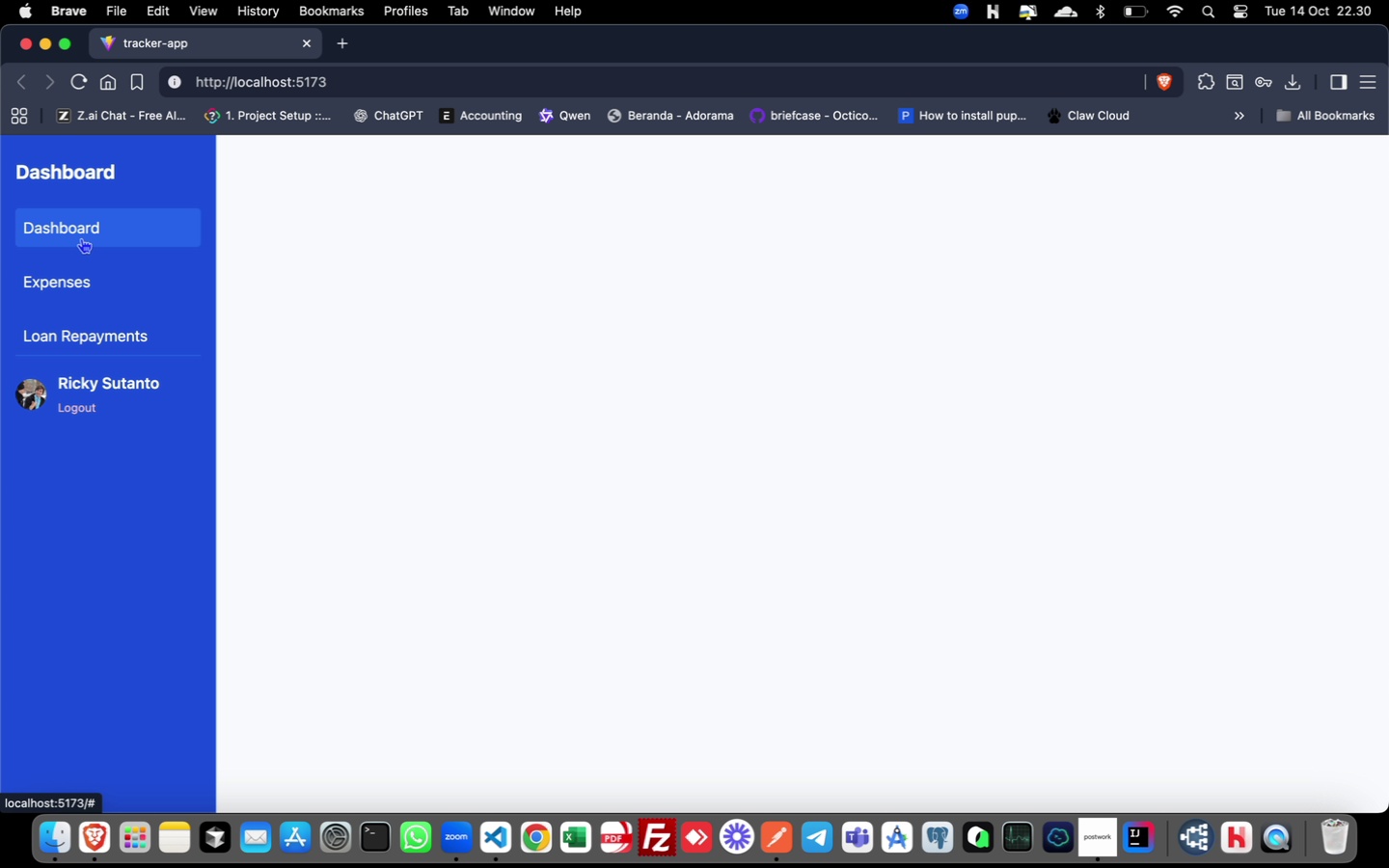 
wait(12.27)
 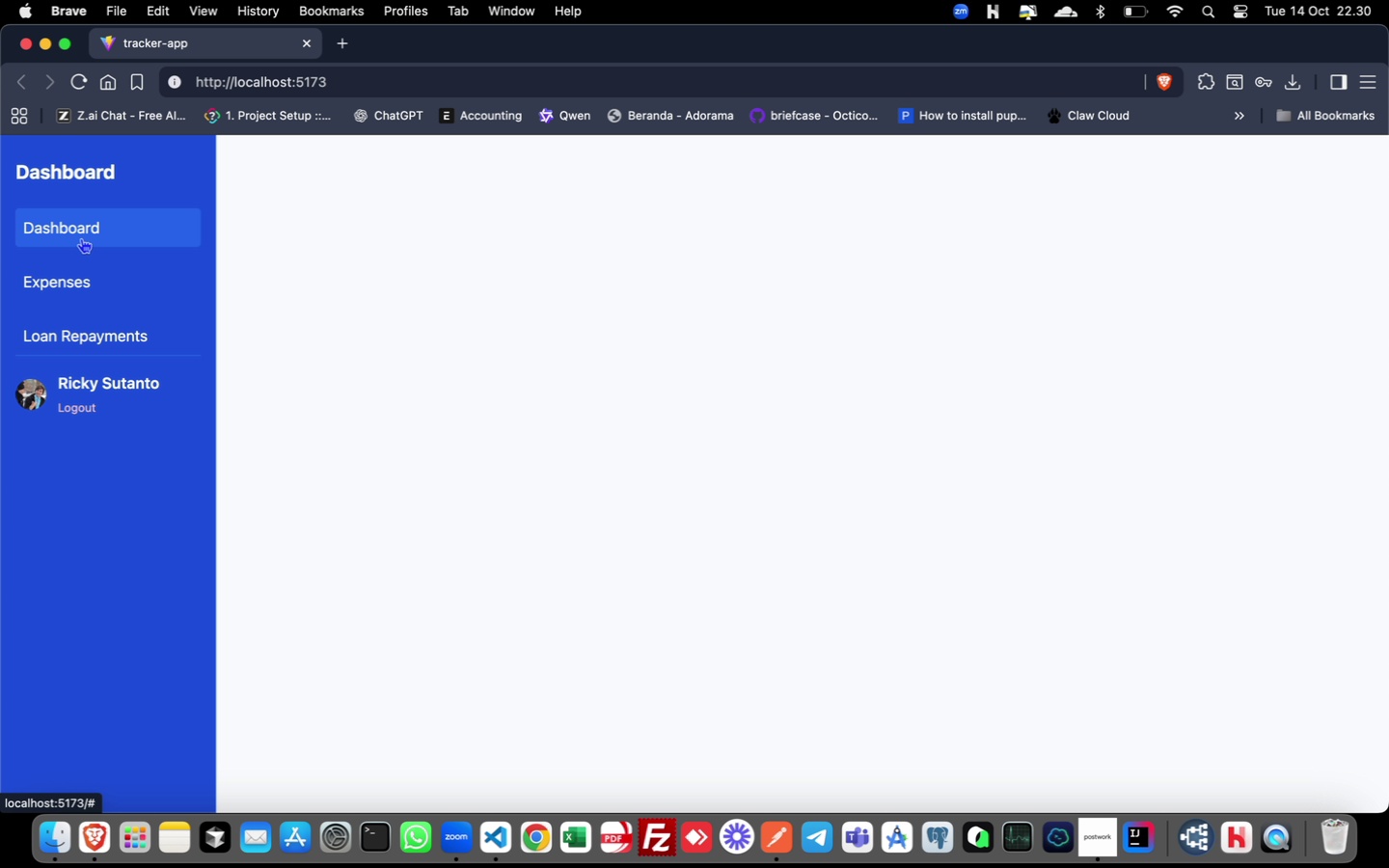 
key(Meta+CommandLeft)
 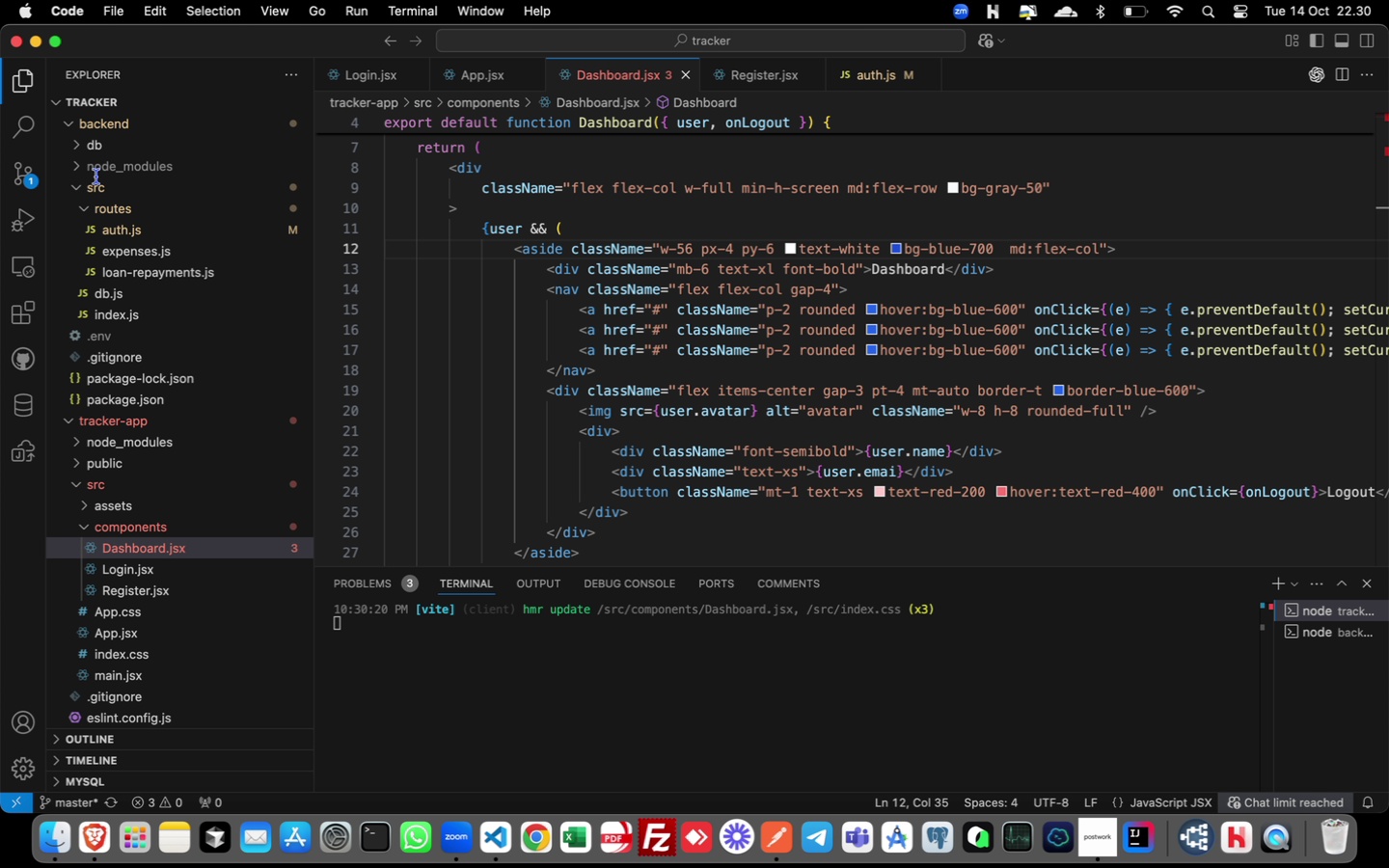 
key(Meta+Tab)
 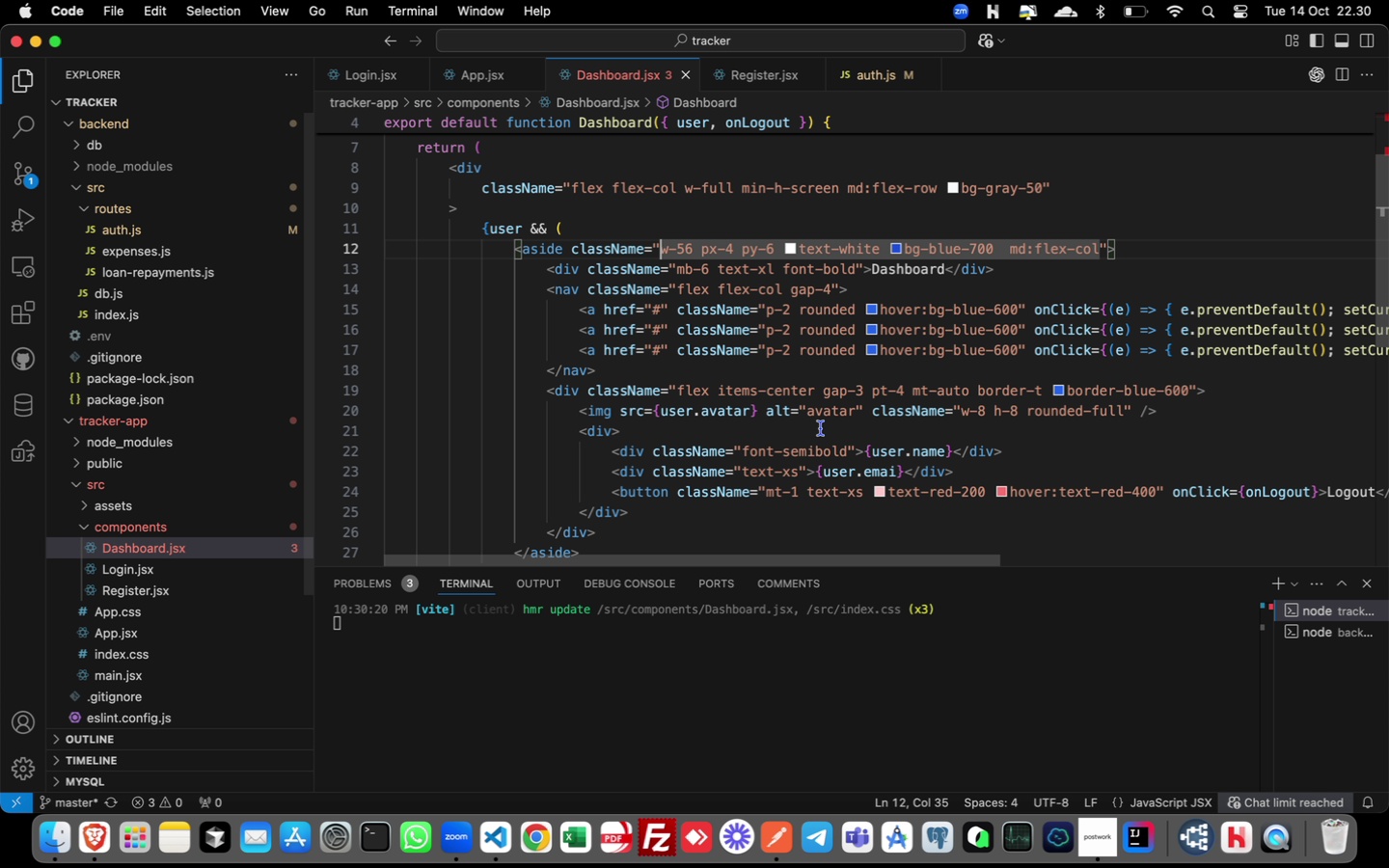 
scroll: coordinate [820, 428], scroll_direction: up, amount: 14.0
 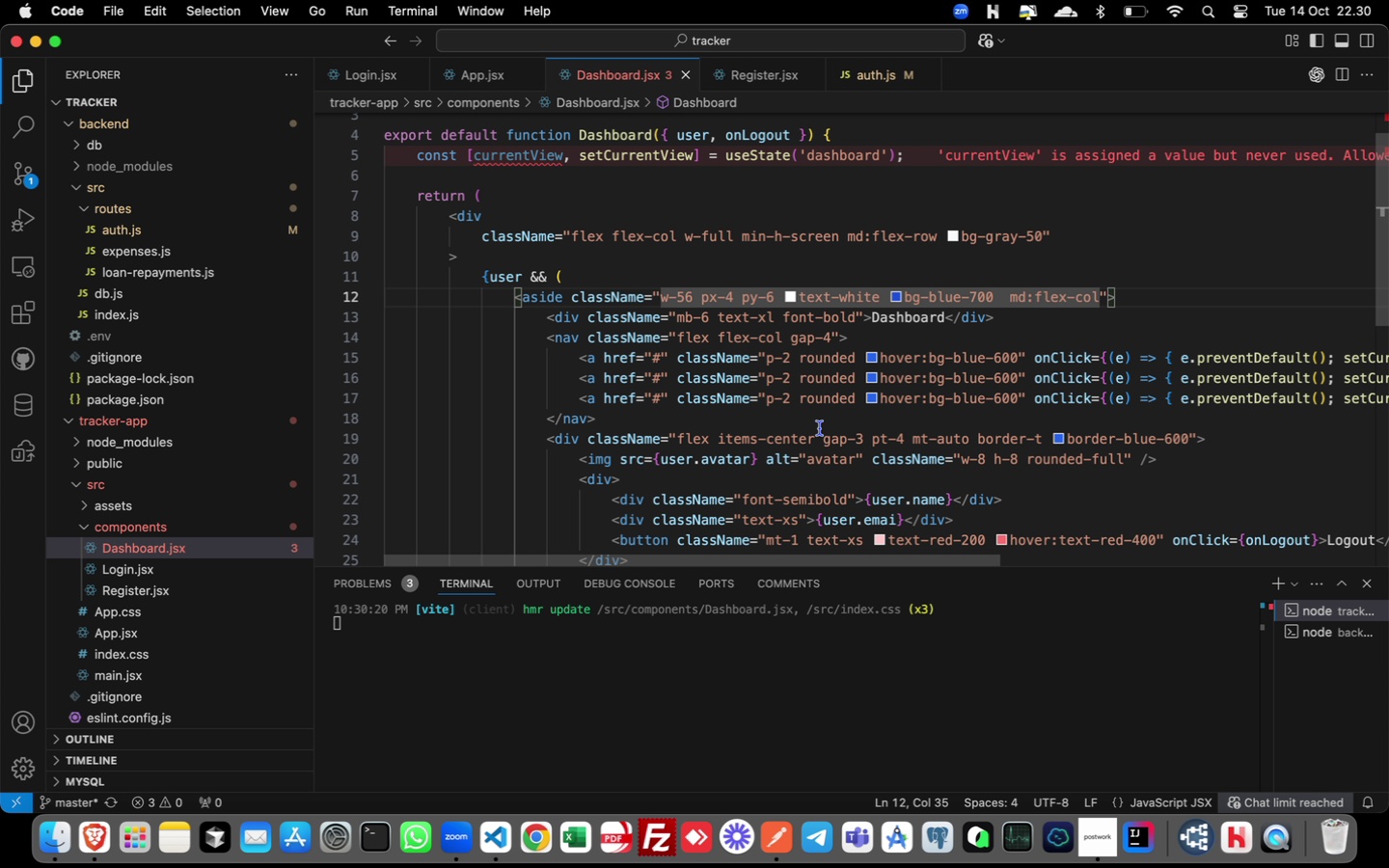 
scroll: coordinate [820, 428], scroll_direction: down, amount: 3.0
 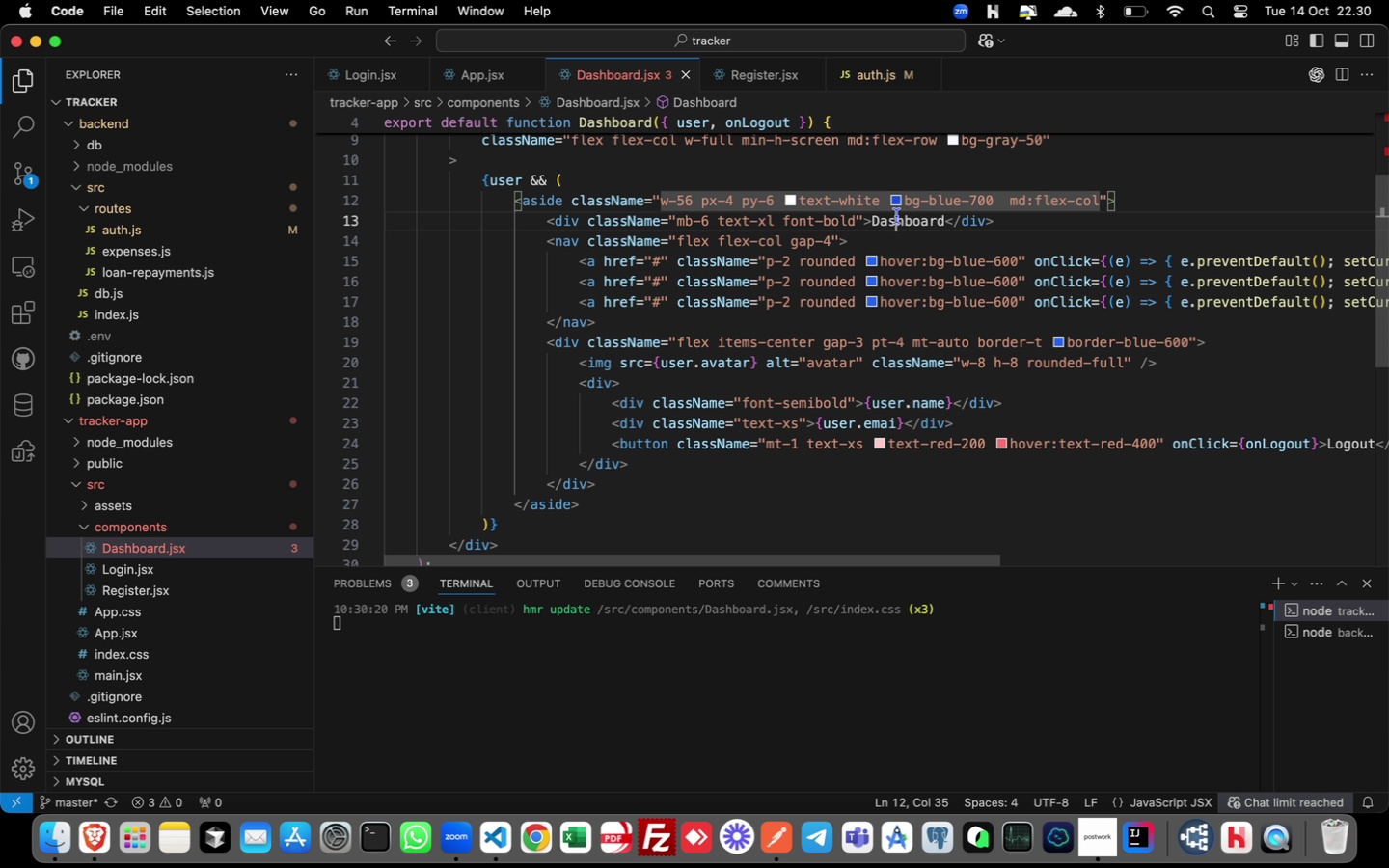 
double_click([897, 216])
 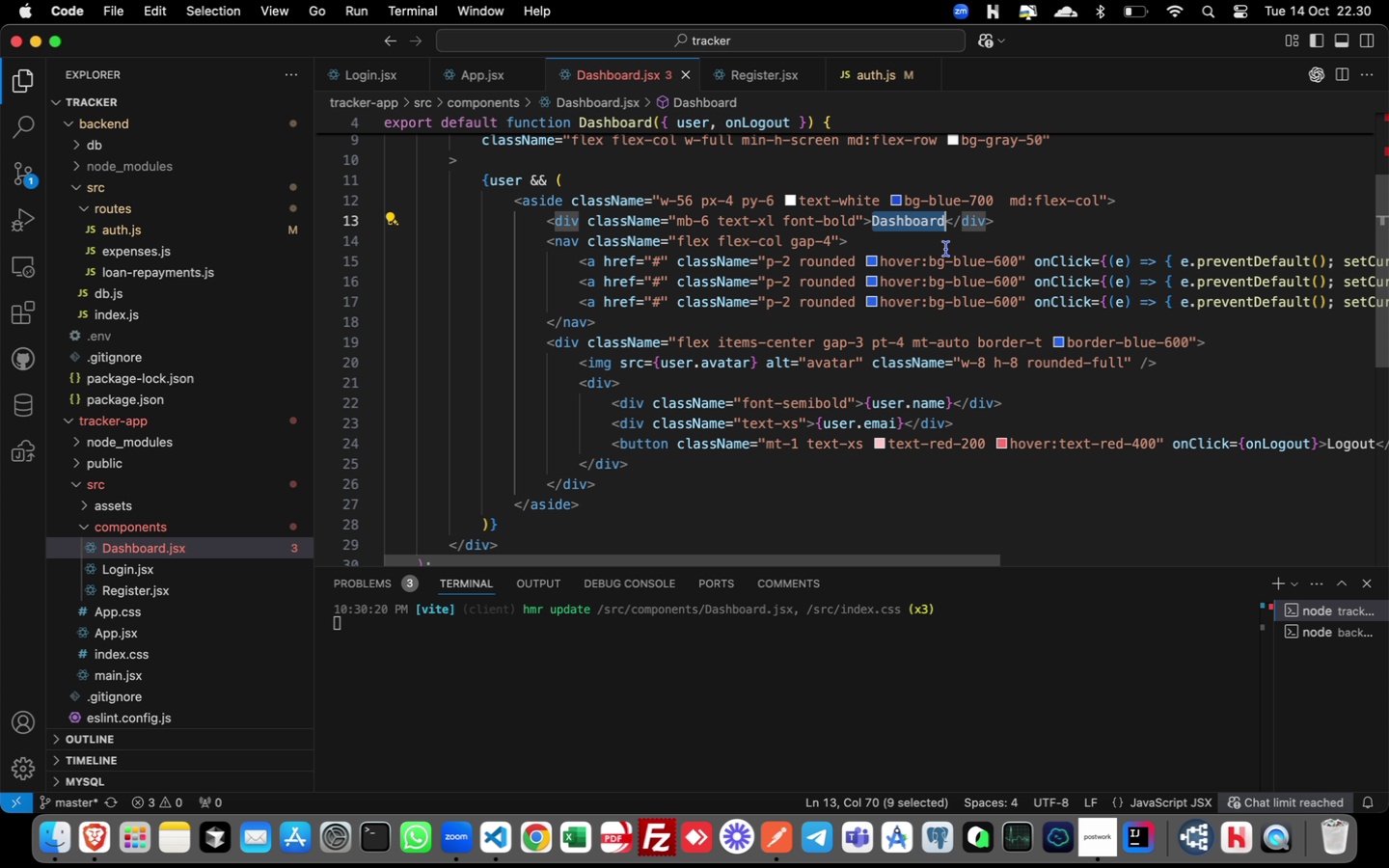 
type(Tracking AP)
key(Backspace)
type(pp)
 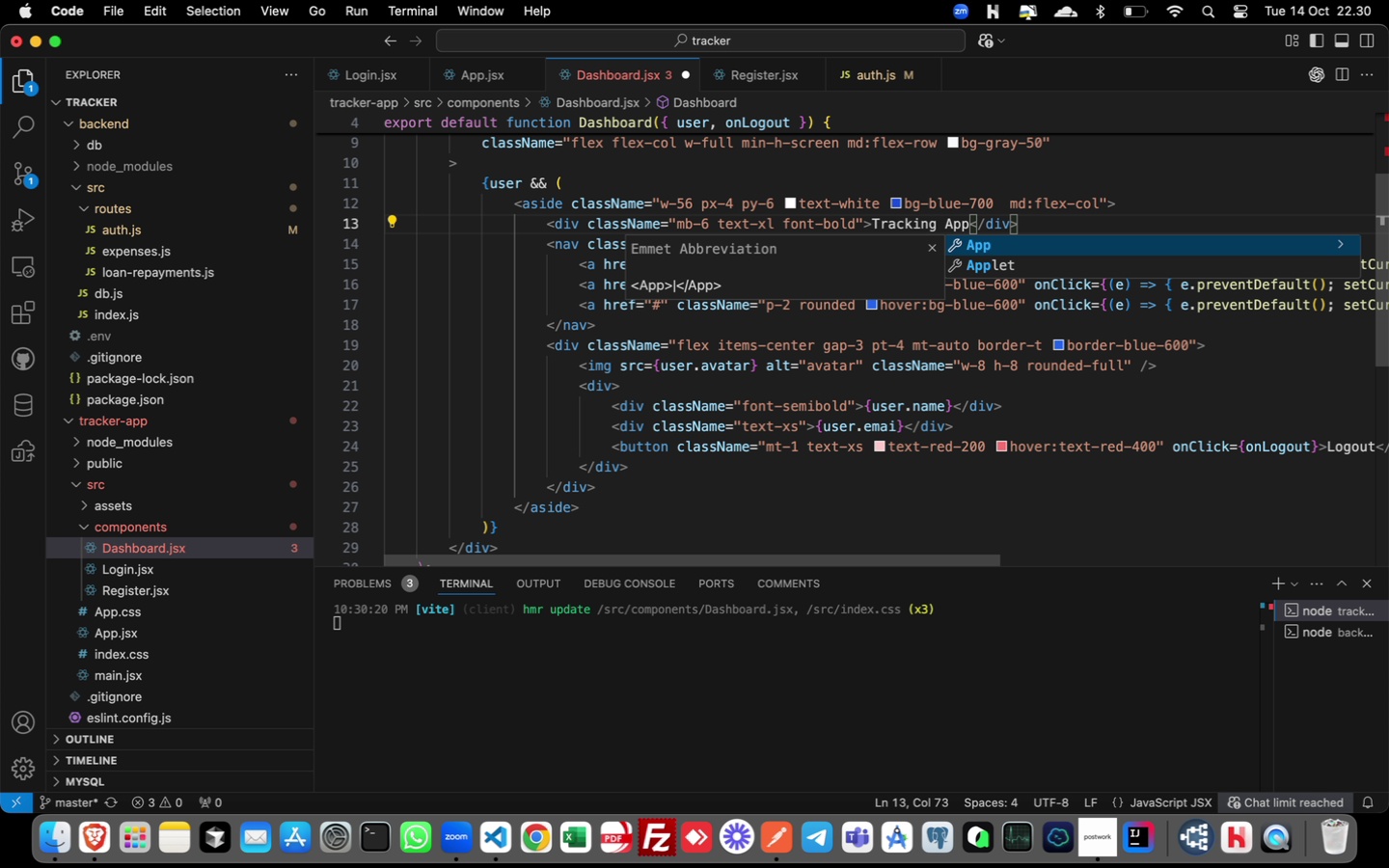 
left_click([769, 224])
 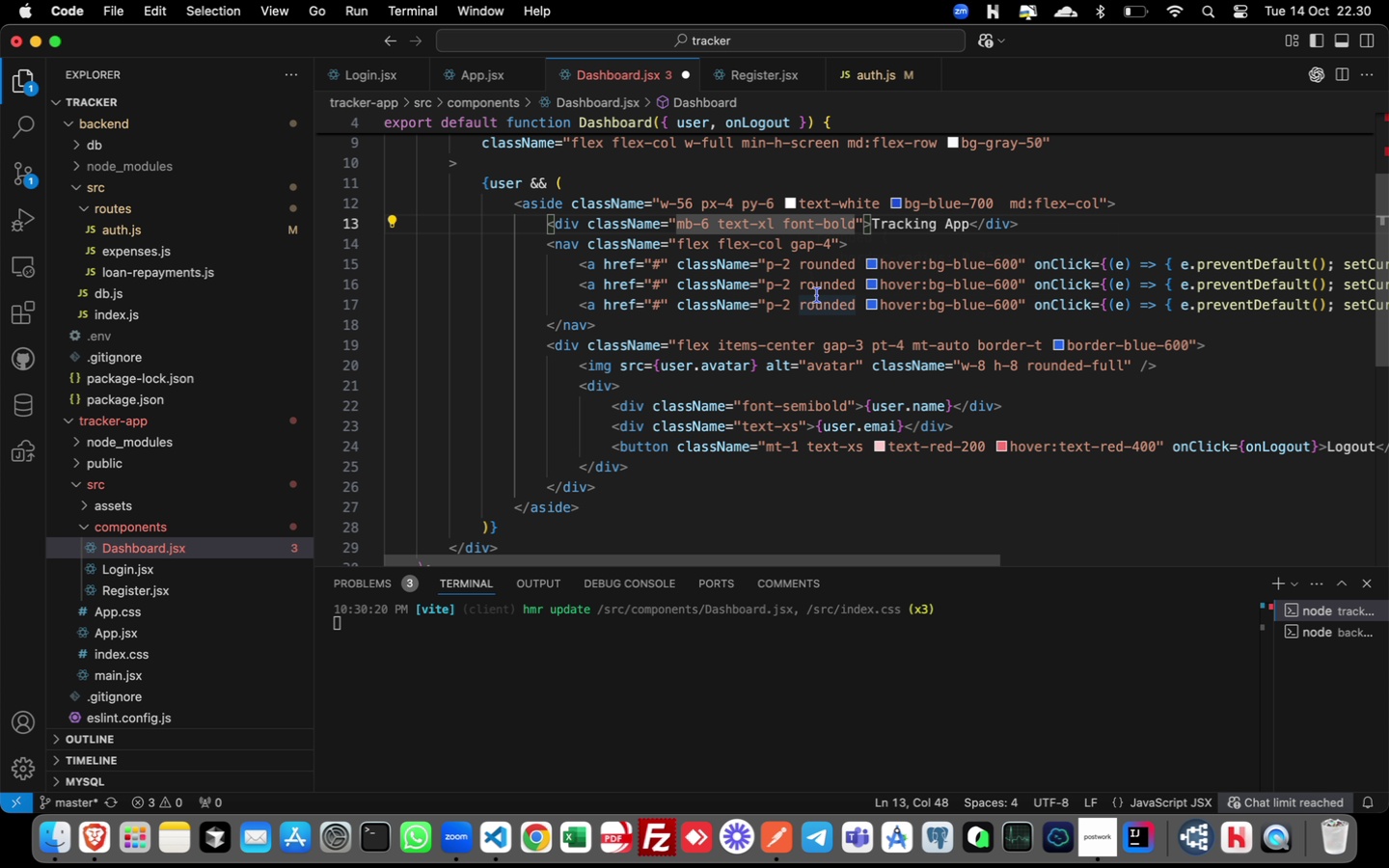 
key(Meta+CommandLeft)
 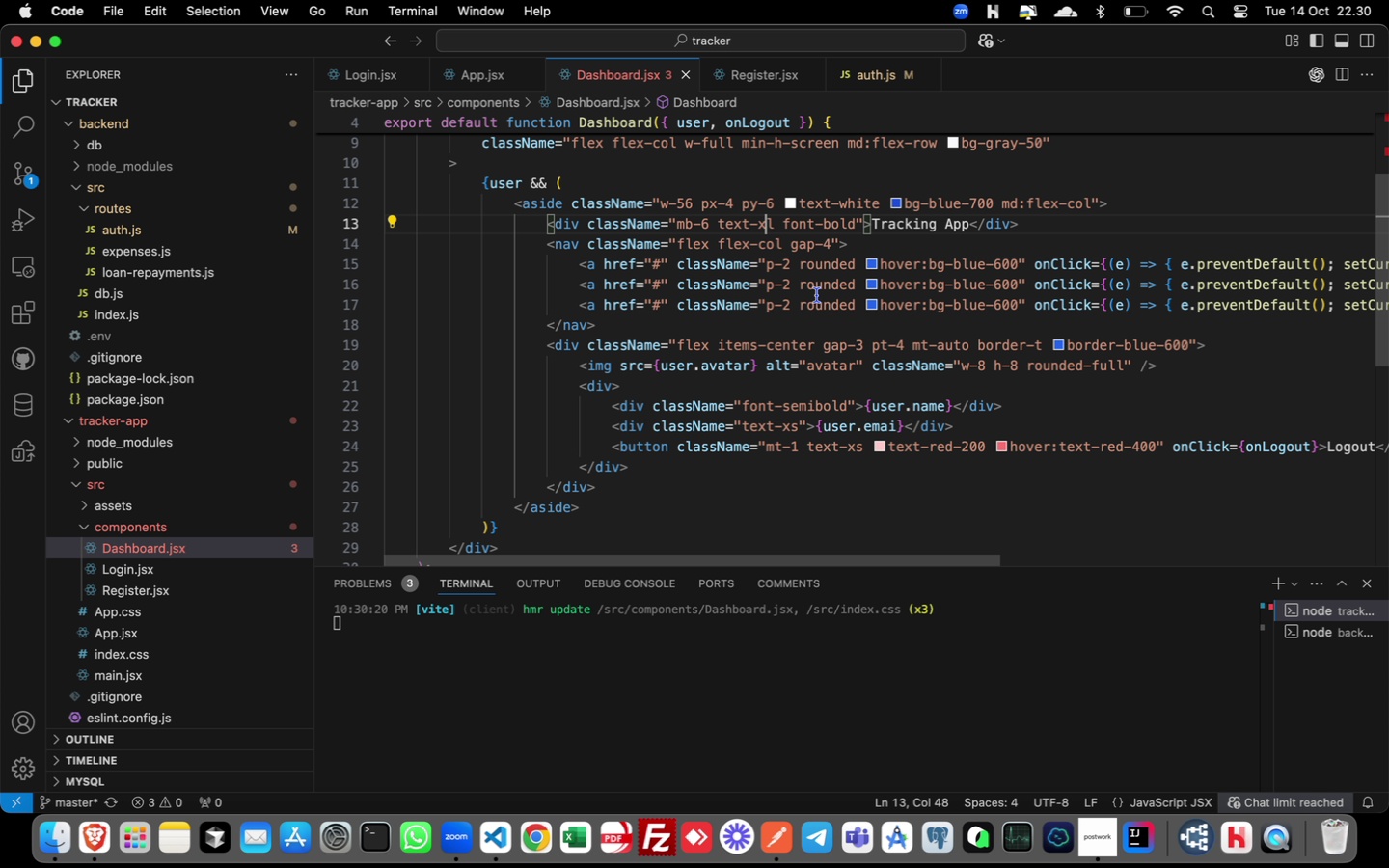 
key(Meta+S)
 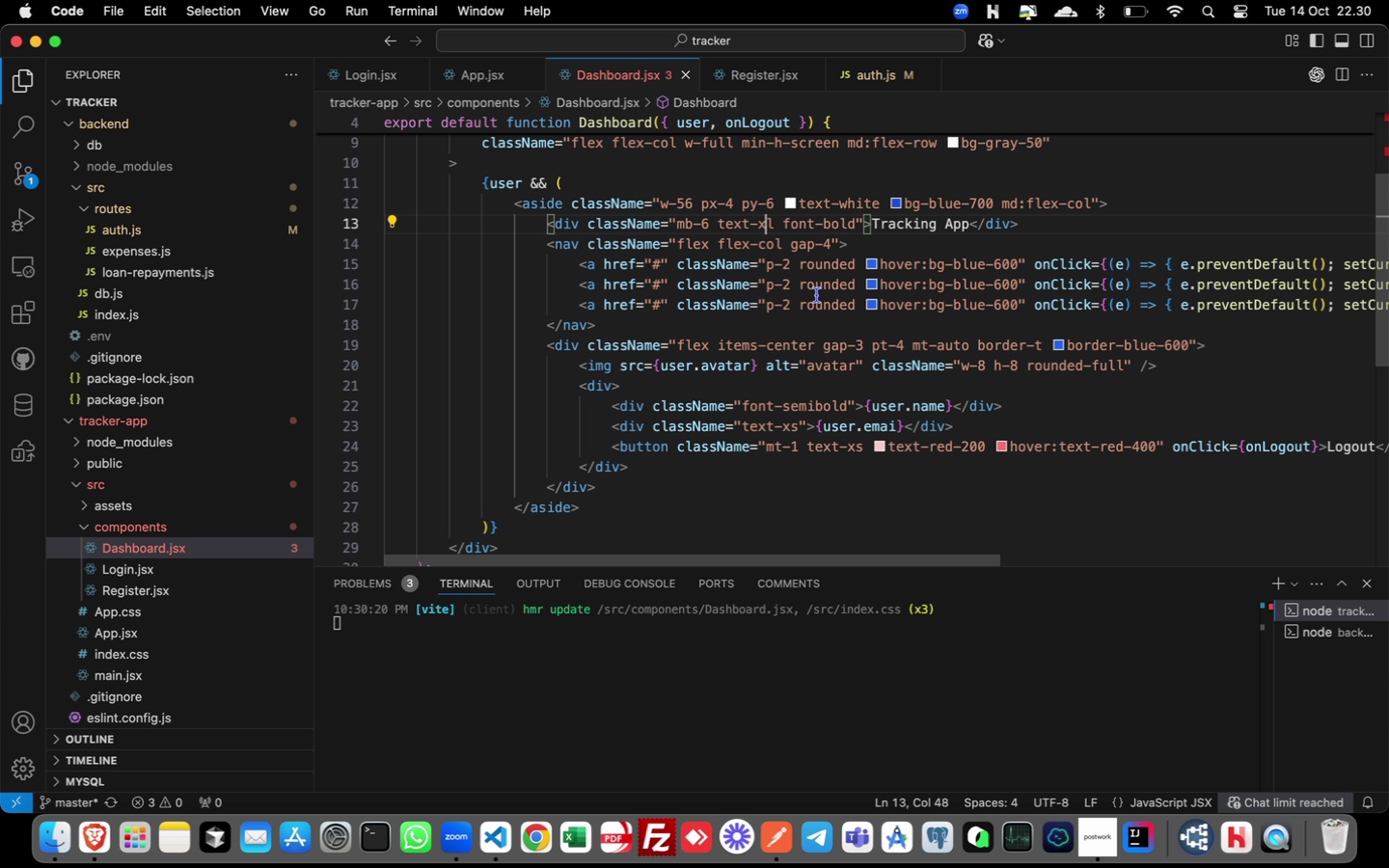 
key(Meta+CommandLeft)
 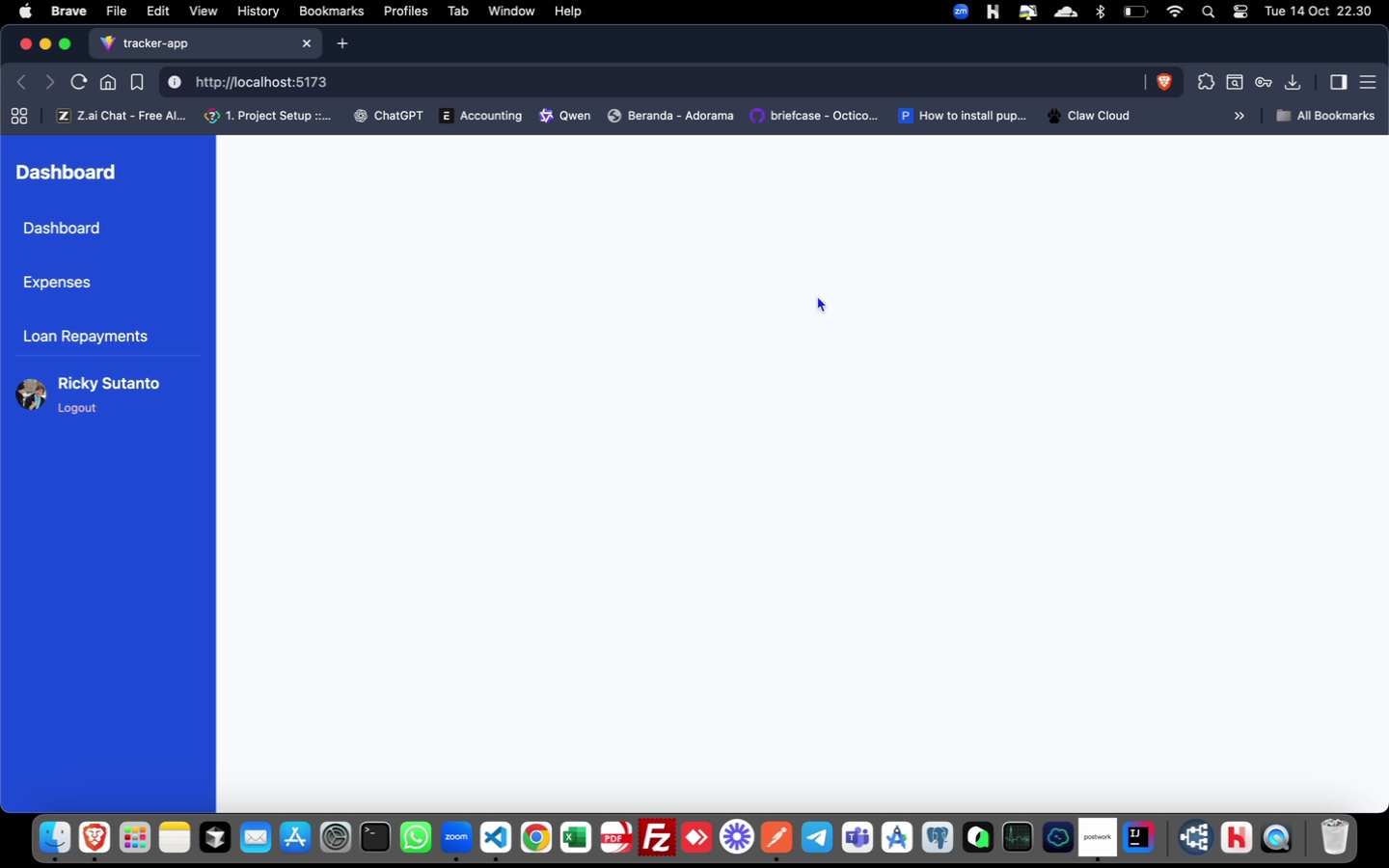 
key(Meta+Tab)
 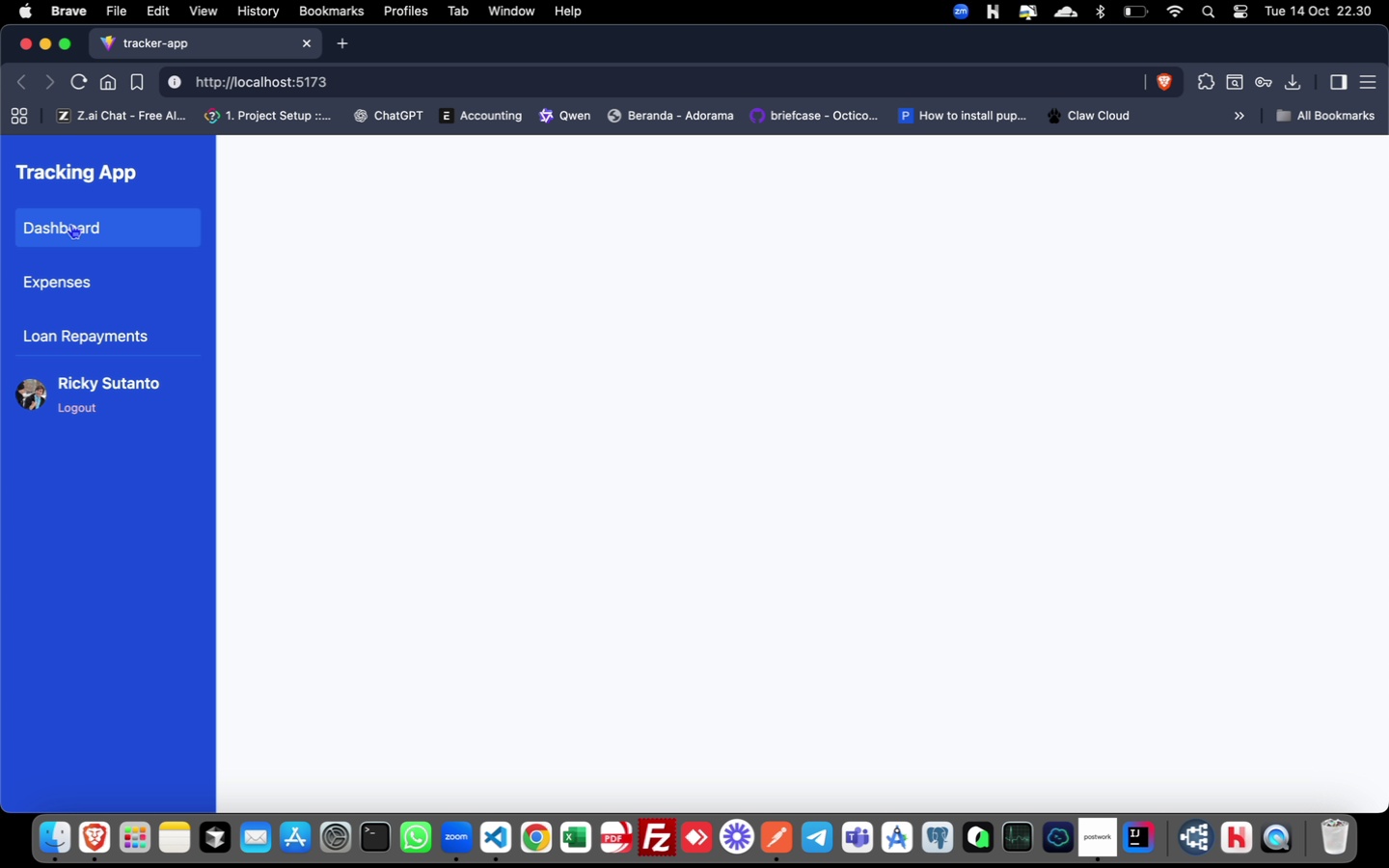 
left_click([62, 230])
 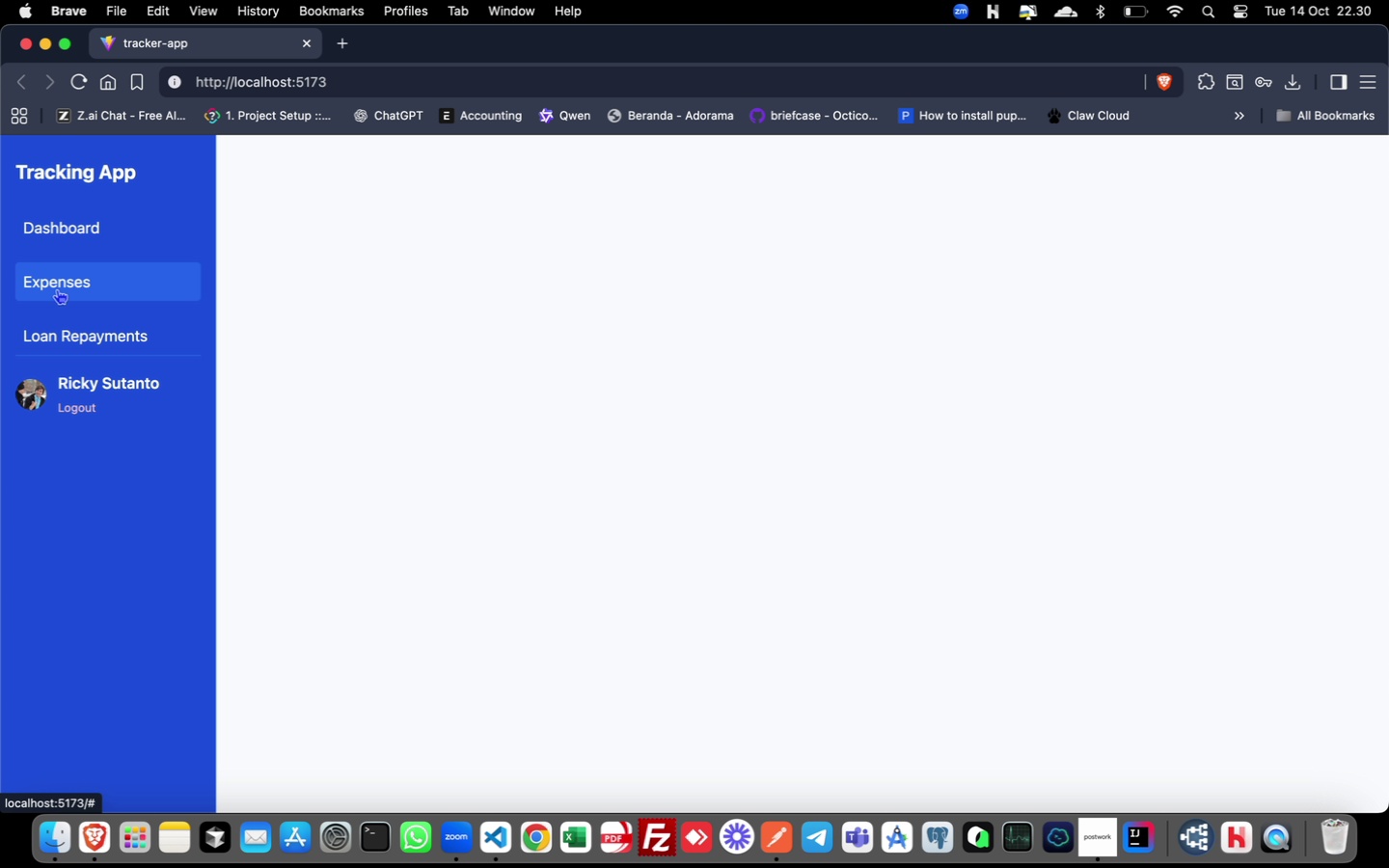 
left_click([57, 289])
 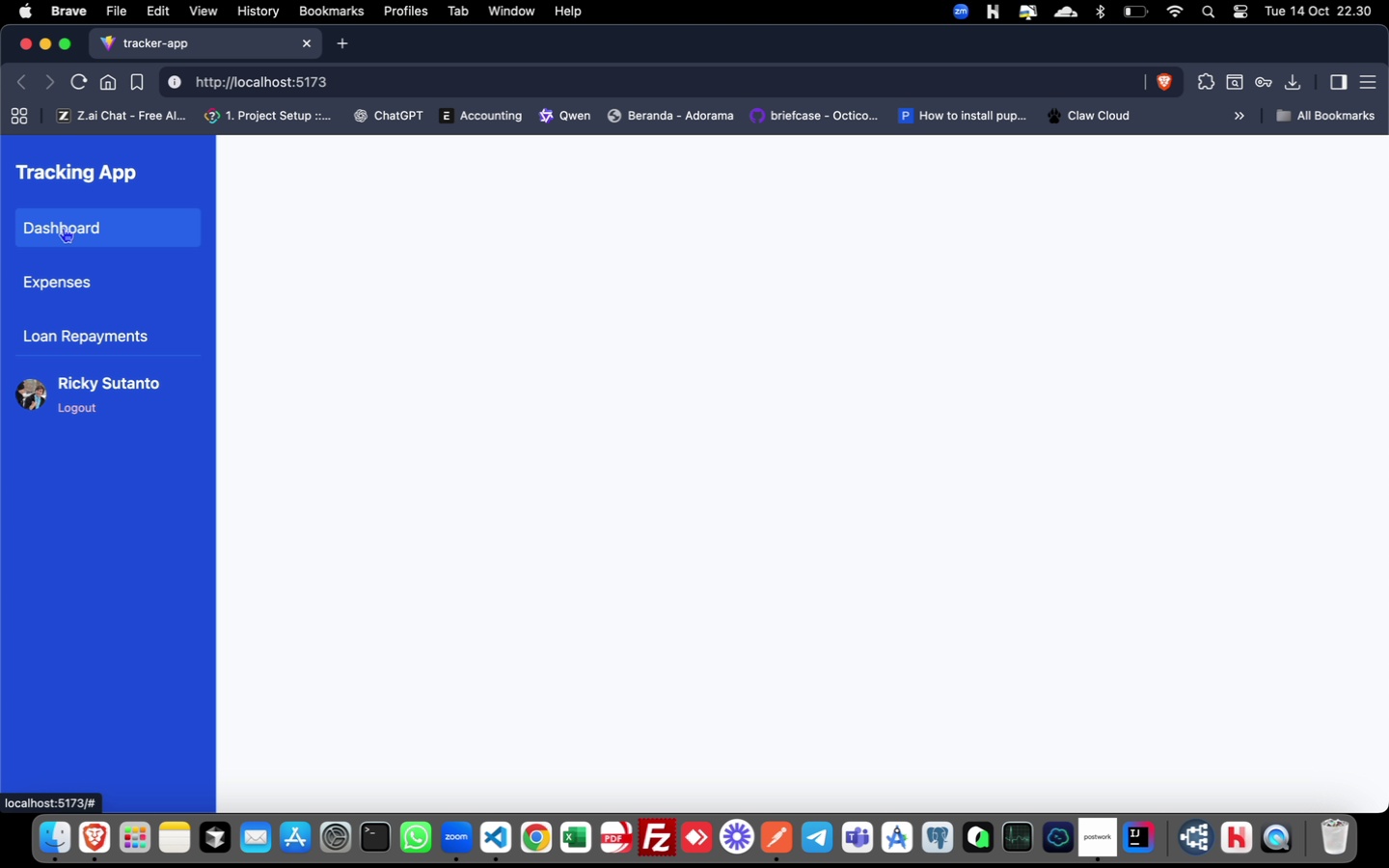 
left_click([63, 228])
 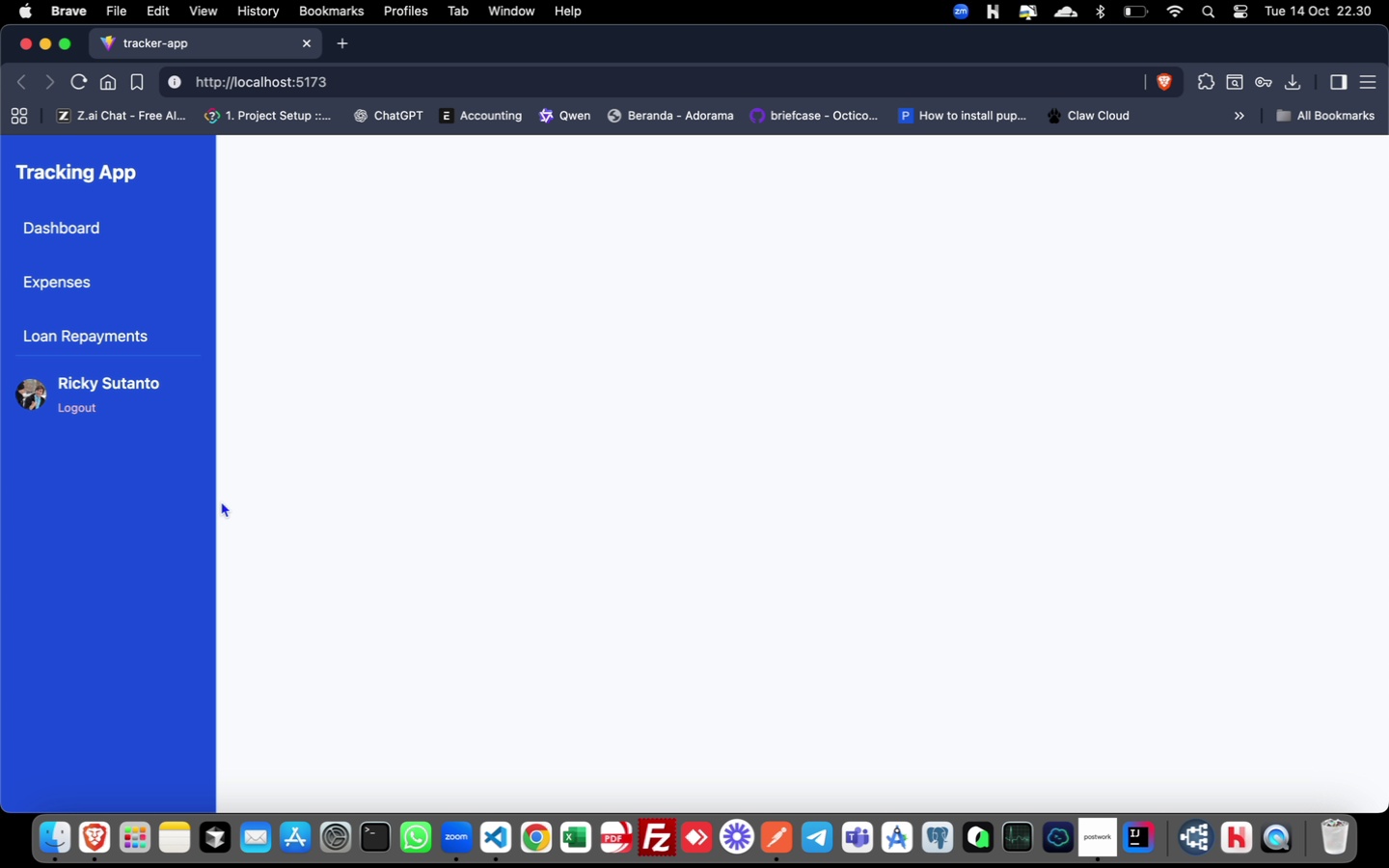 
key(Meta+Tab)
 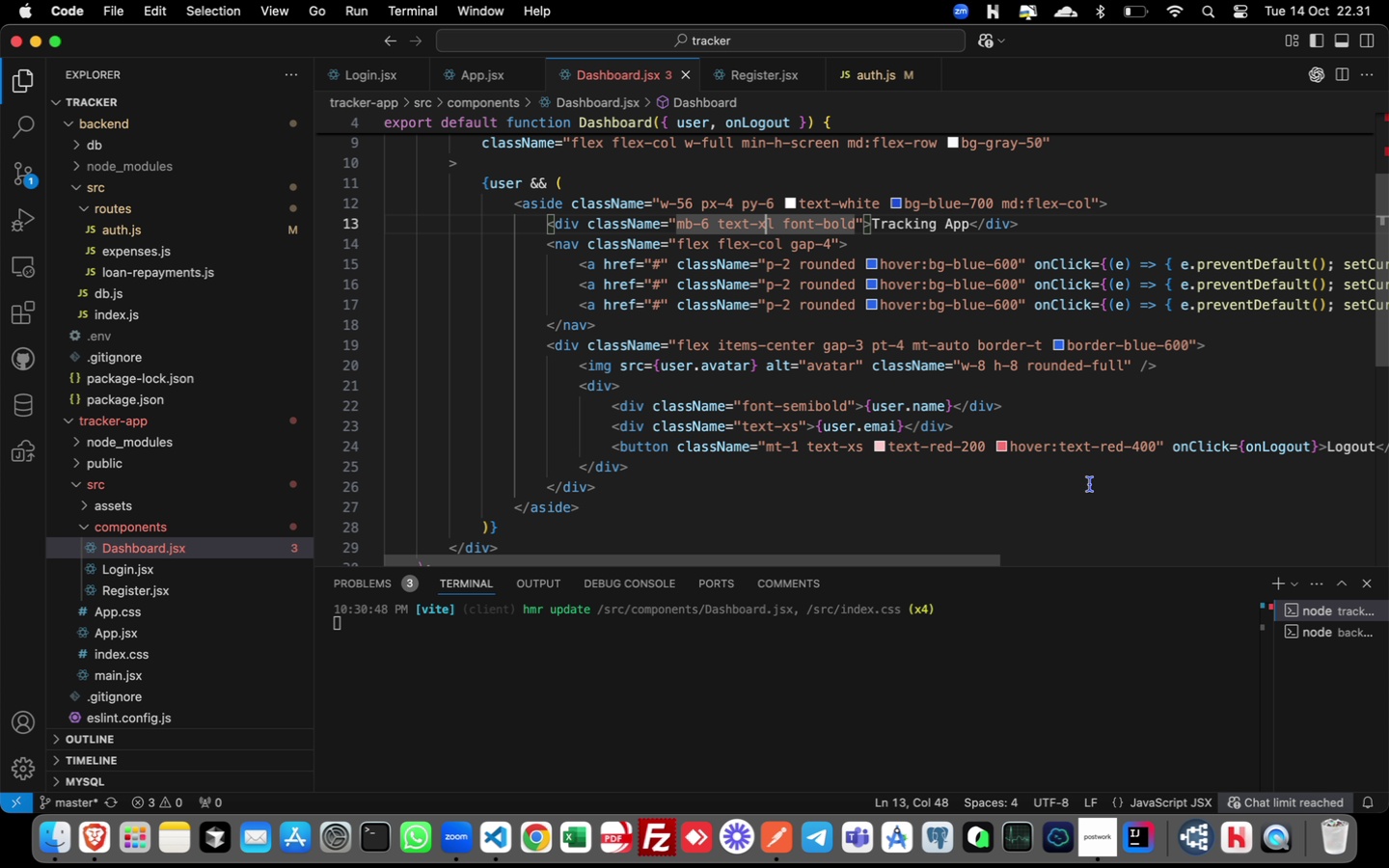 
wait(7.17)
 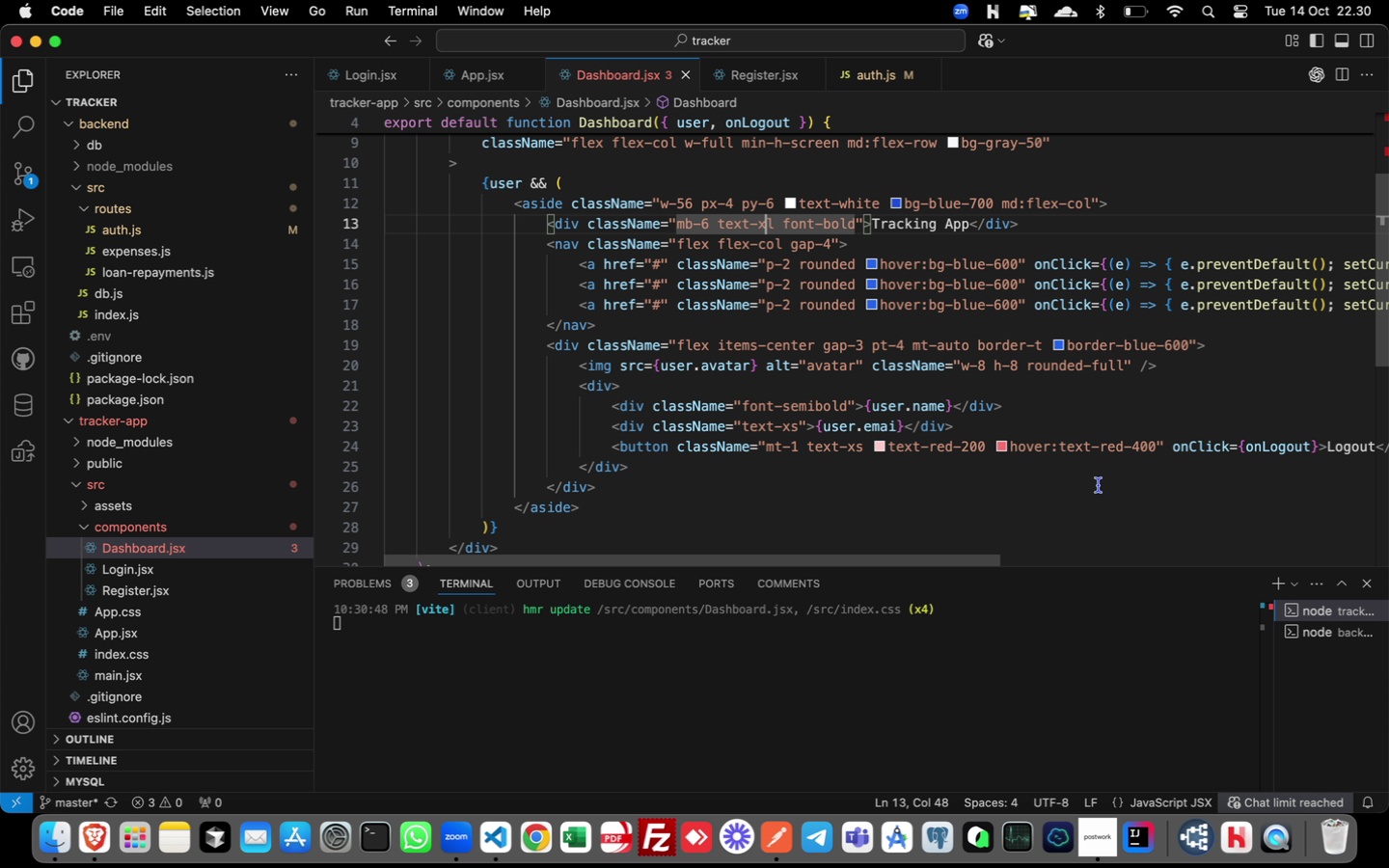 
left_click([896, 426])
 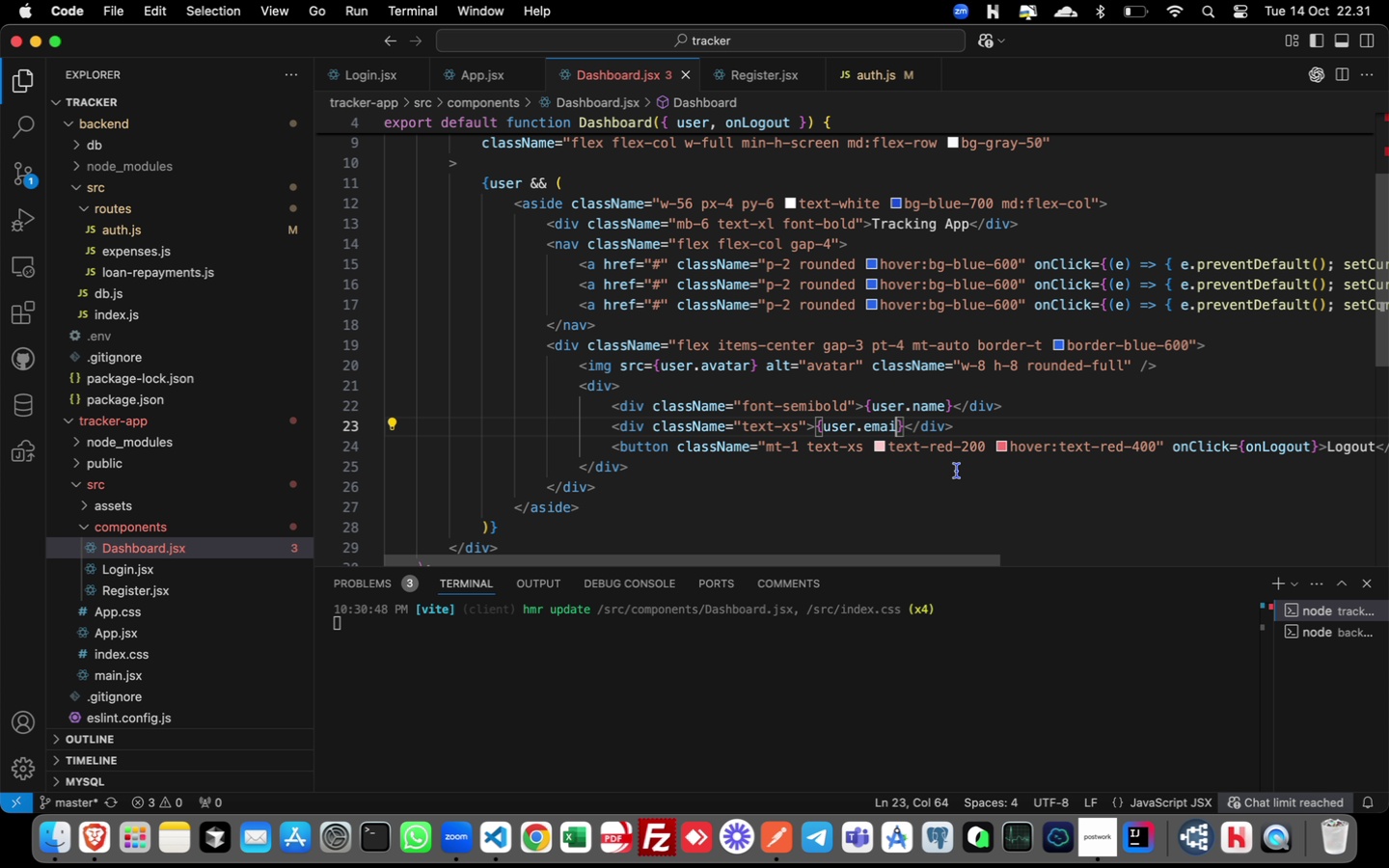 
key(L)
 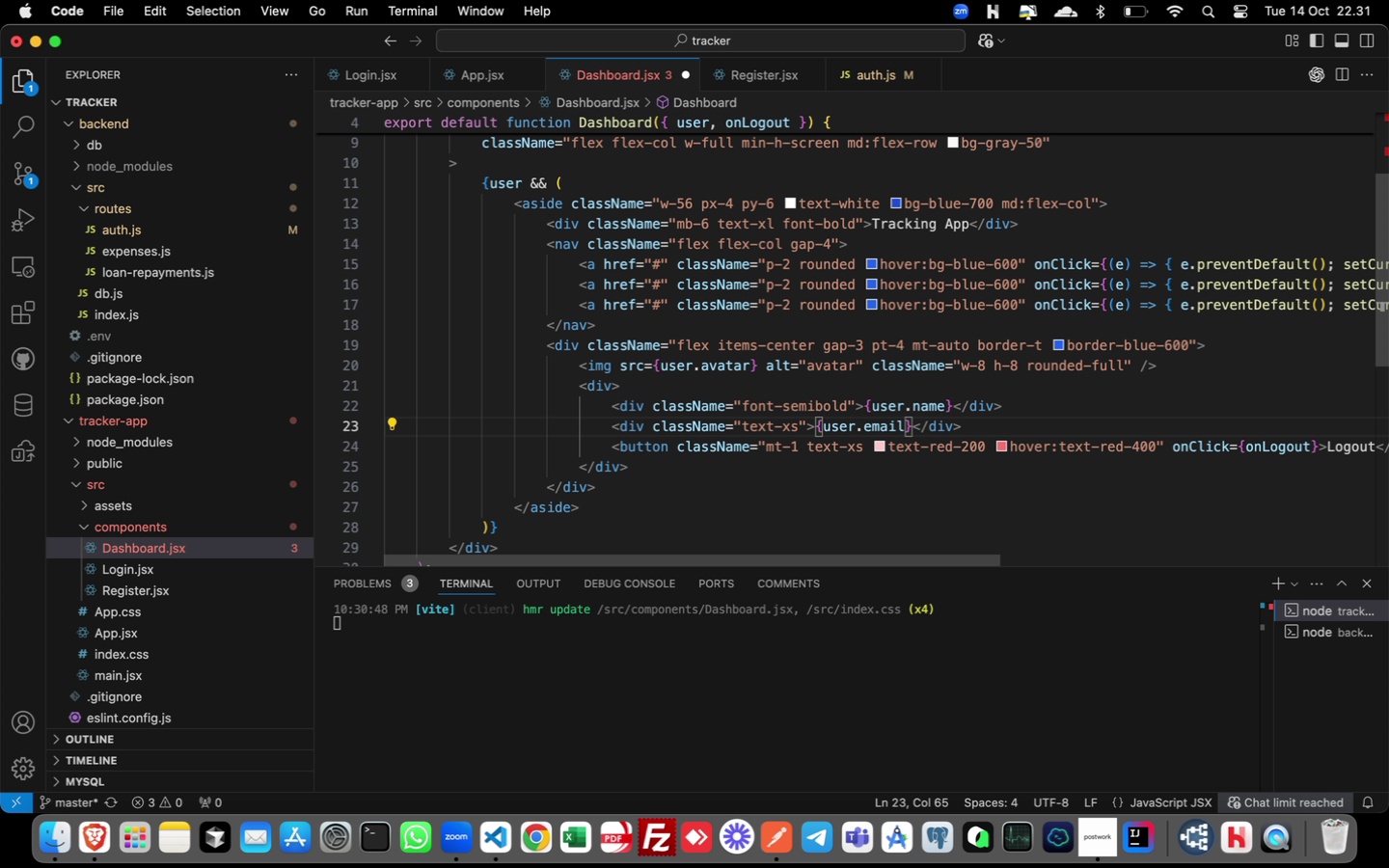 
key(Meta+CommandLeft)
 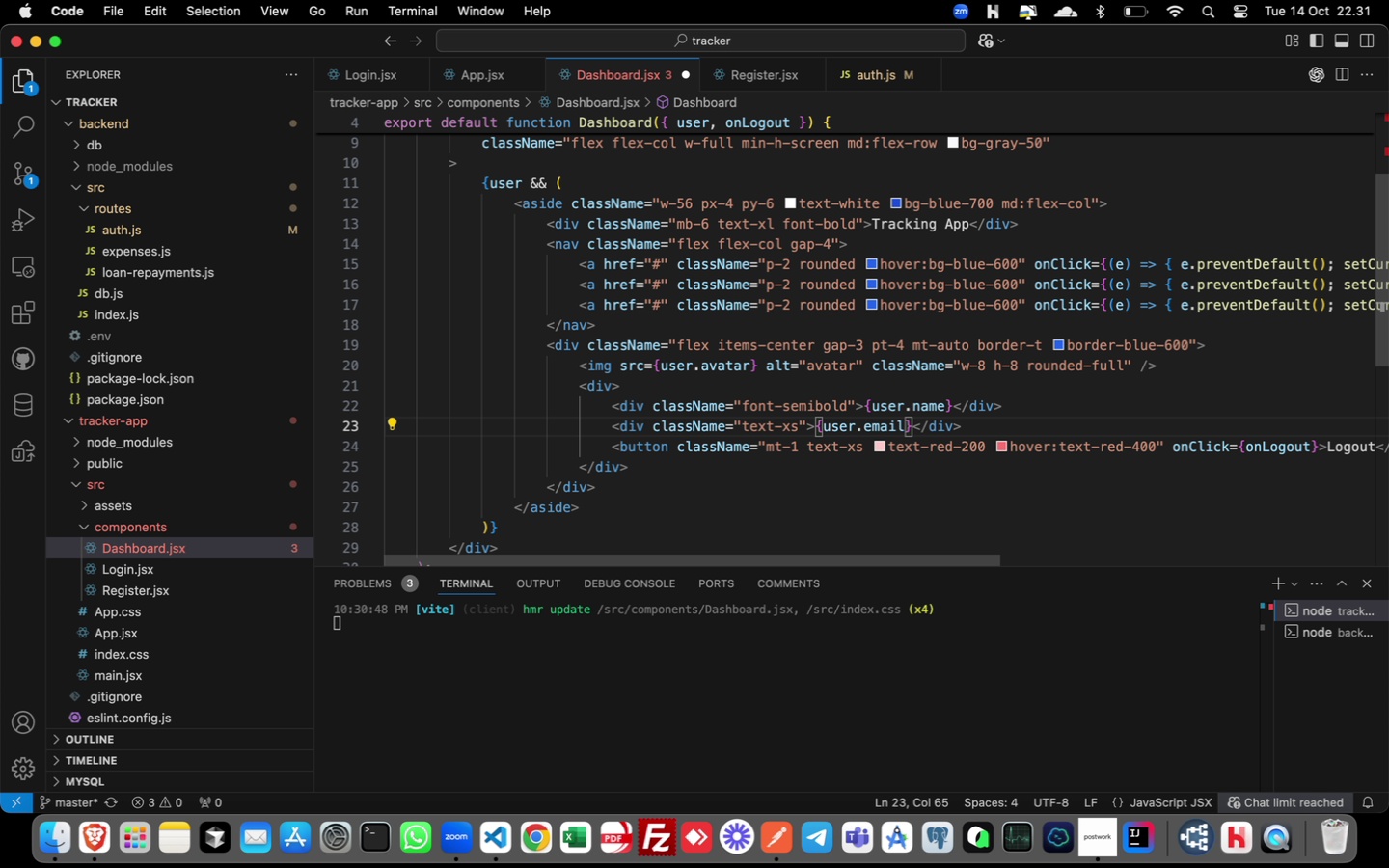 
key(Meta+S)
 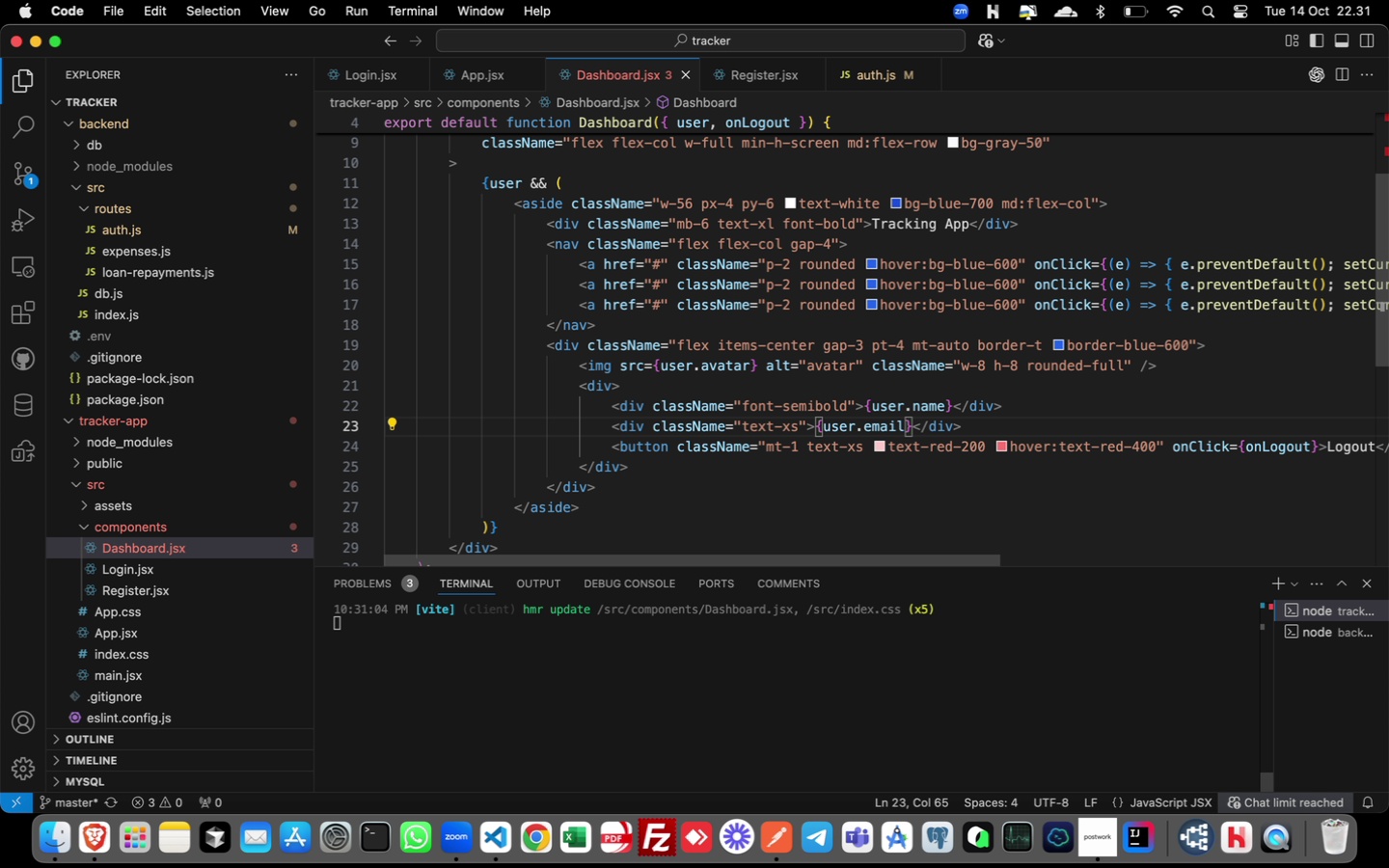 
key(Meta+CommandLeft)
 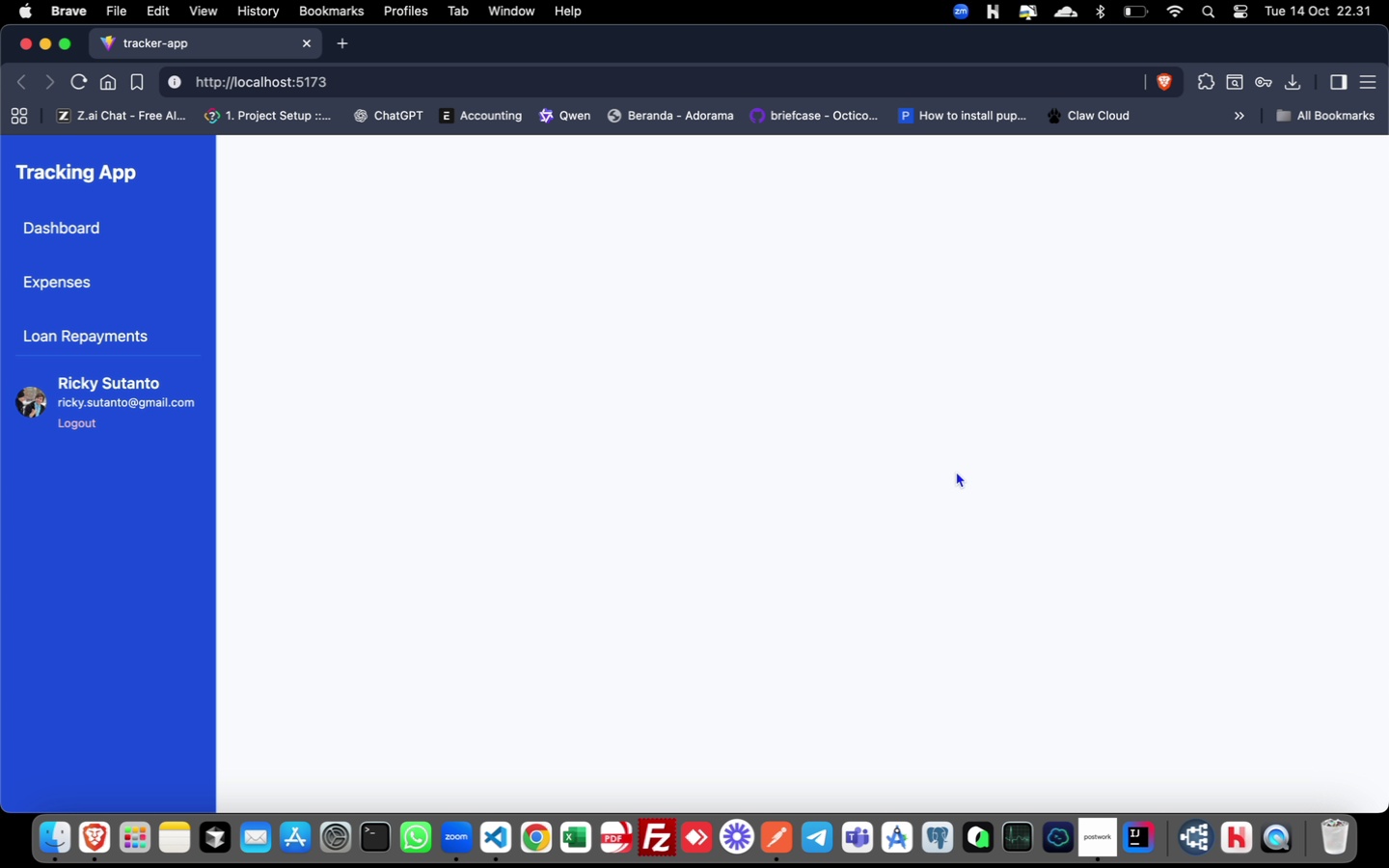 
key(Meta+Tab)
 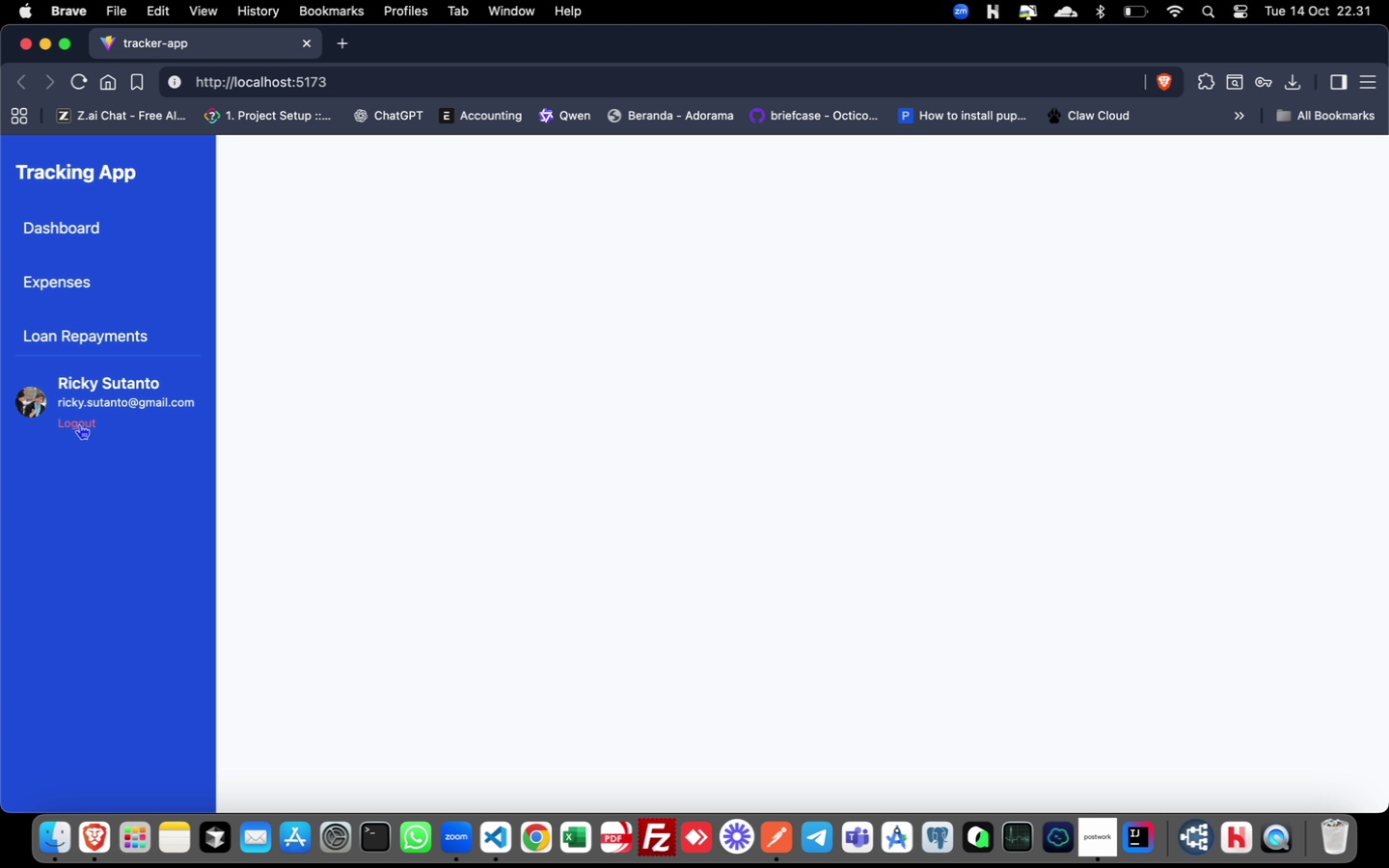 
left_click([79, 424])
 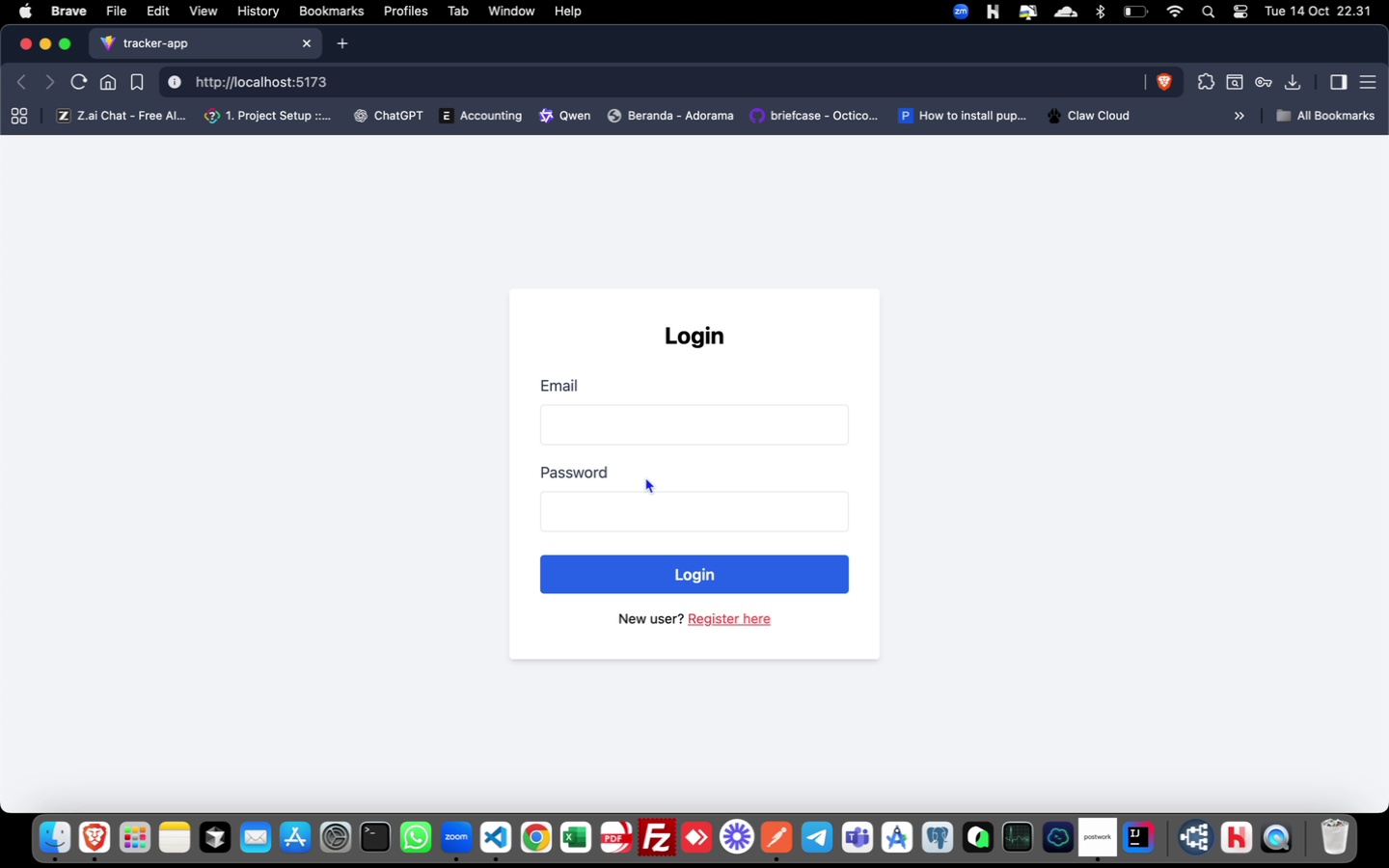 
left_click([598, 417])
 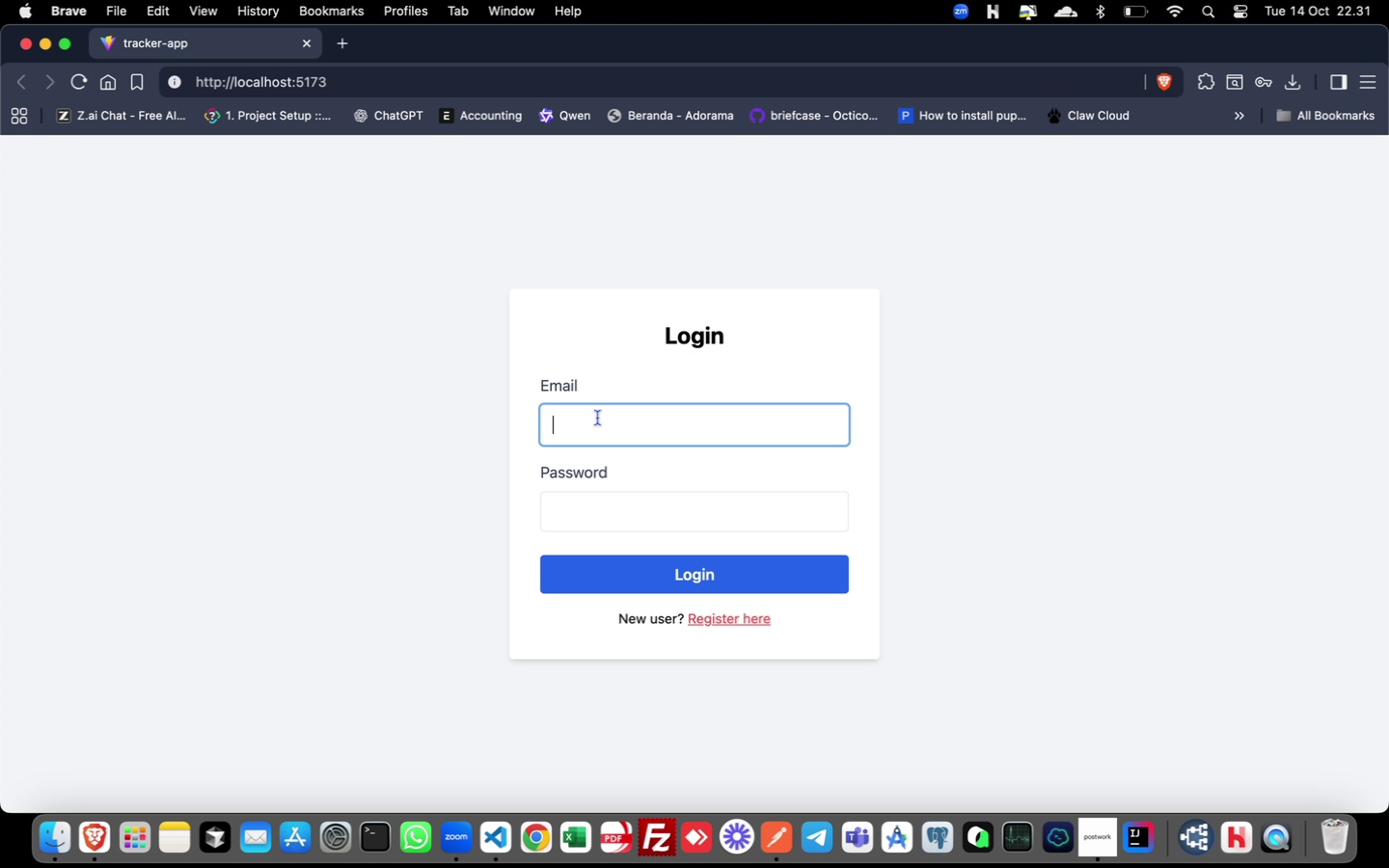 
type(user1@email.com)
 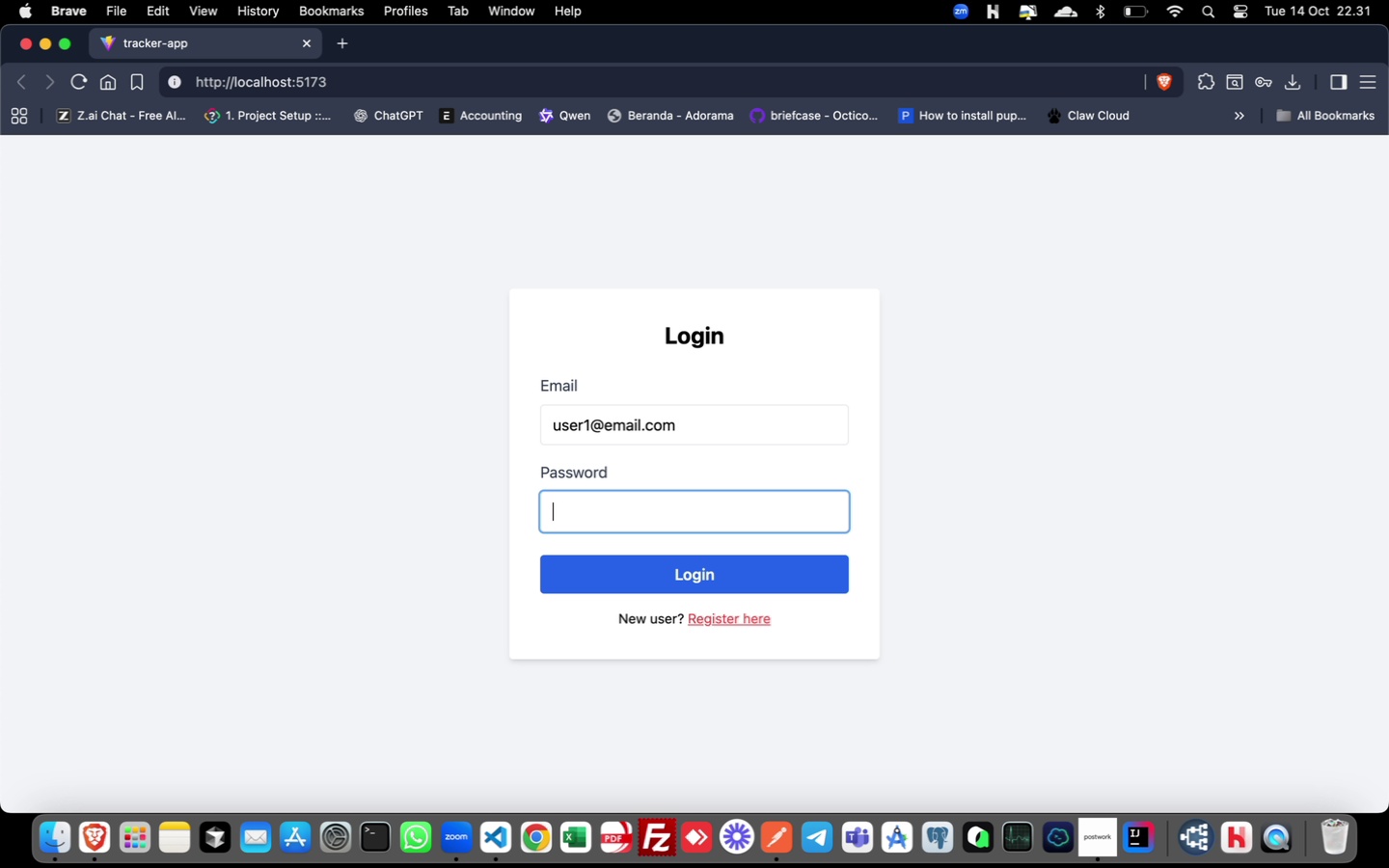 
wait(13.31)
 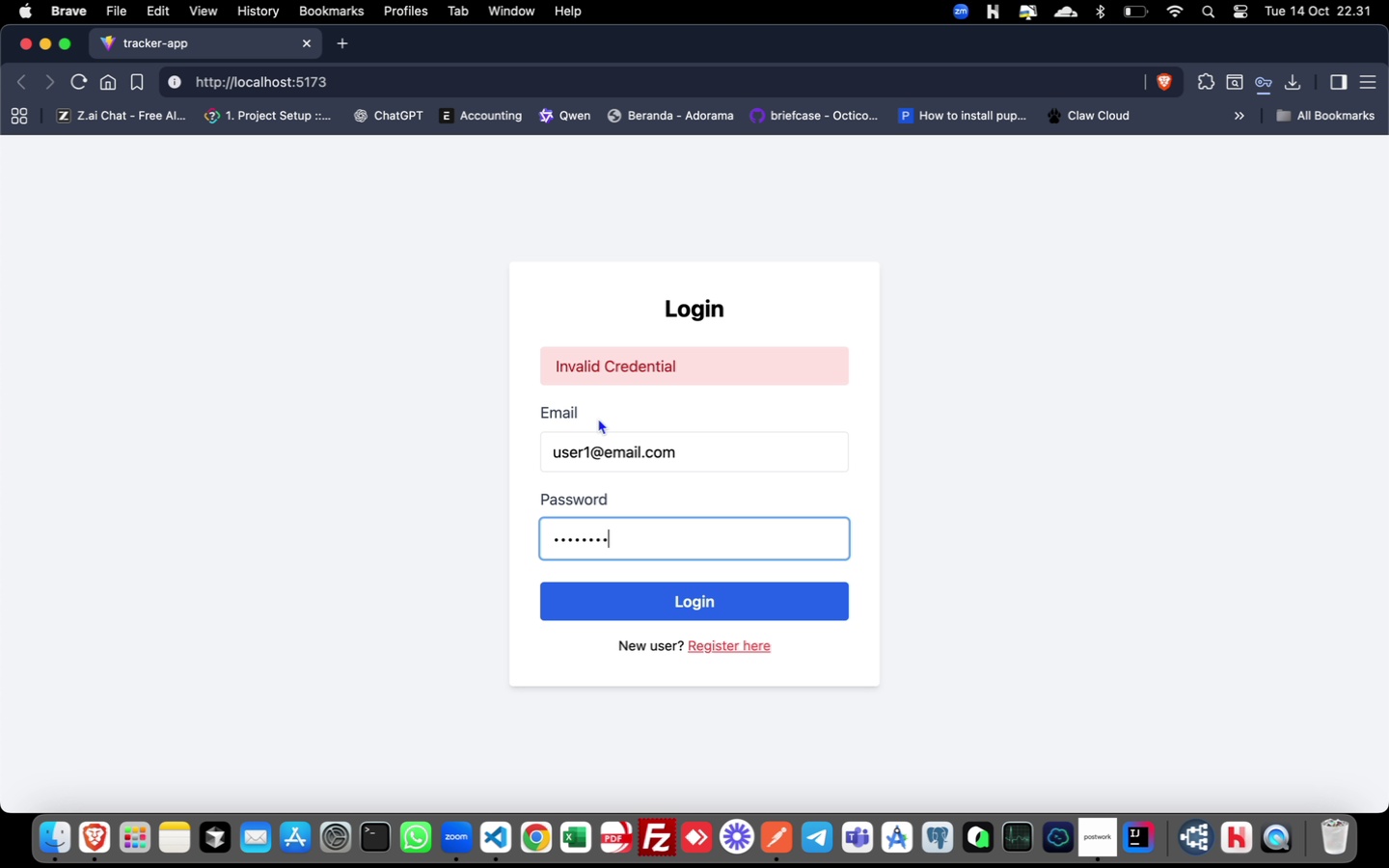 
left_click([613, 453])
 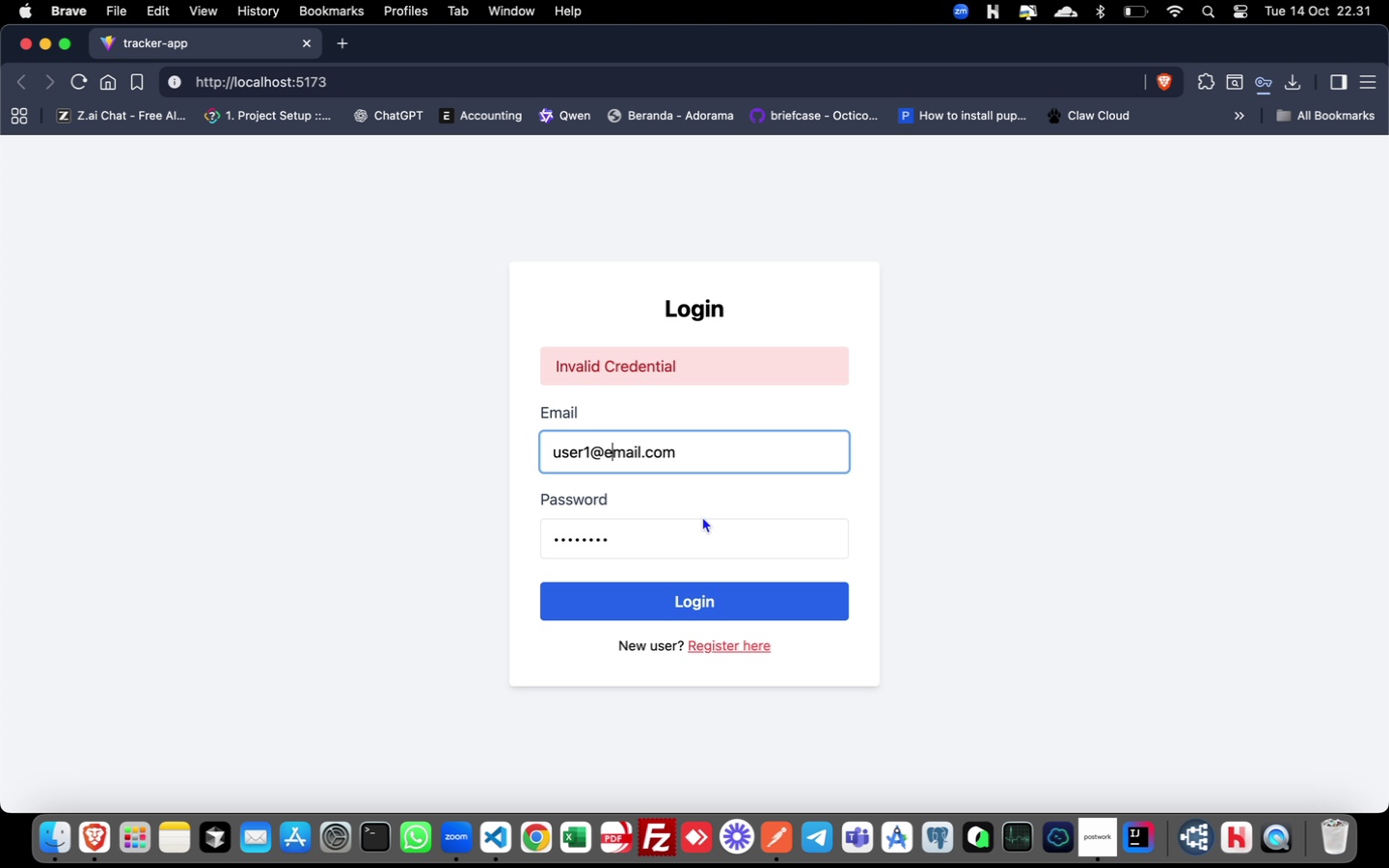 
key(Backspace)
 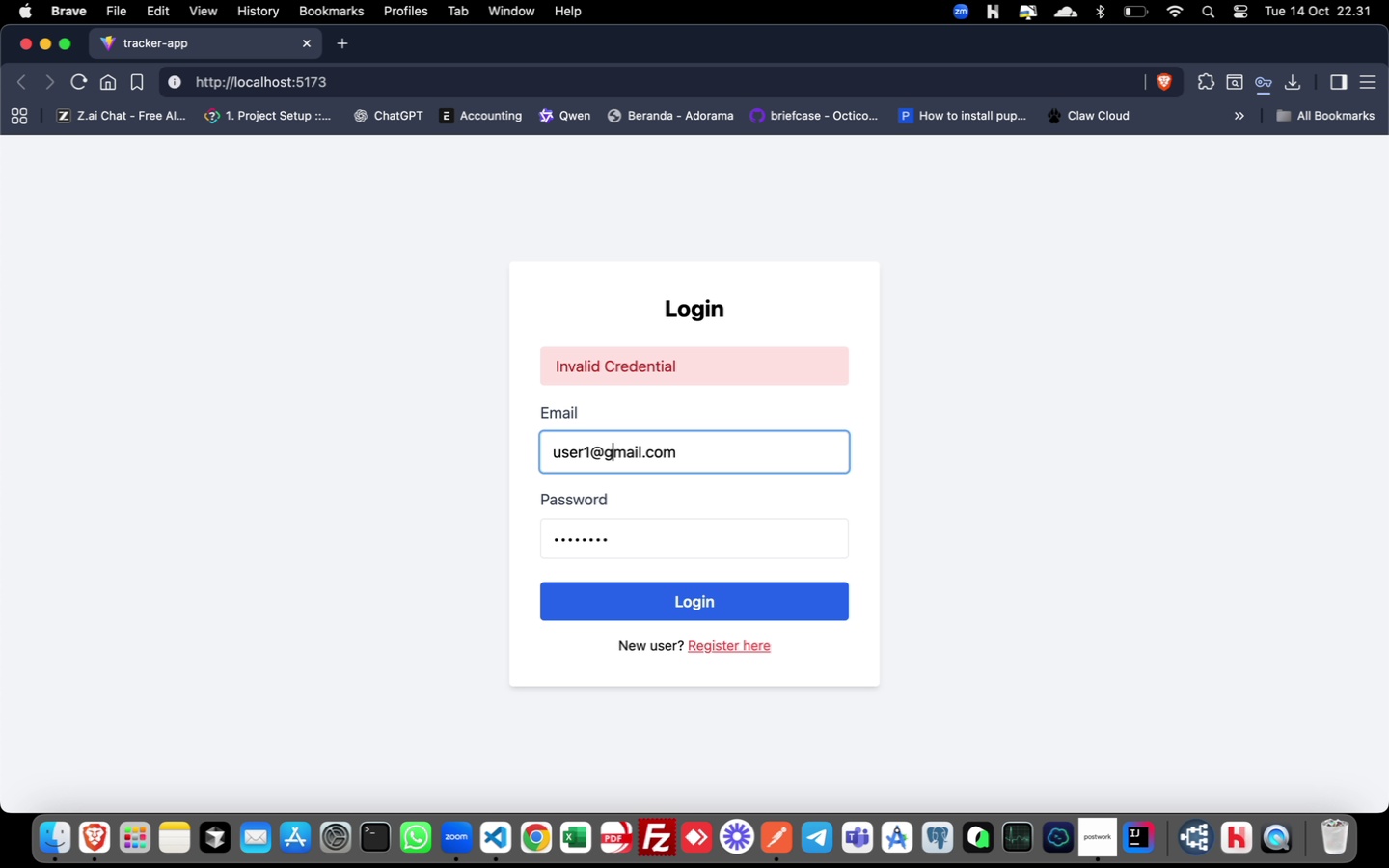 
key(G)
 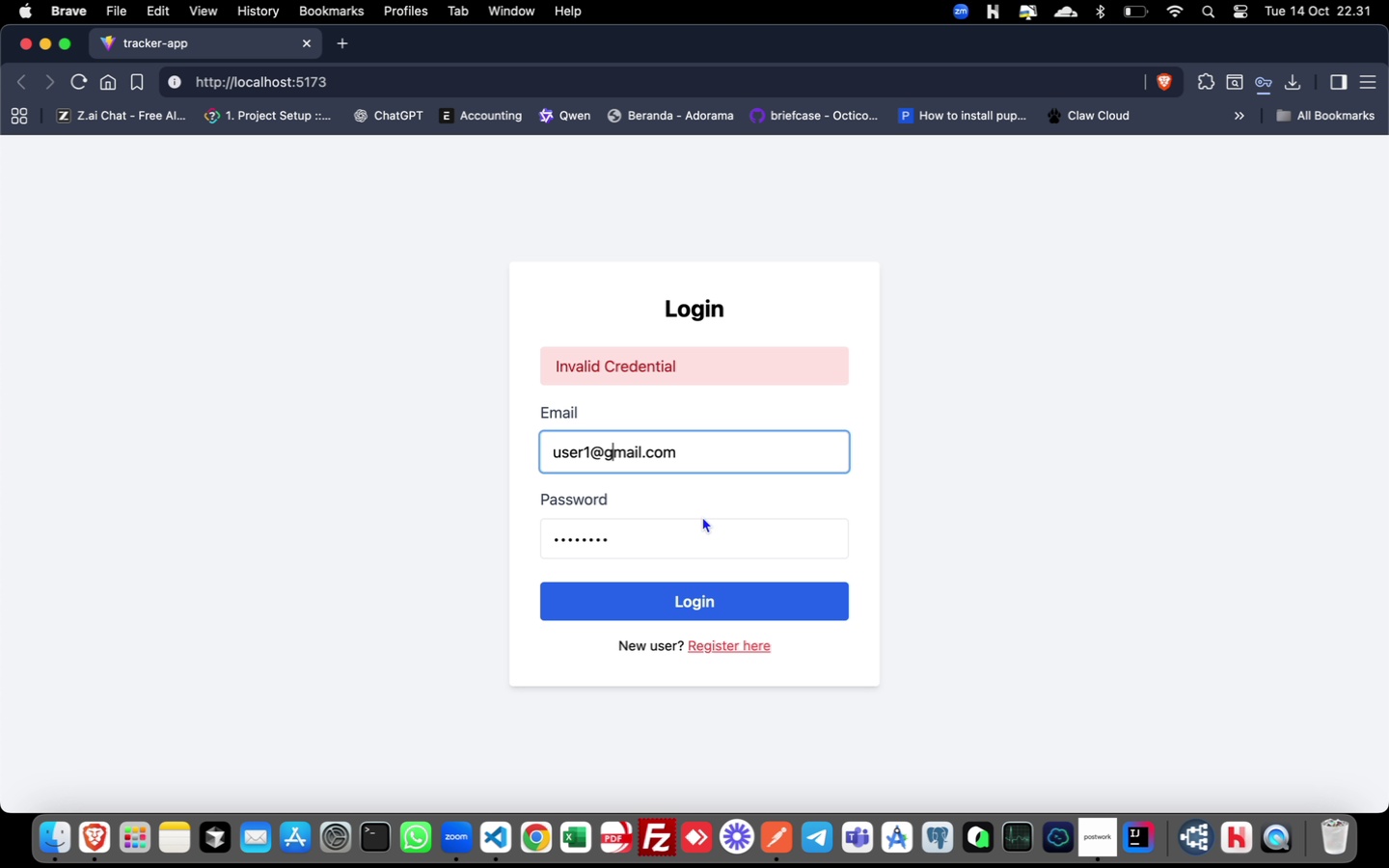 
key(Enter)
 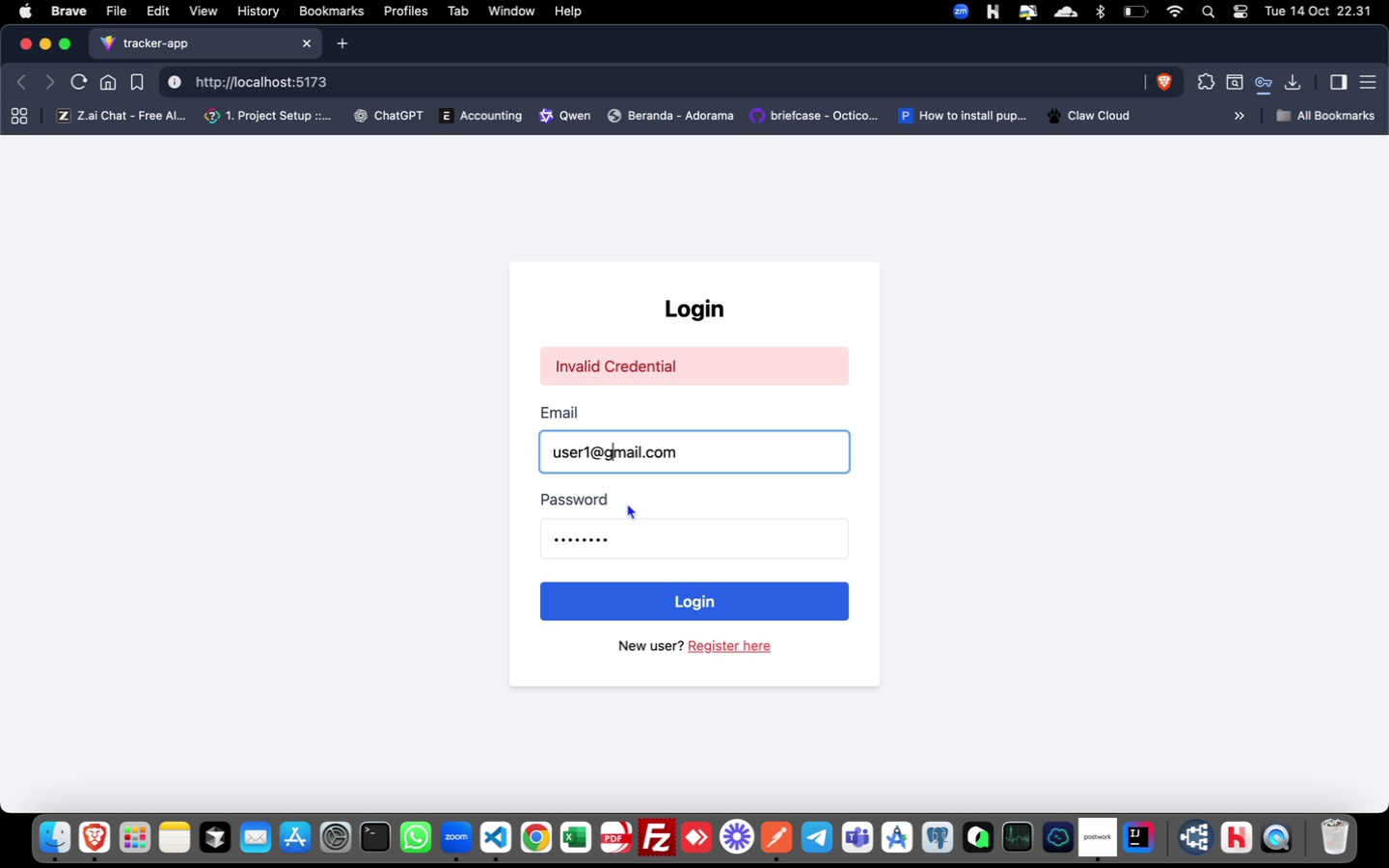 
key(Backspace)
 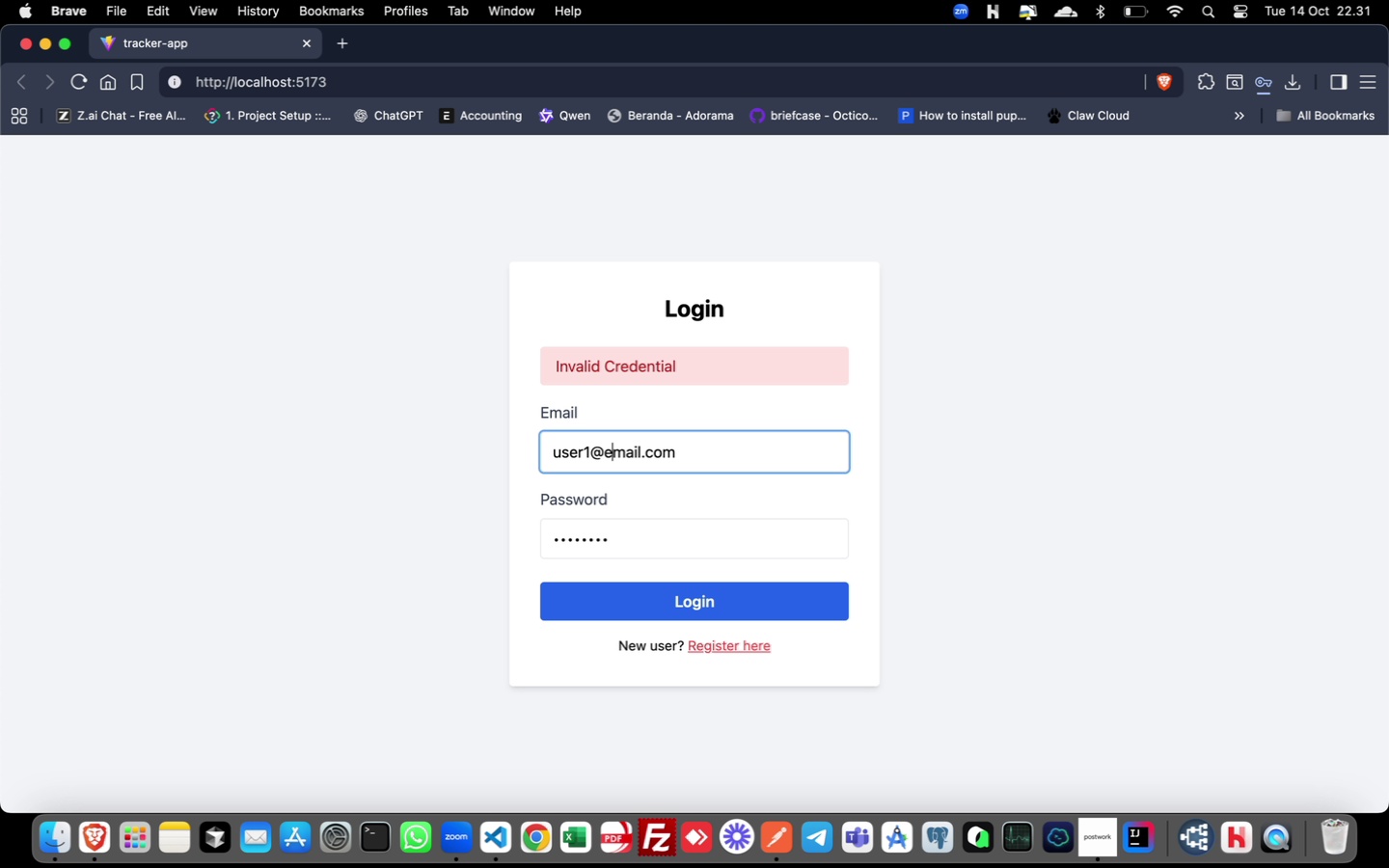 
key(E)
 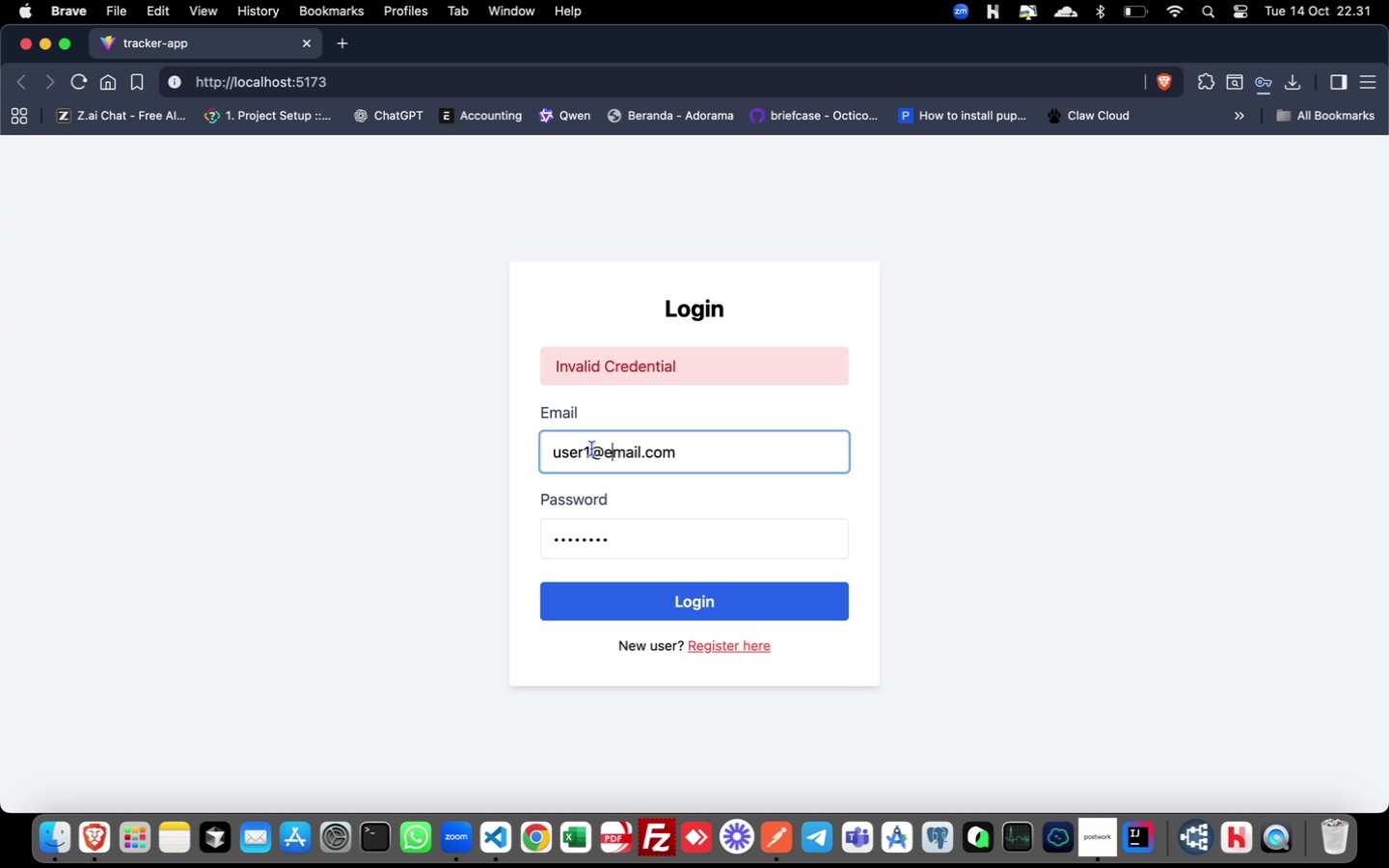 
left_click([592, 448])
 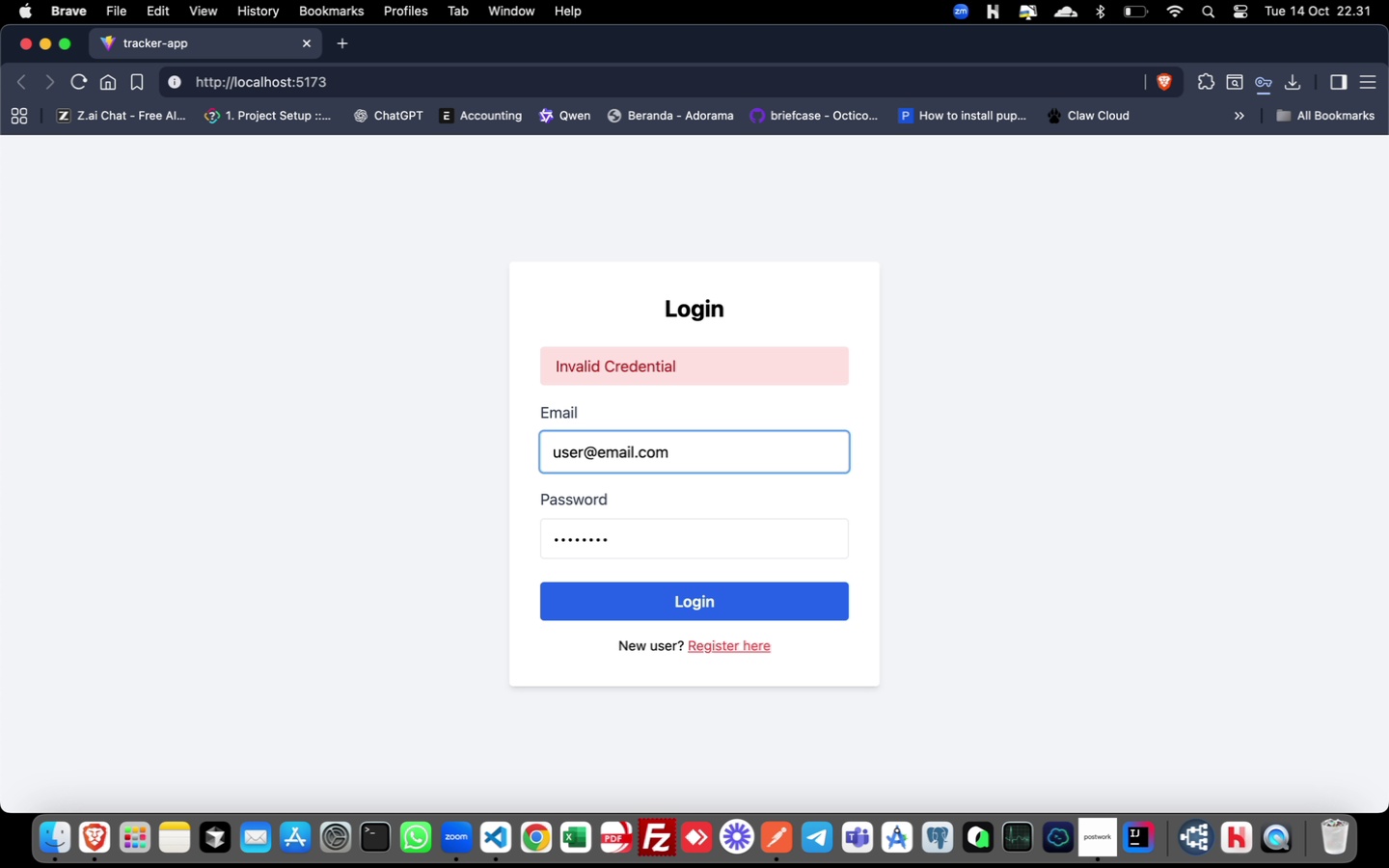 
key(Backspace)
 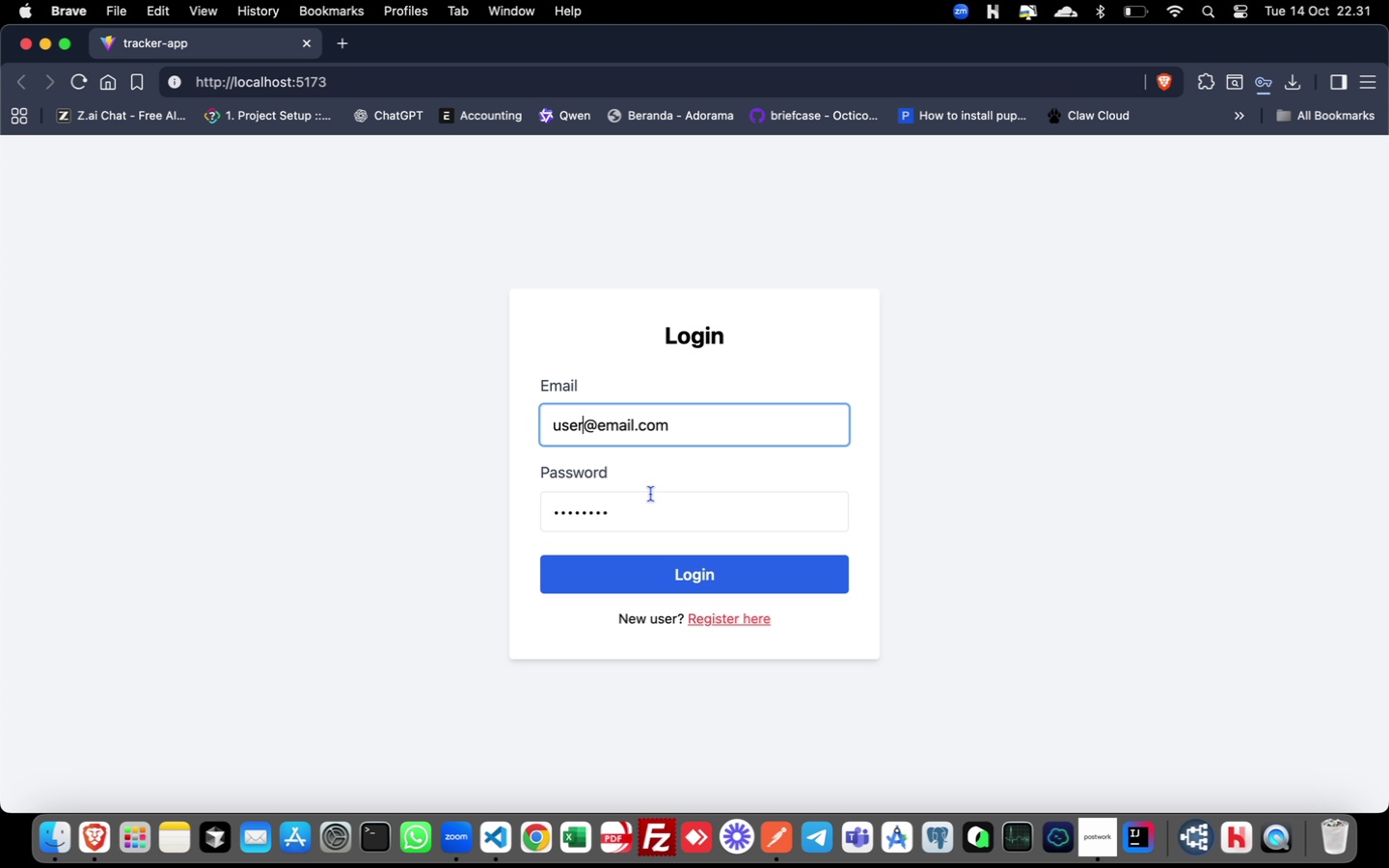 
key(Enter)
 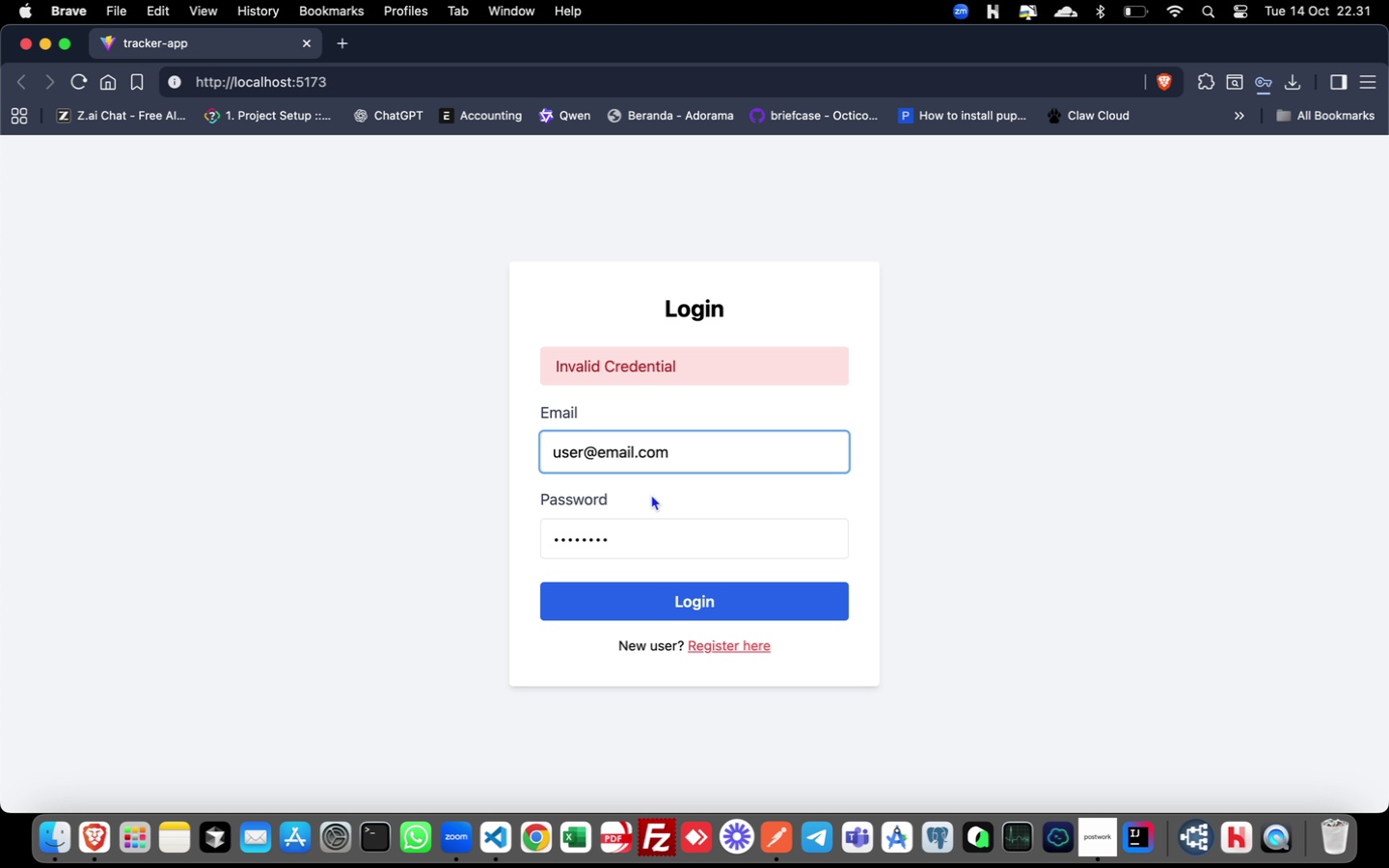 
key(2)
 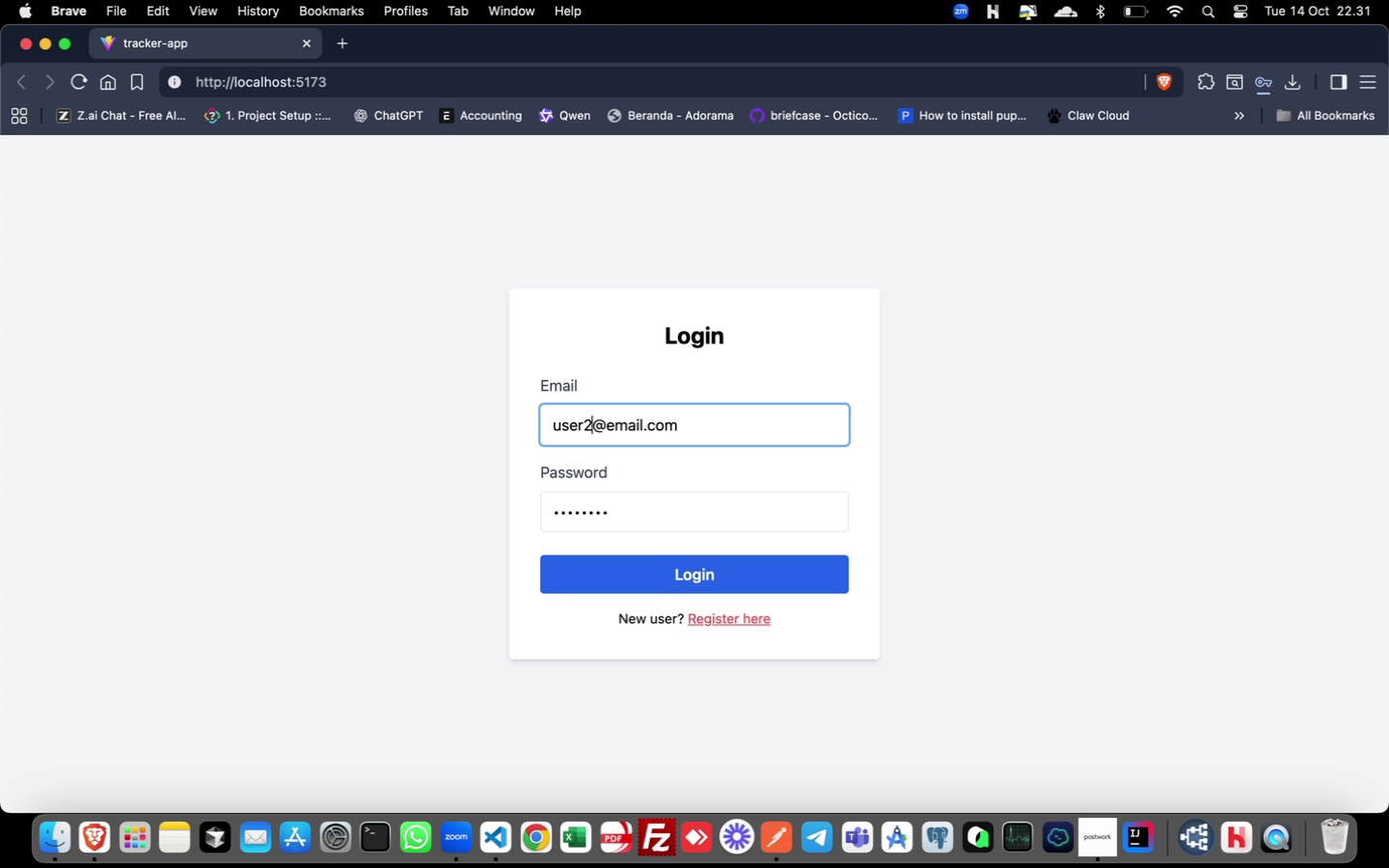 
key(Enter)
 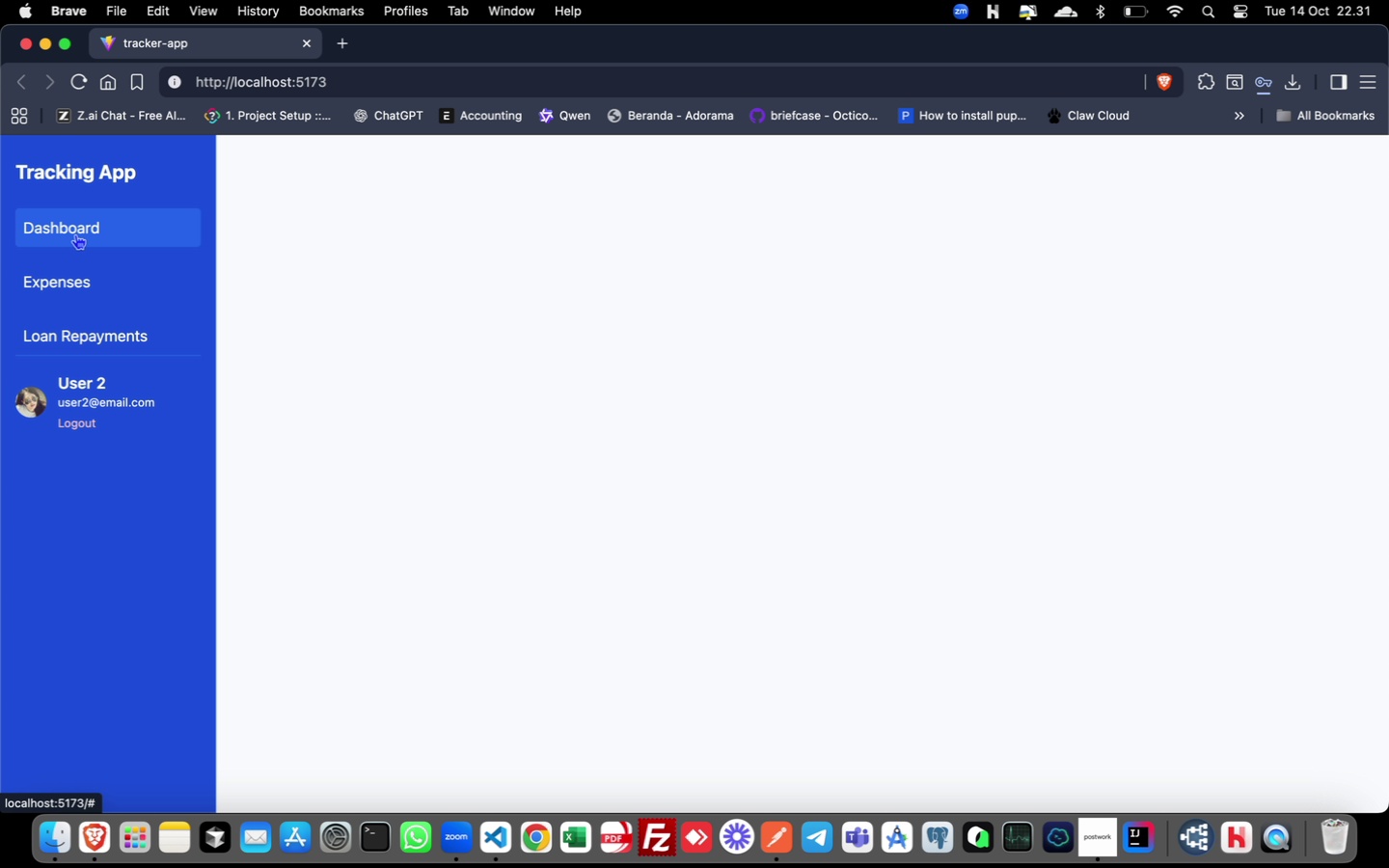 
wait(7.22)
 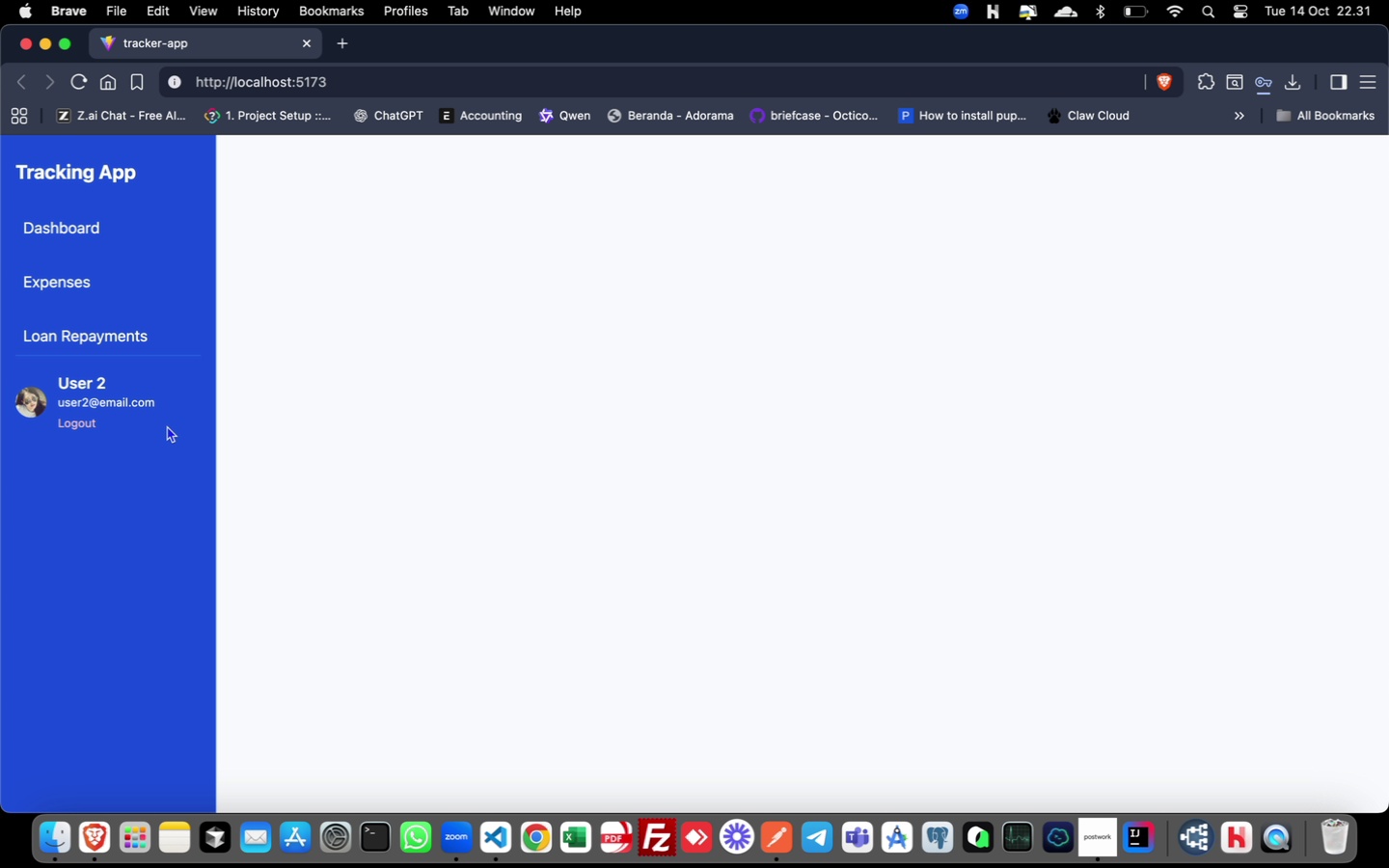 
hold_key(key=CommandLeft, duration=0.38)
 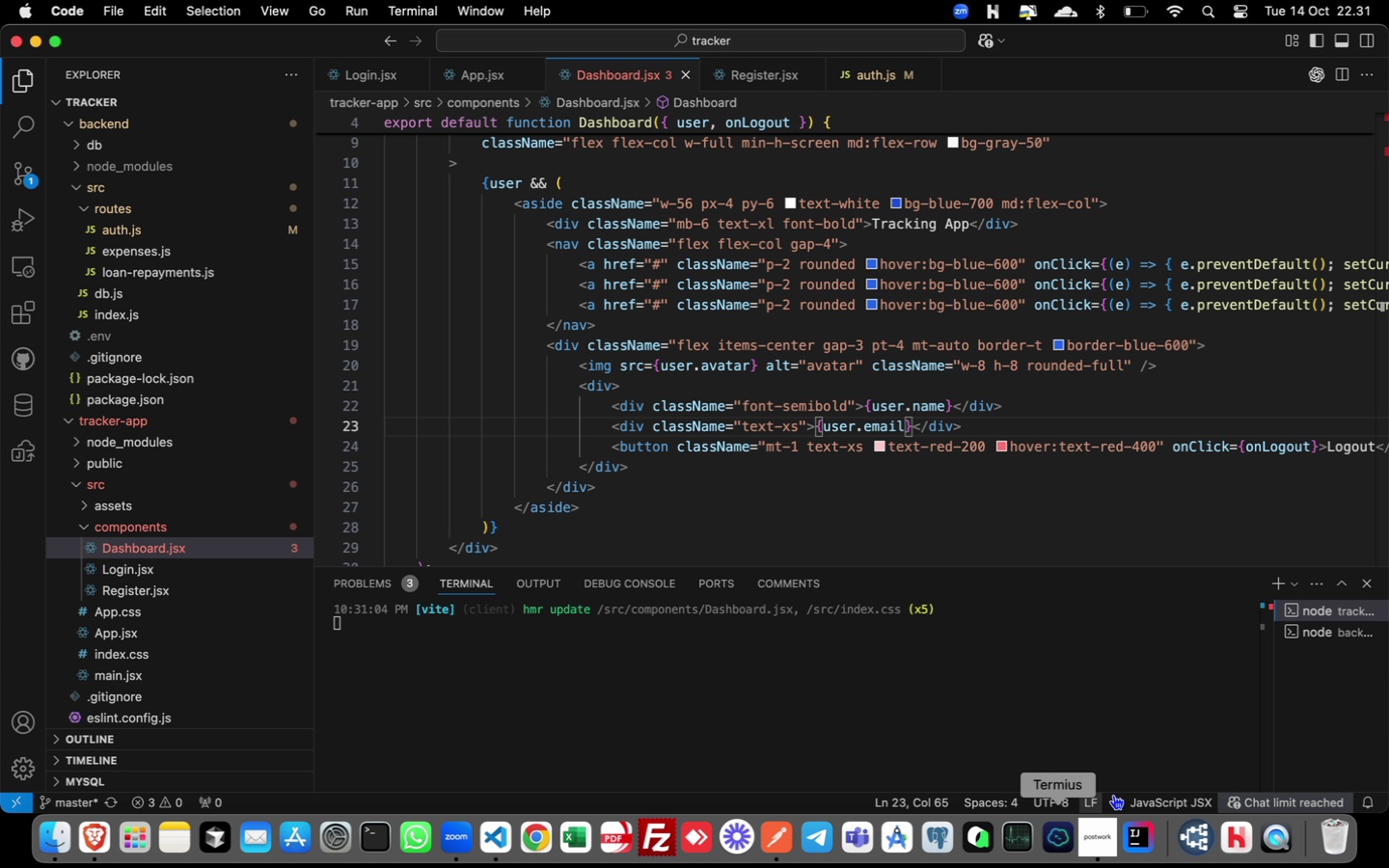 
hold_key(key=Tab, duration=0.32)
 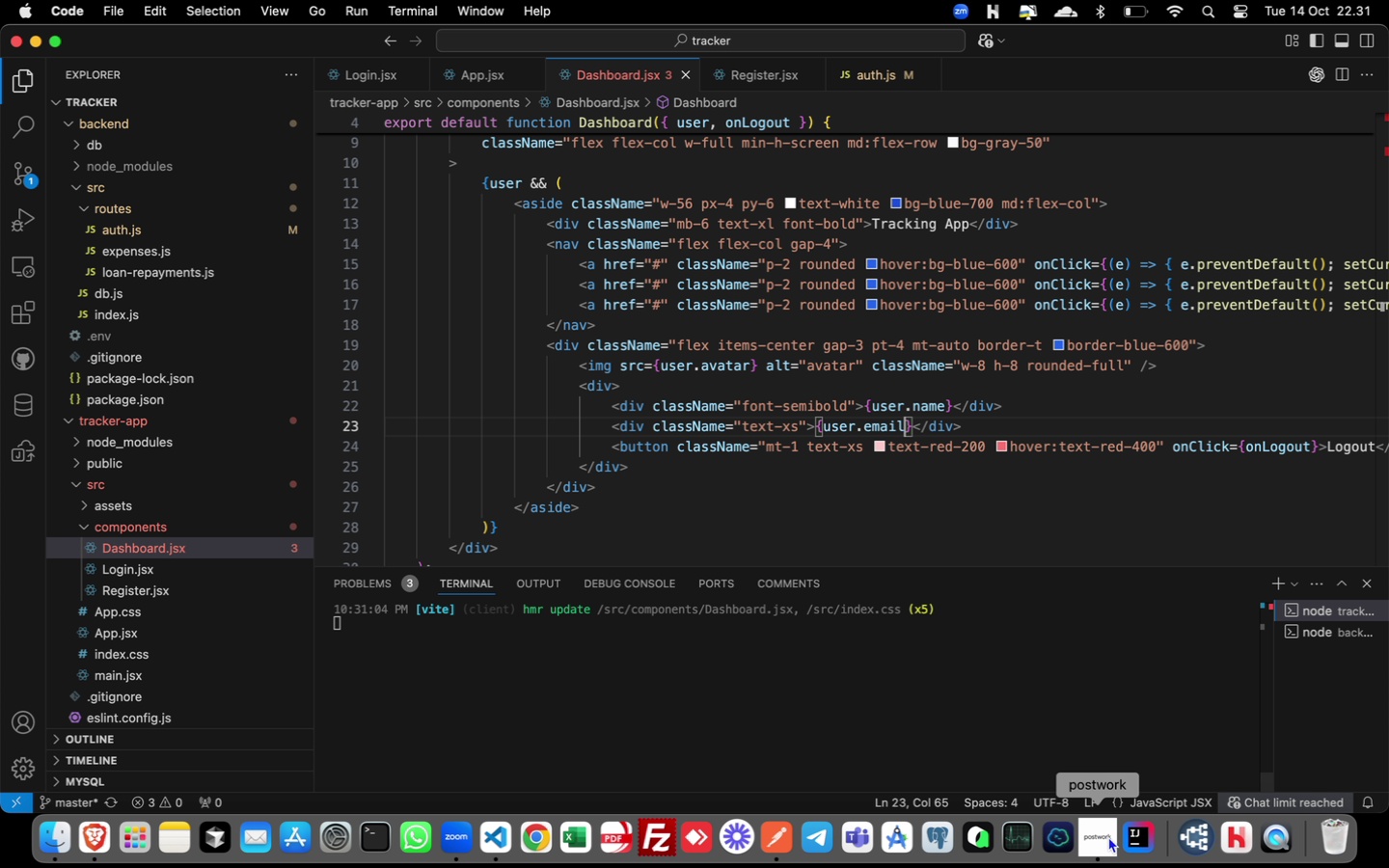 
left_click([1107, 836])
 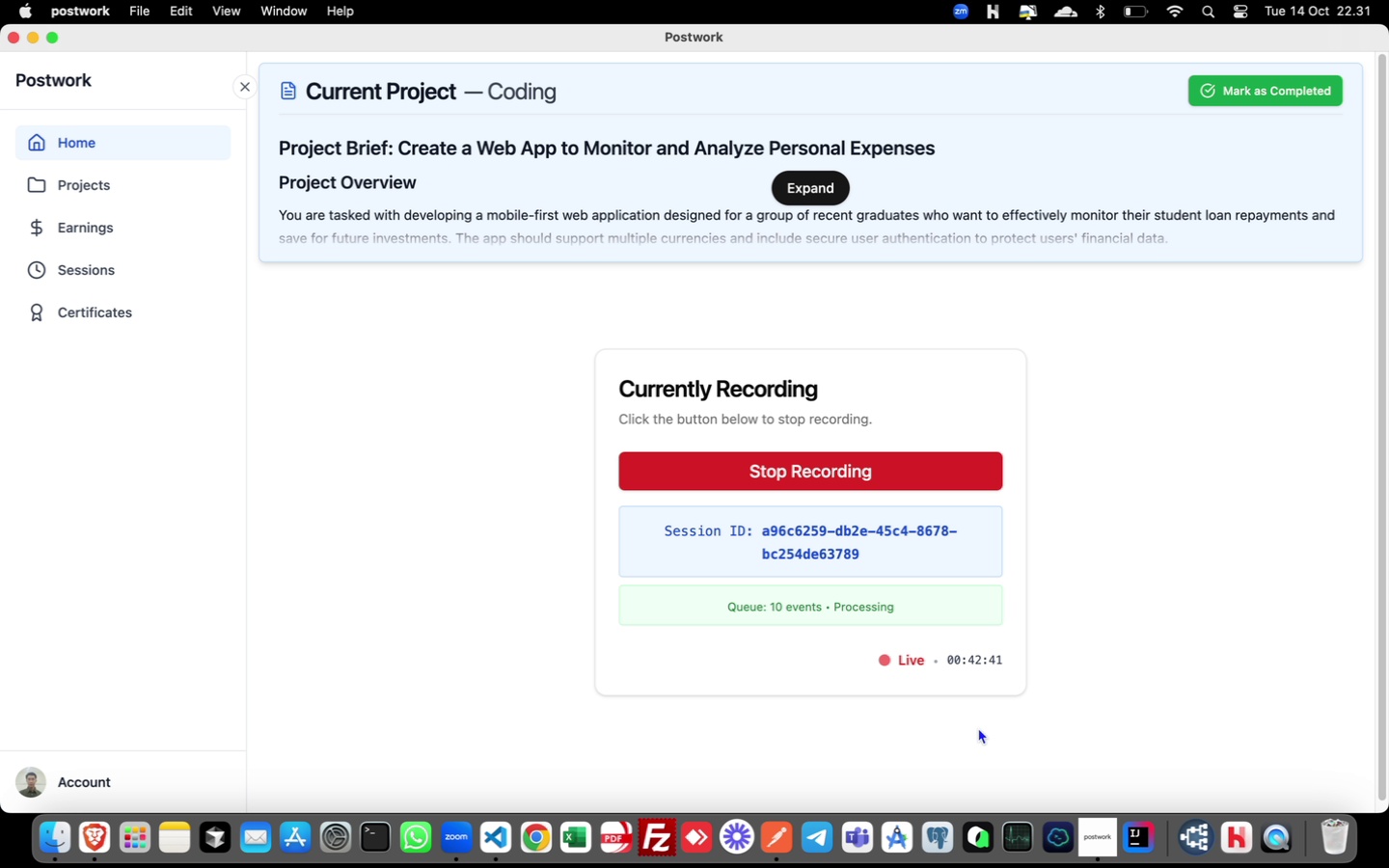 
hold_key(key=CommandLeft, duration=0.38)
 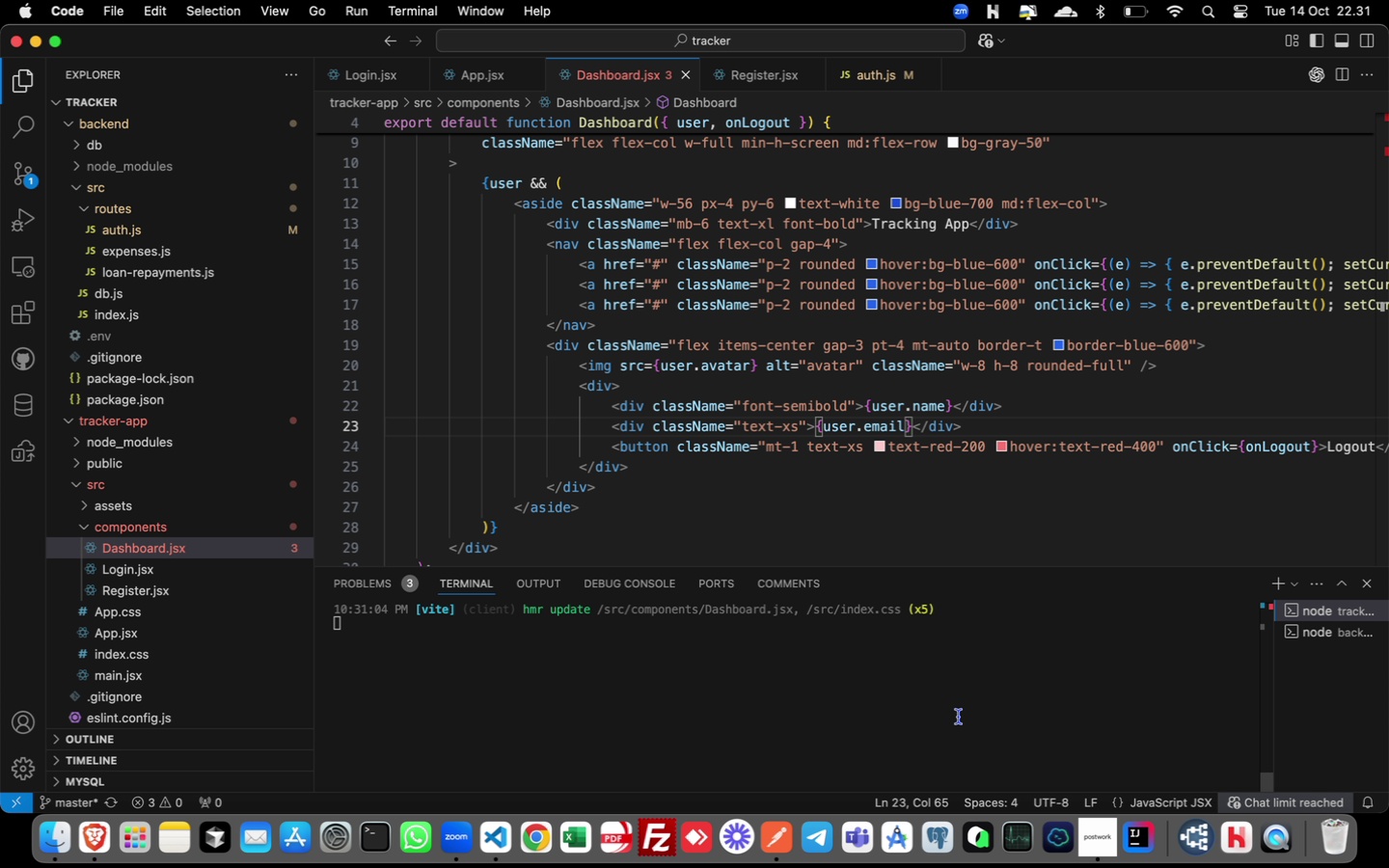 
hold_key(key=Tab, duration=0.34)
 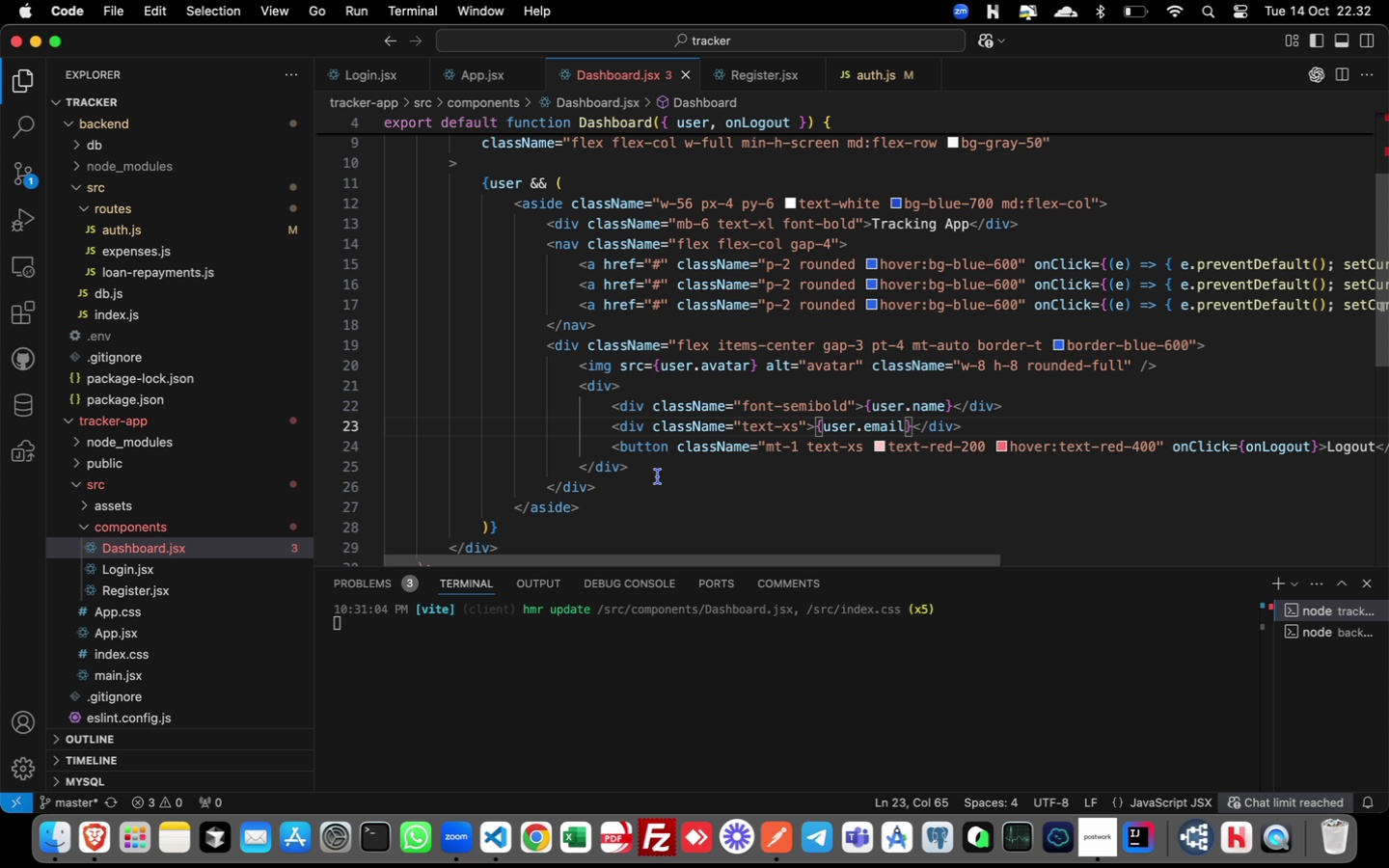 
wait(5.77)
 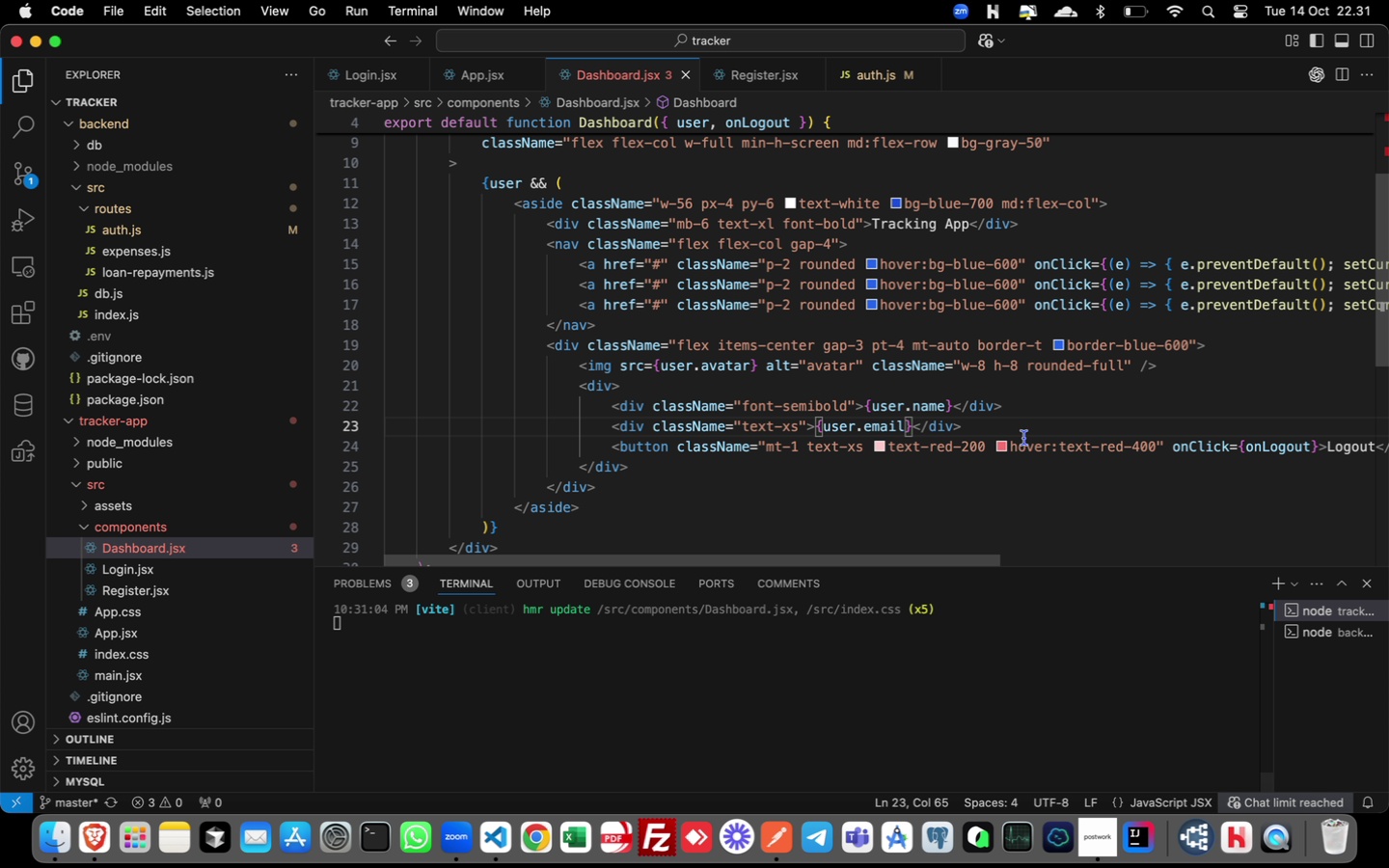 
left_click([599, 506])
 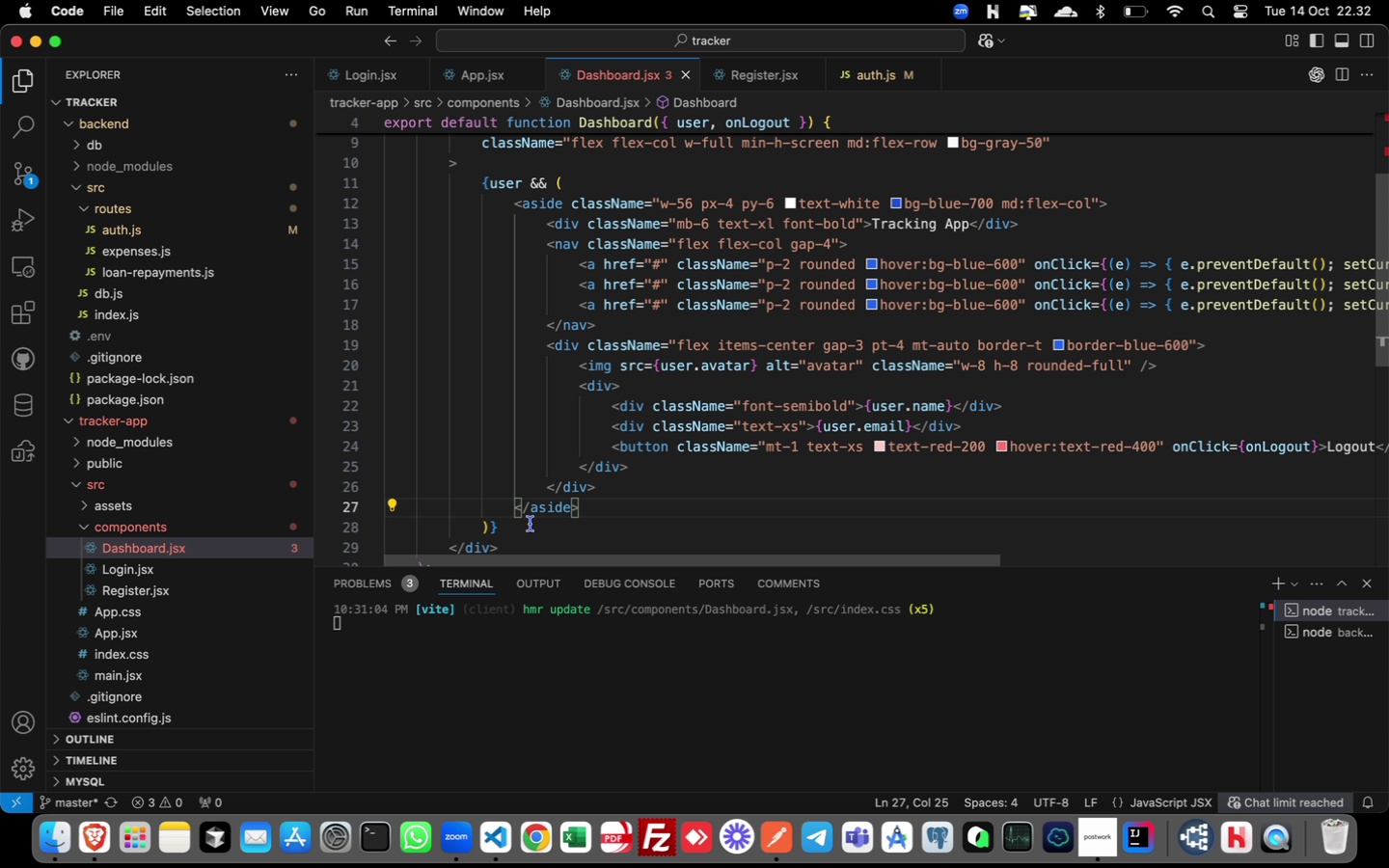 
left_click([528, 528])
 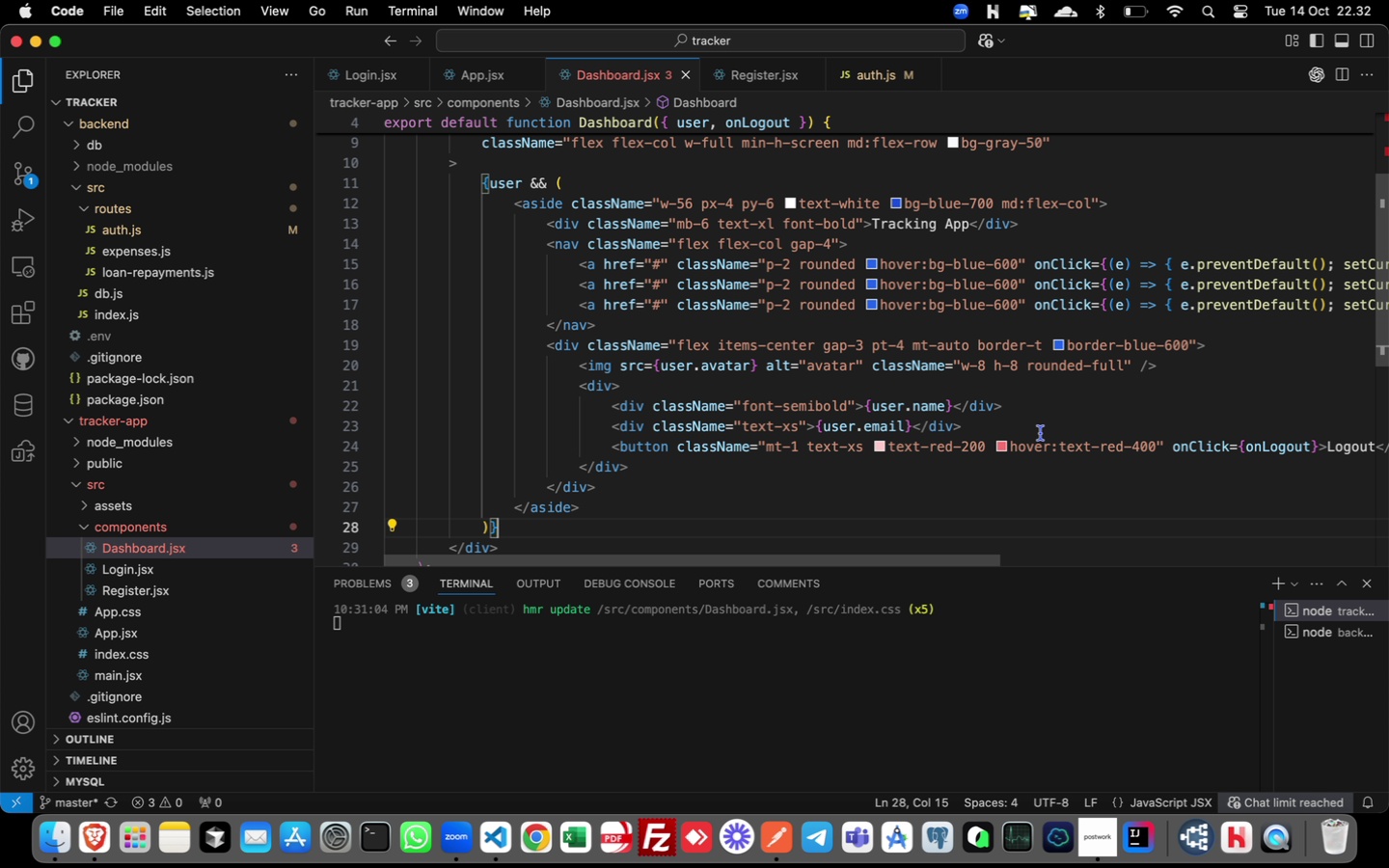 
key(Enter)
 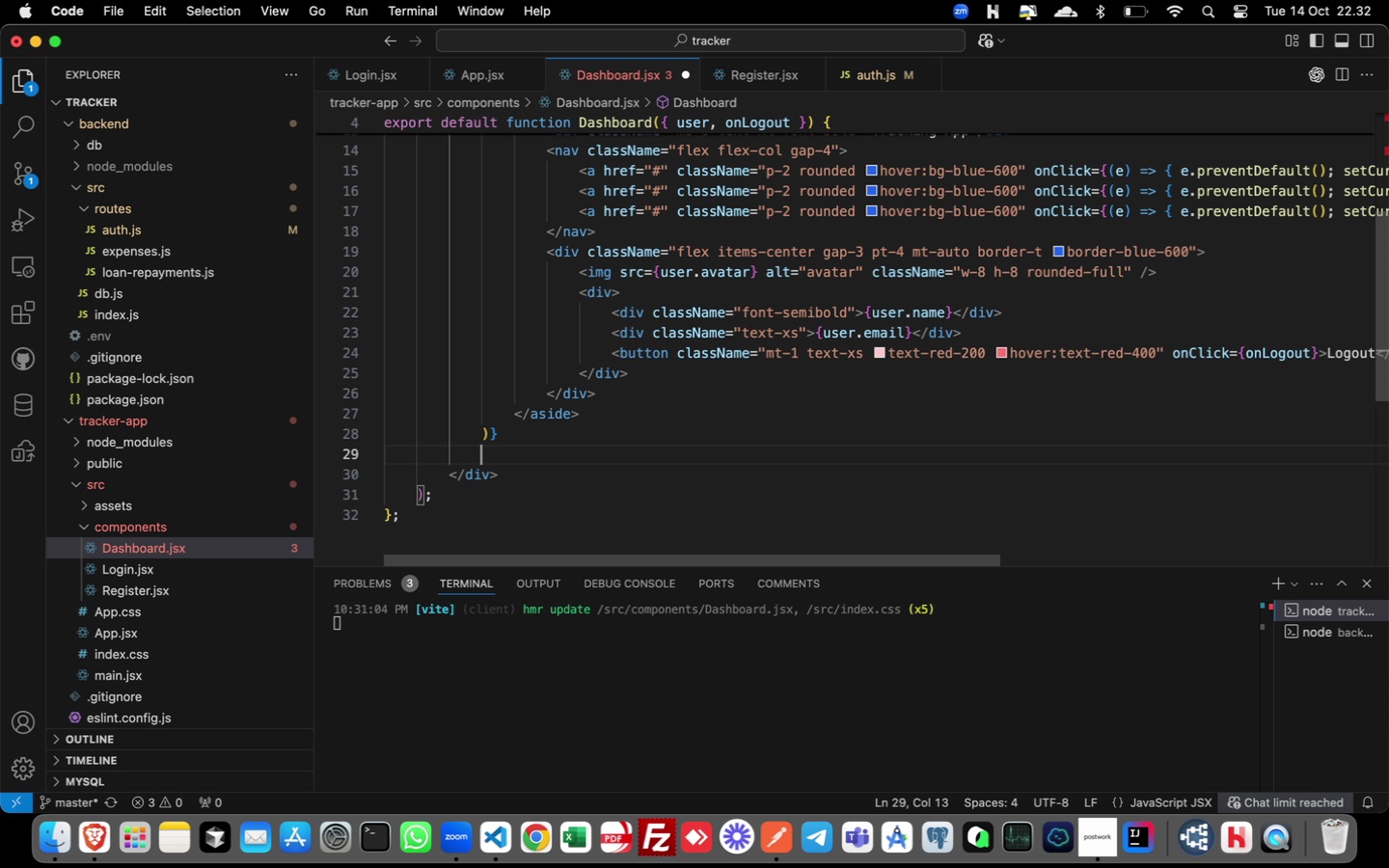 
type(main)
 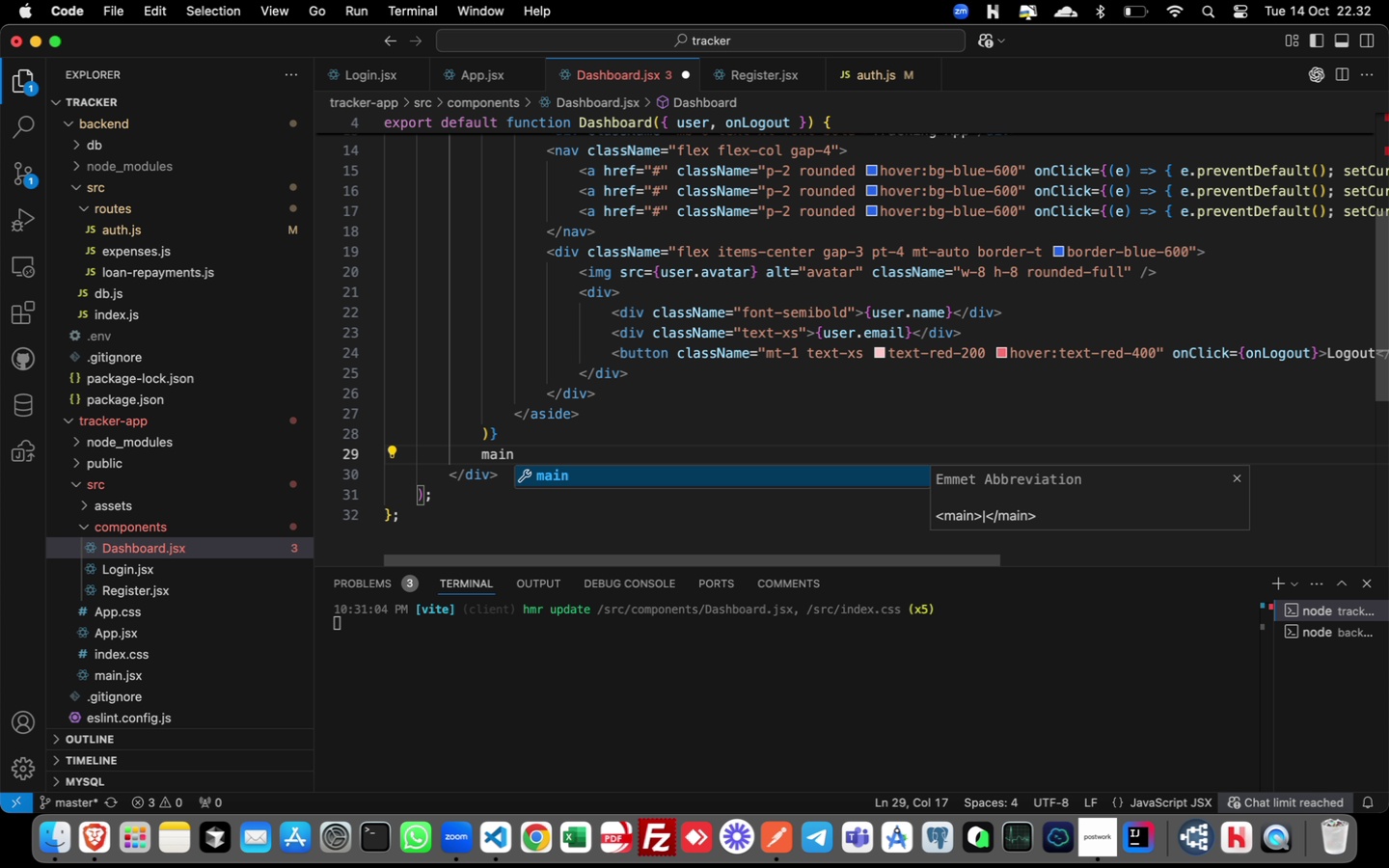 
key(Enter)
 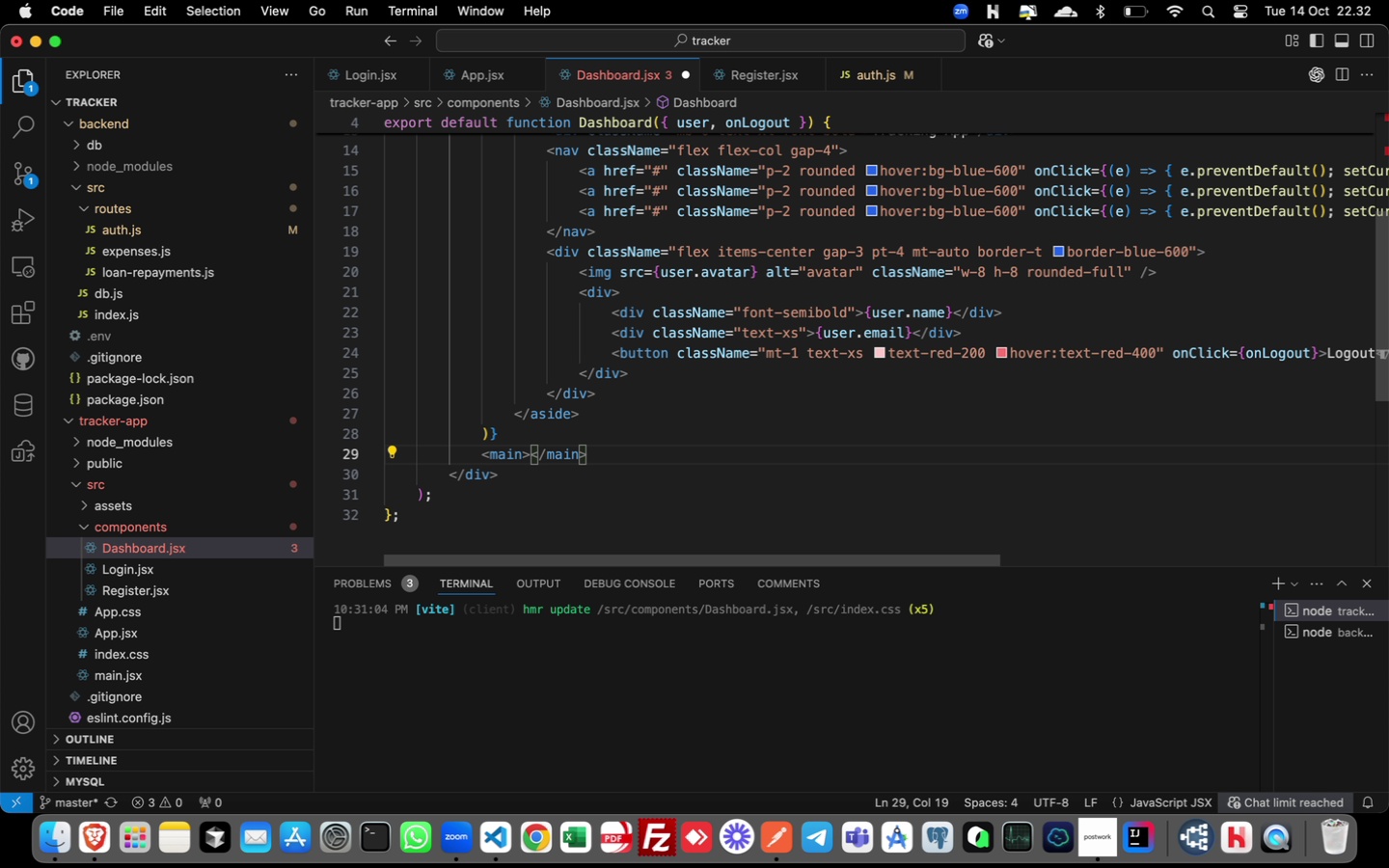 
key(ArrowLeft)
 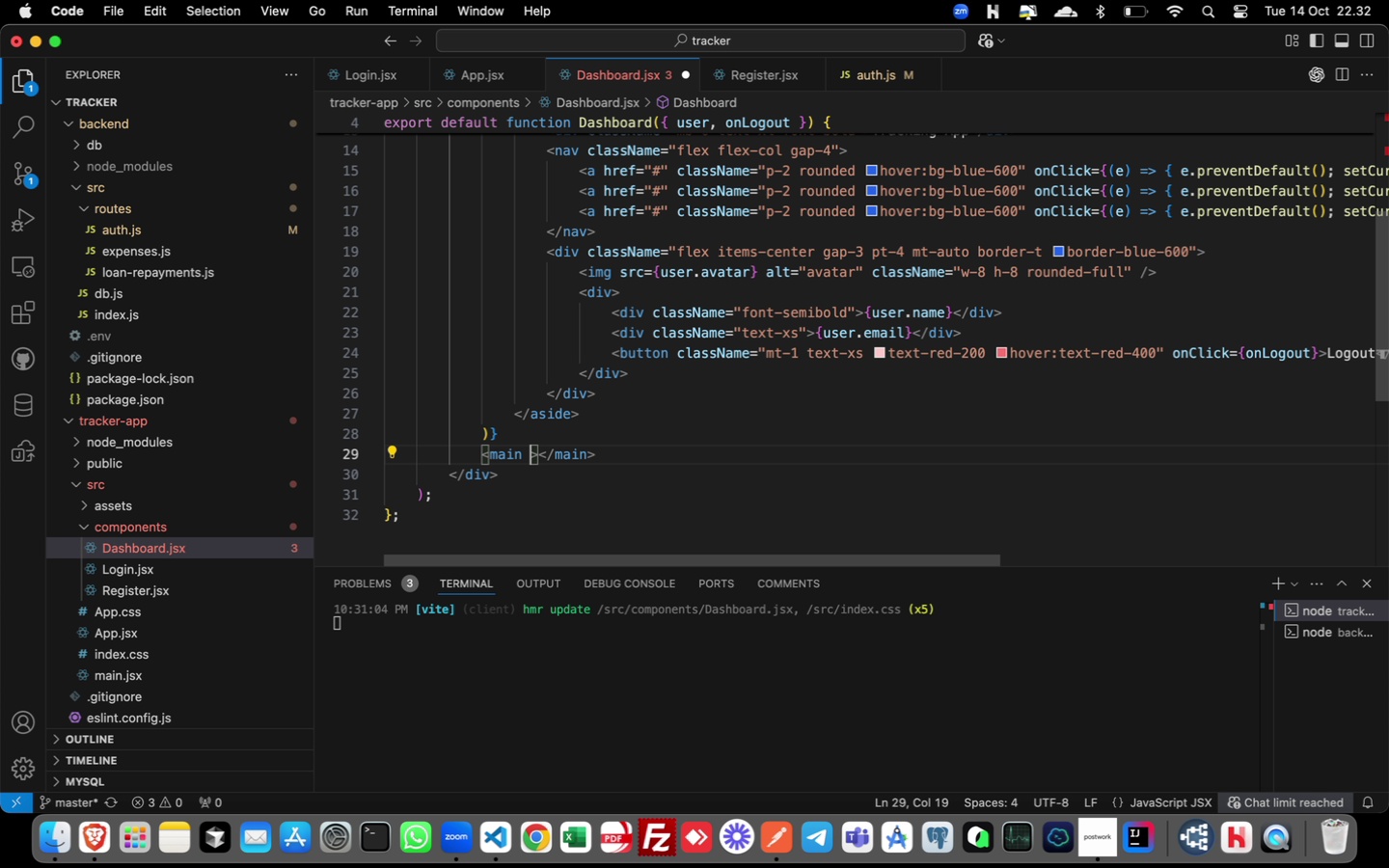 
type( class)
 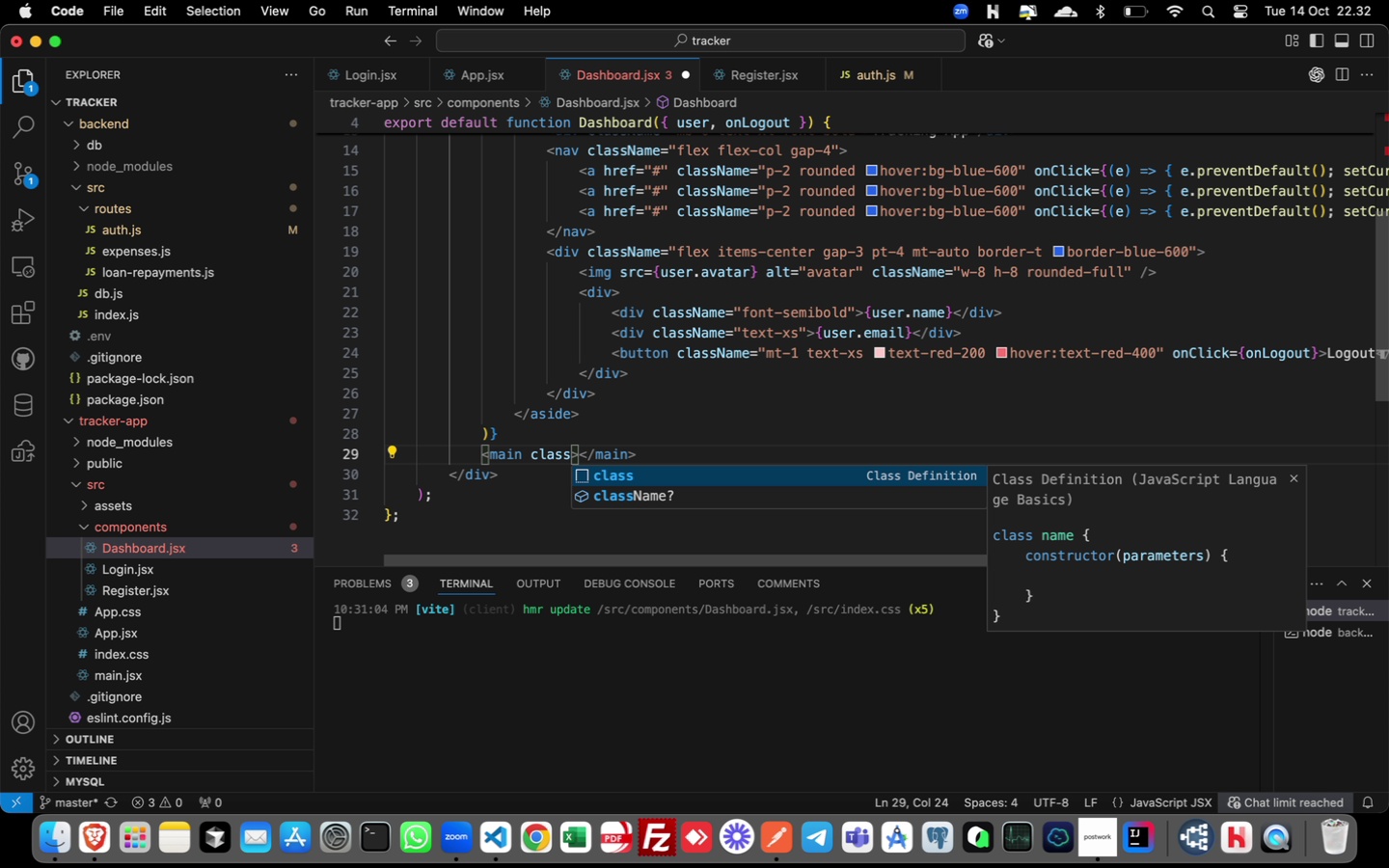 
key(ArrowDown)
 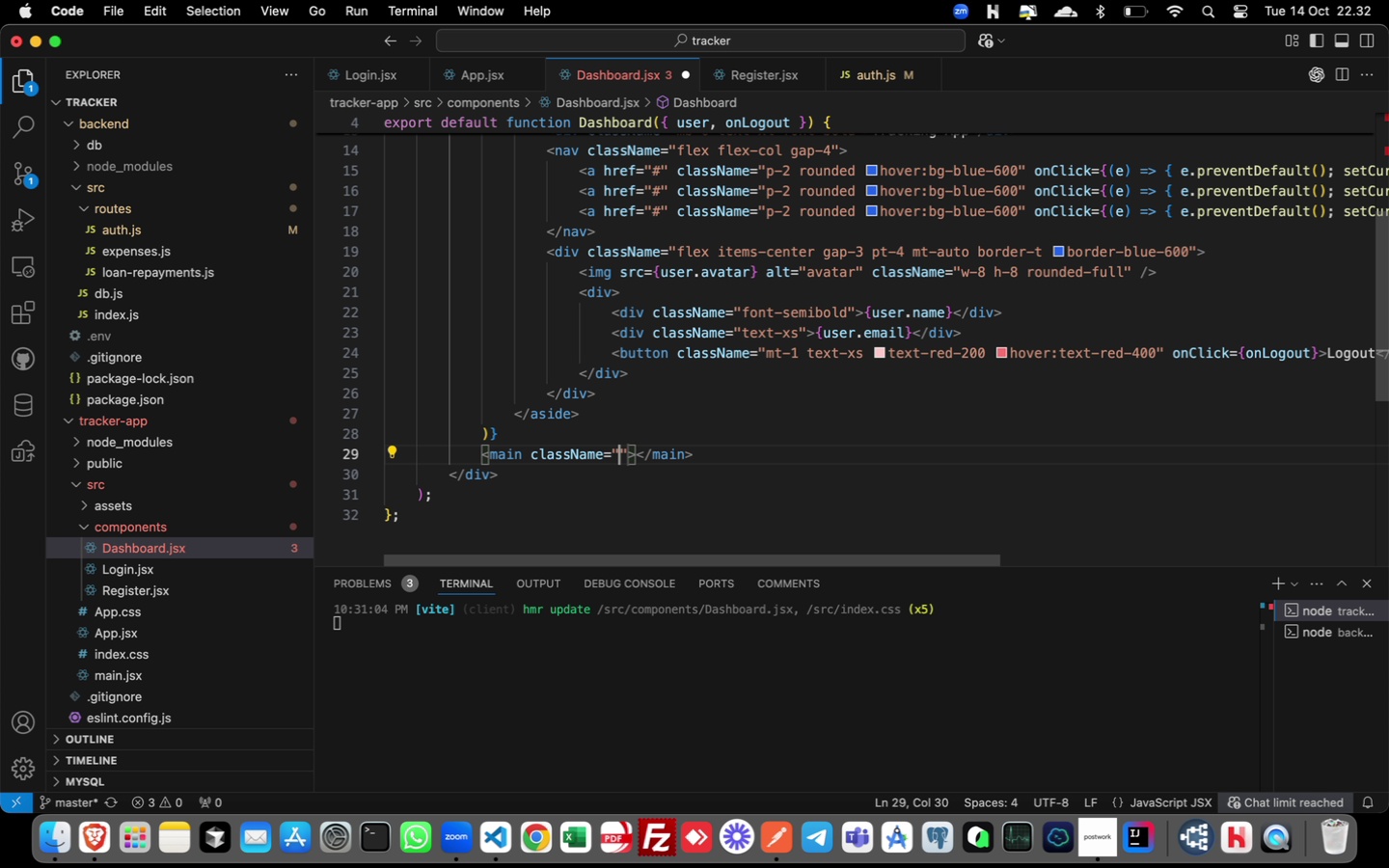 
key(Enter)
 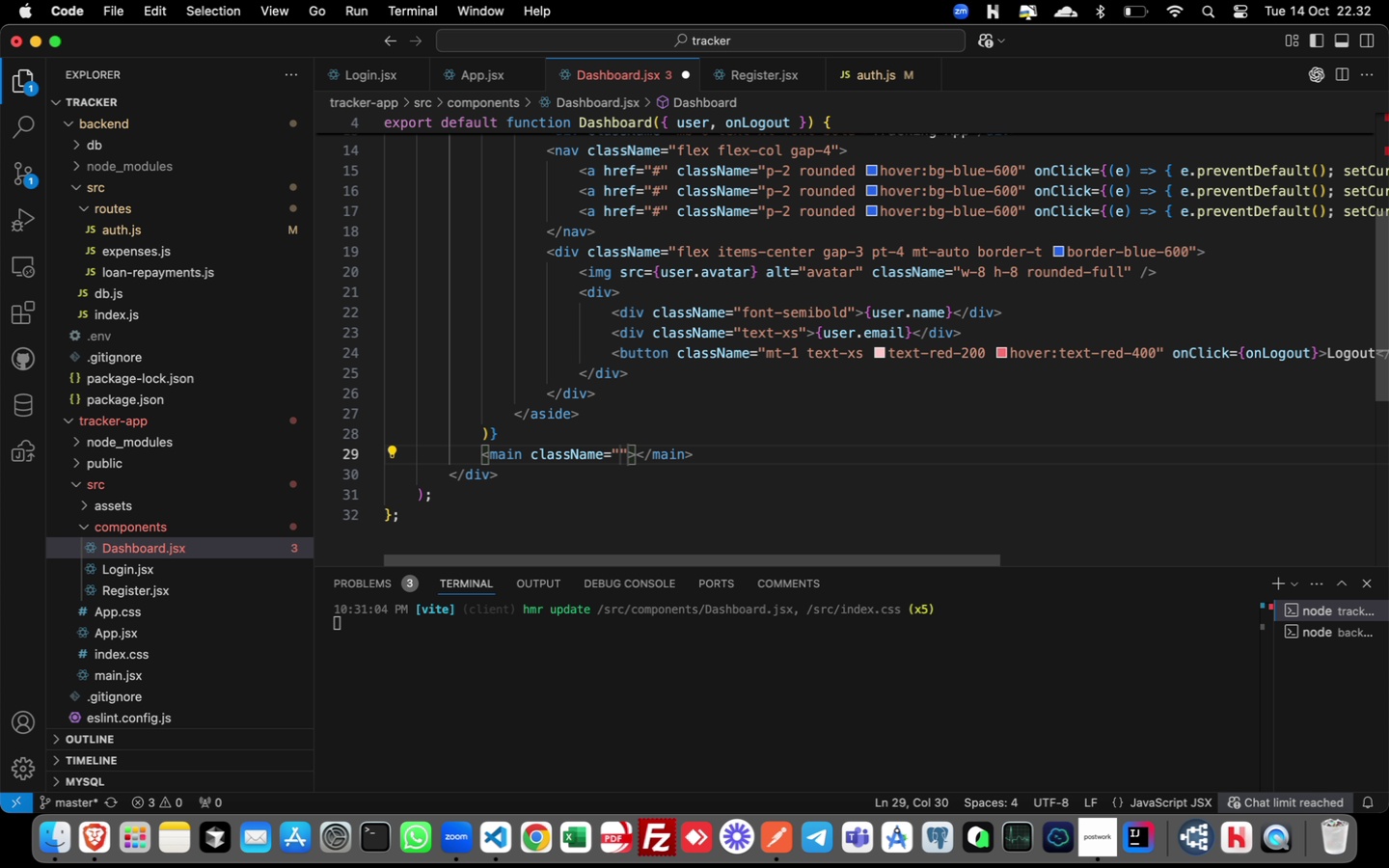 
type(flex flex-col flex-1 mn-h-screen p-4 md:p-8)
 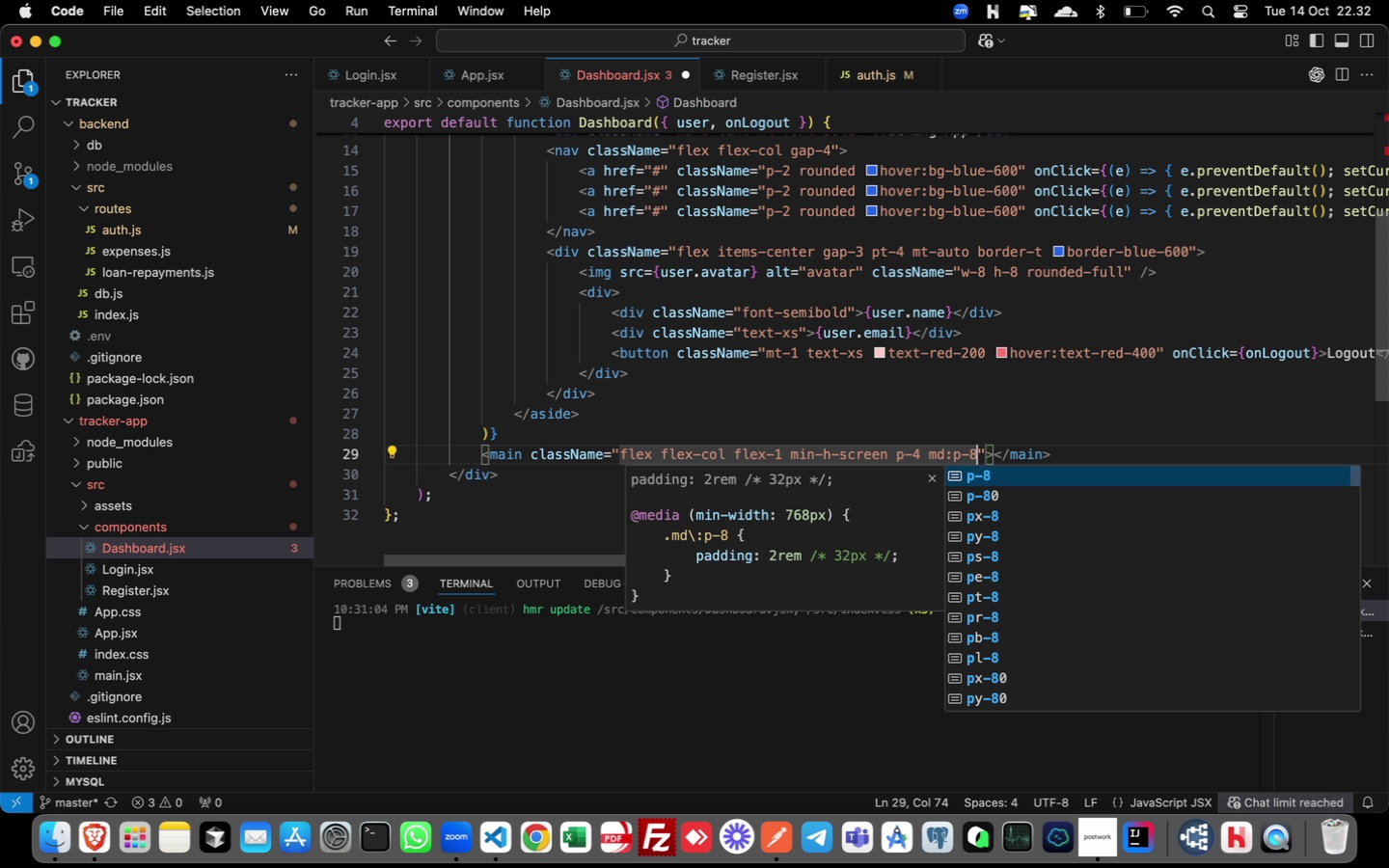 
key(ArrowRight)
 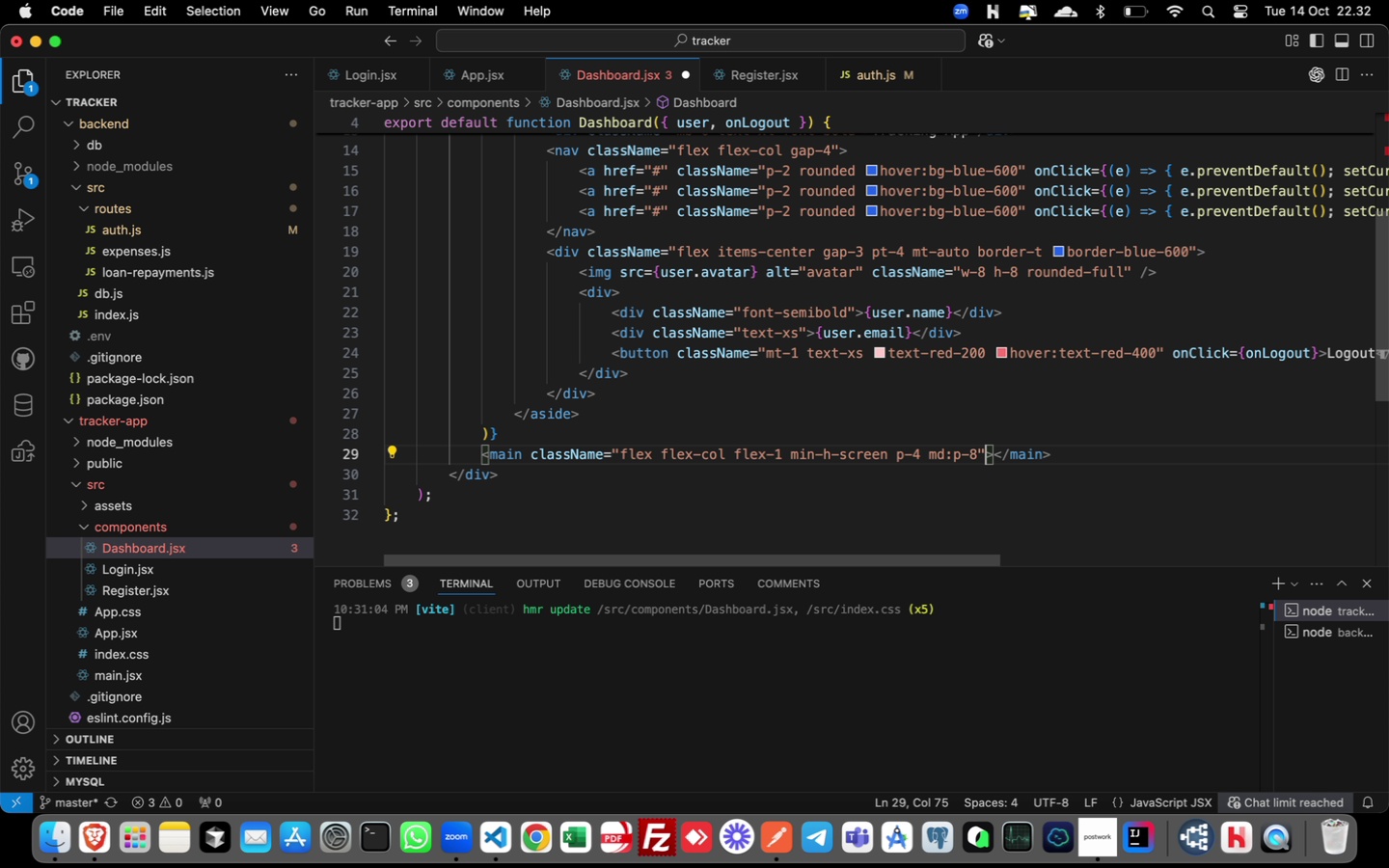 
key(ArrowRight)
 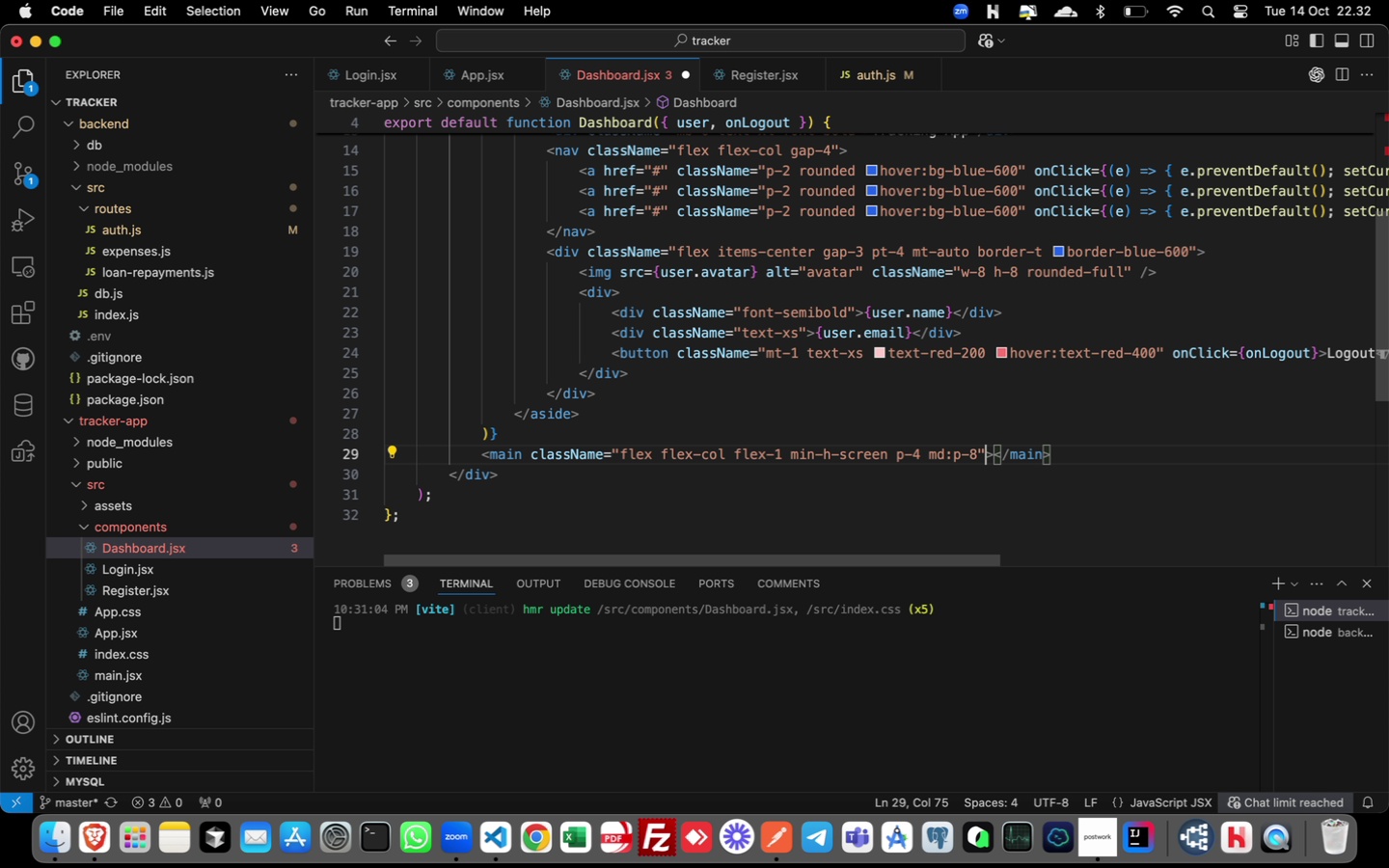 
key(ArrowLeft)
 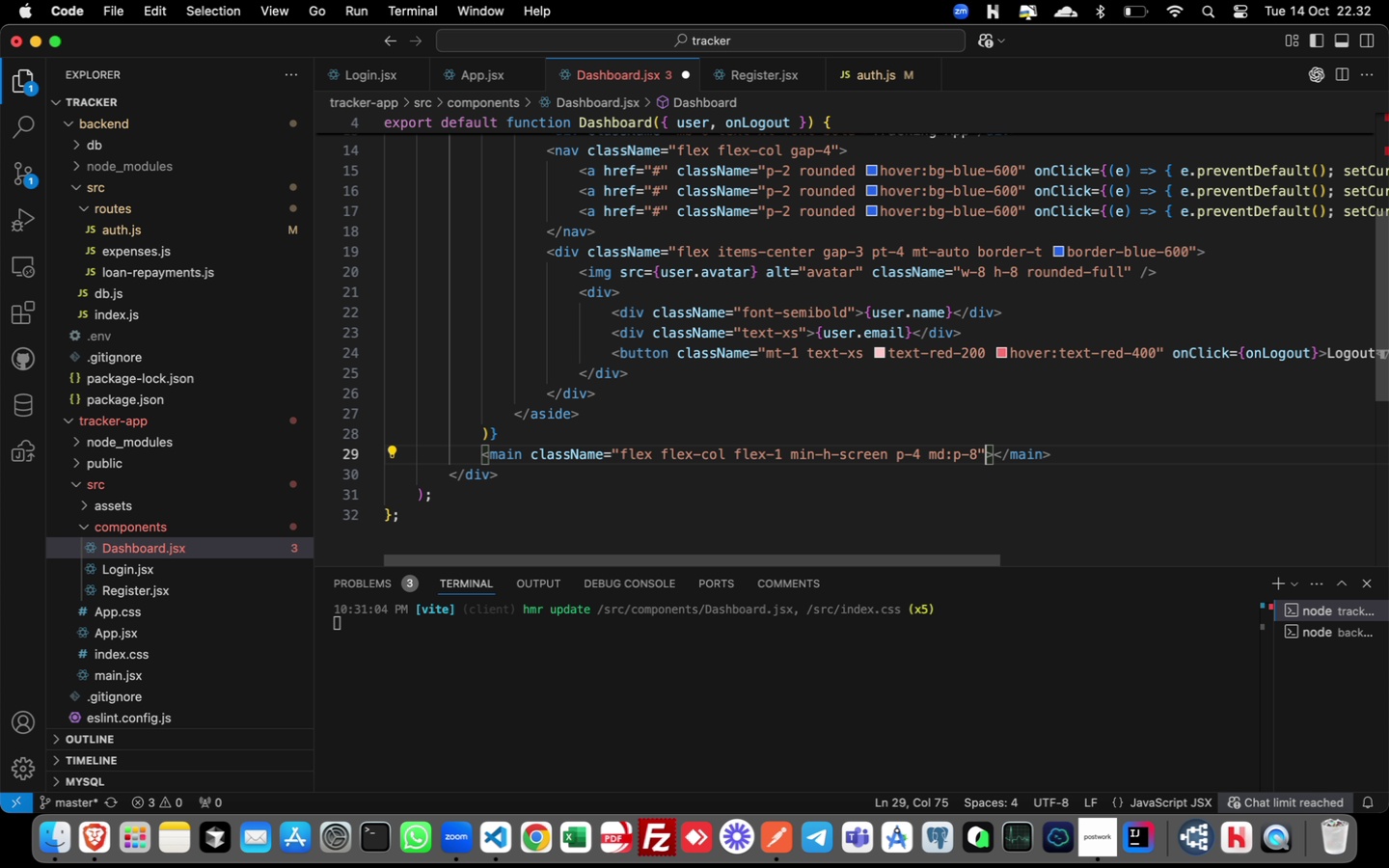 
key(ArrowRight)
 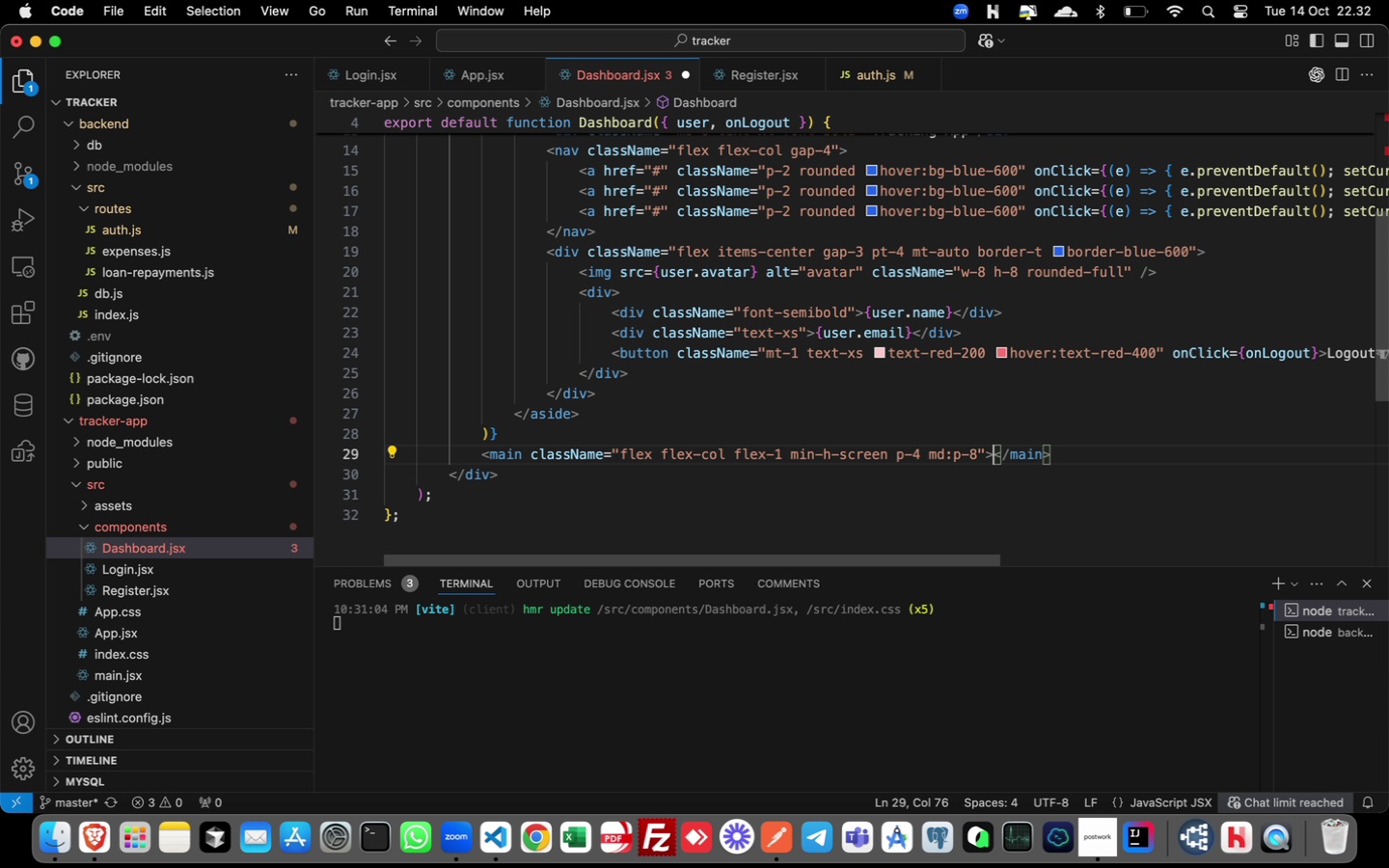 
key(Enter)
 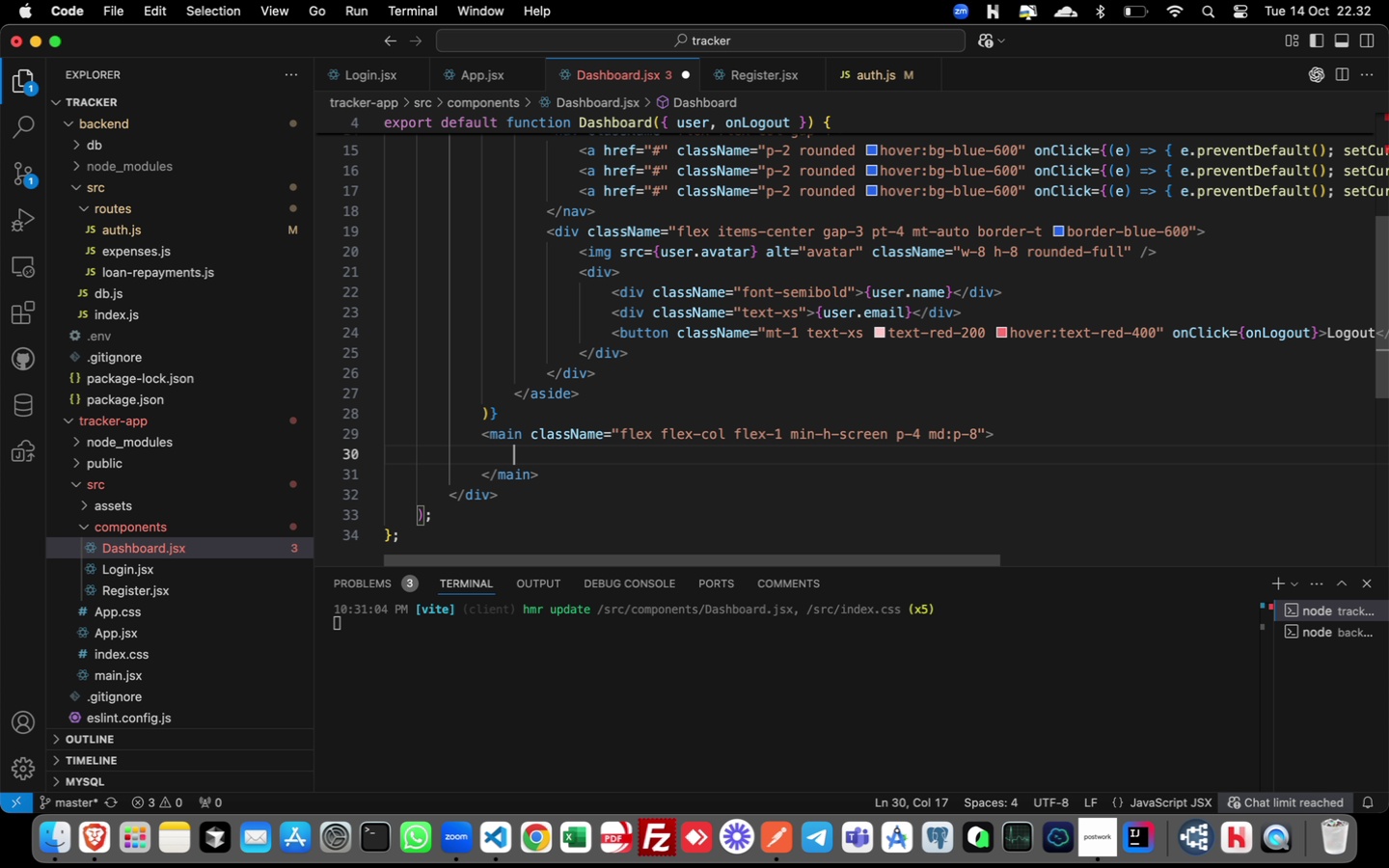 
wait(5.59)
 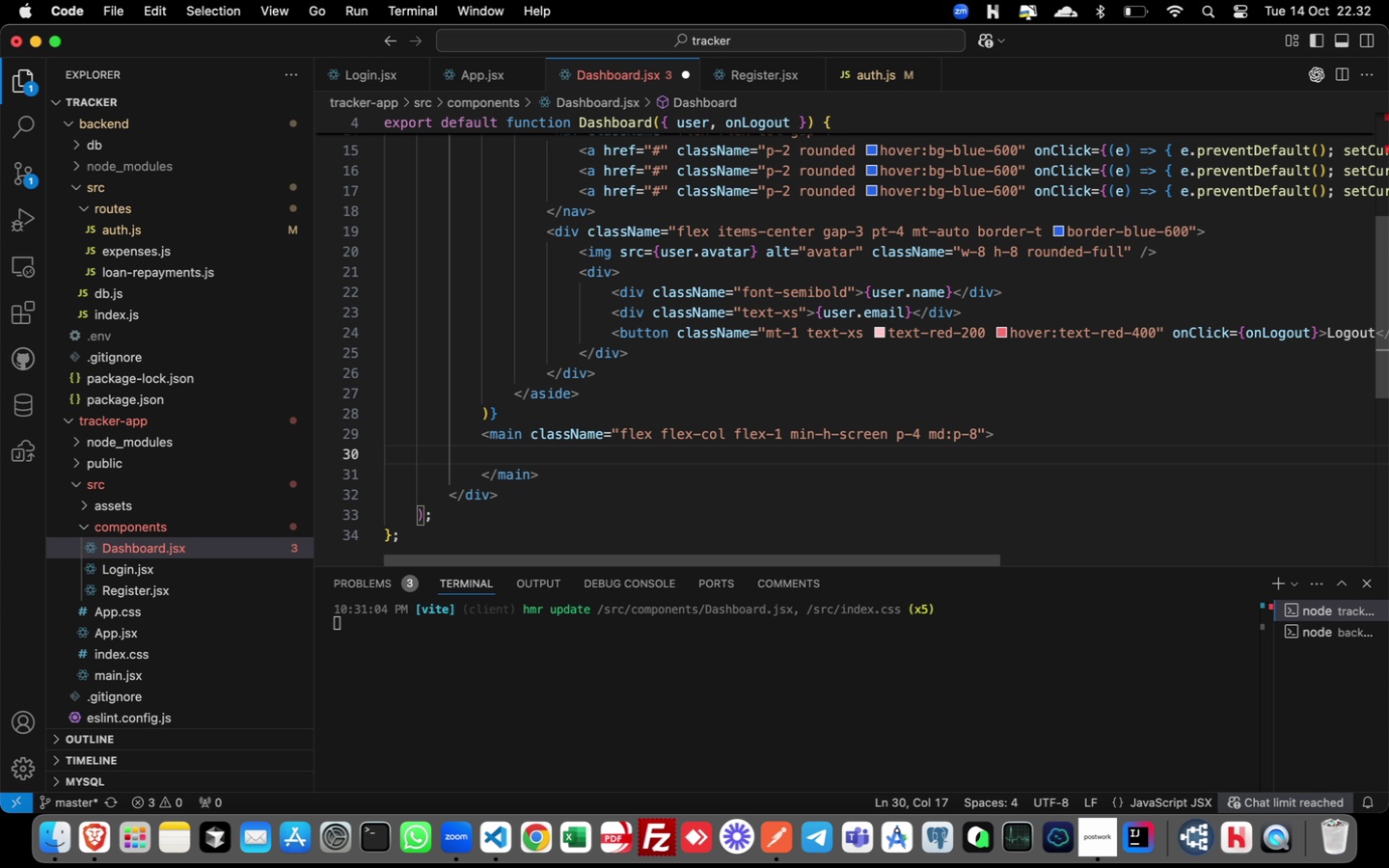 
type({curr)
 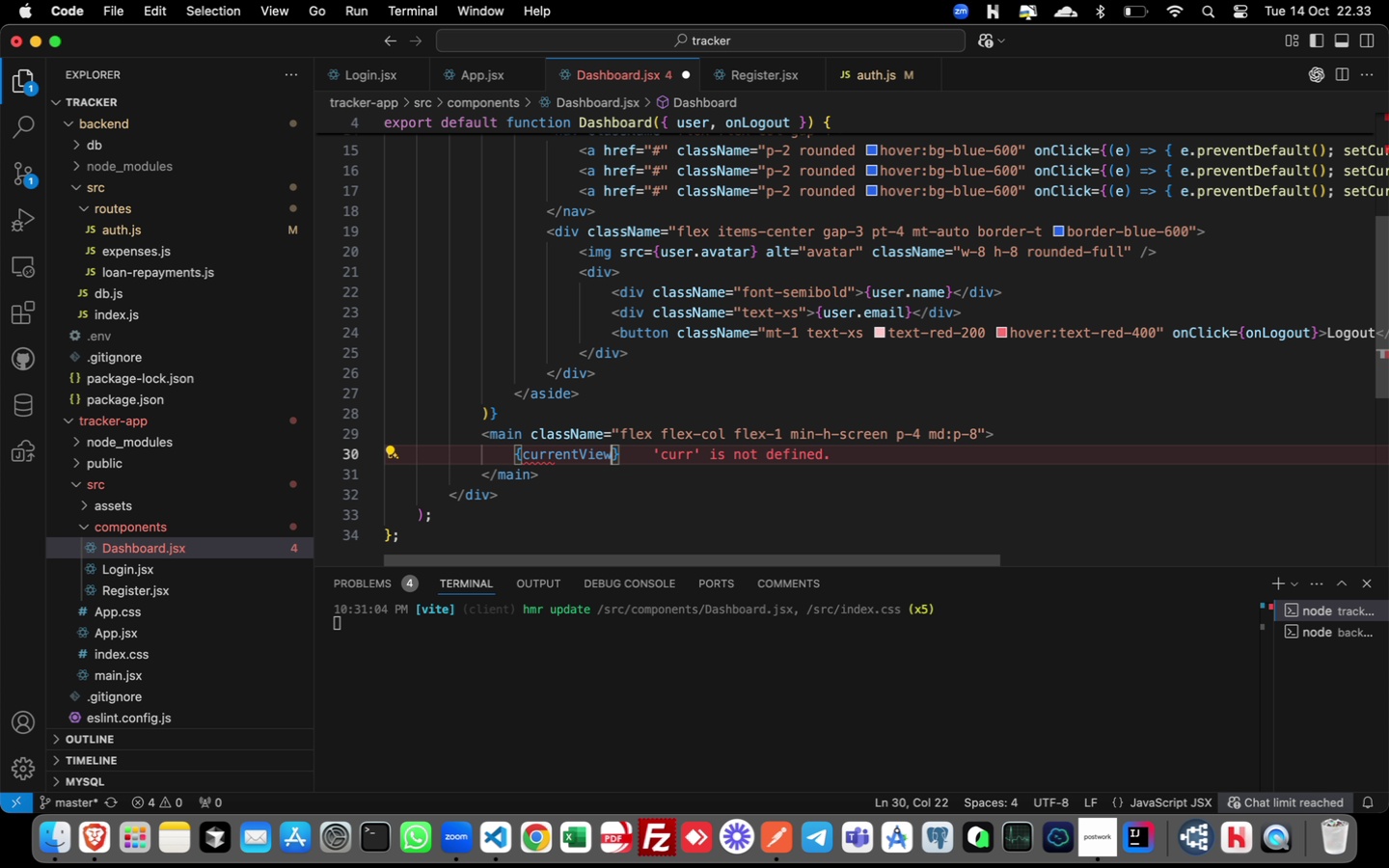 
key(Enter)
 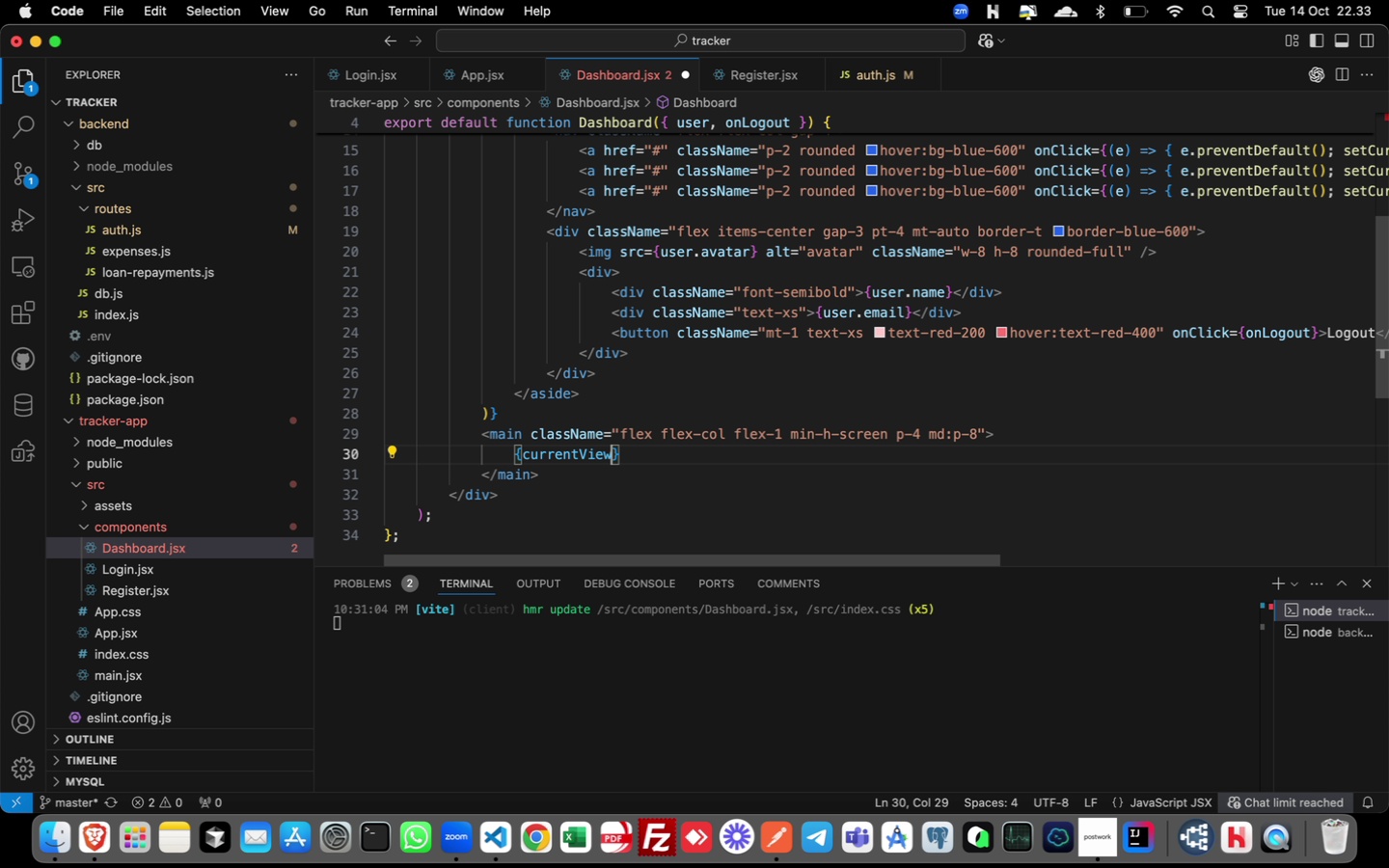 
type(=== 'dashboard)
 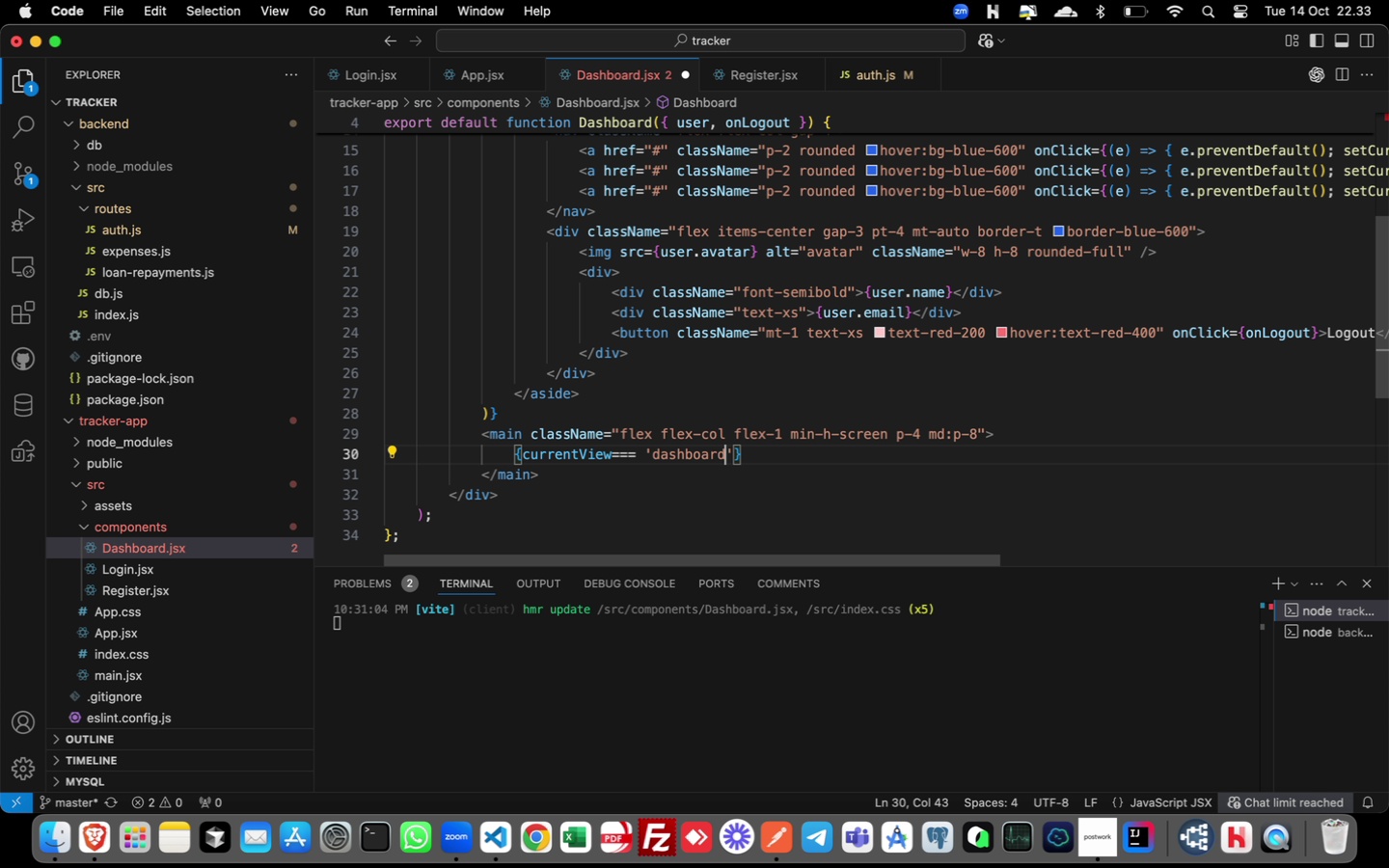 
key(ArrowRight)
 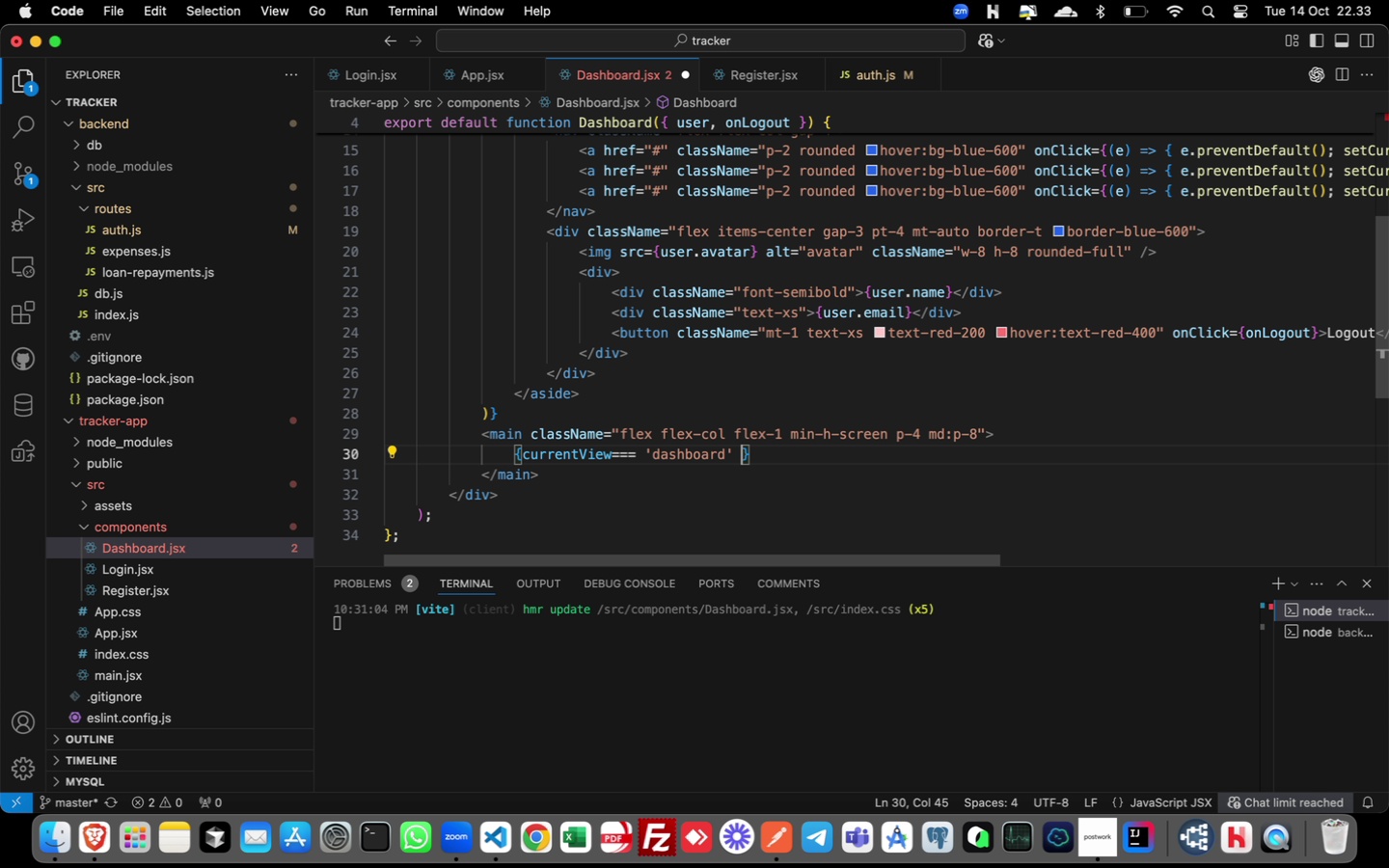 
type( && ()
 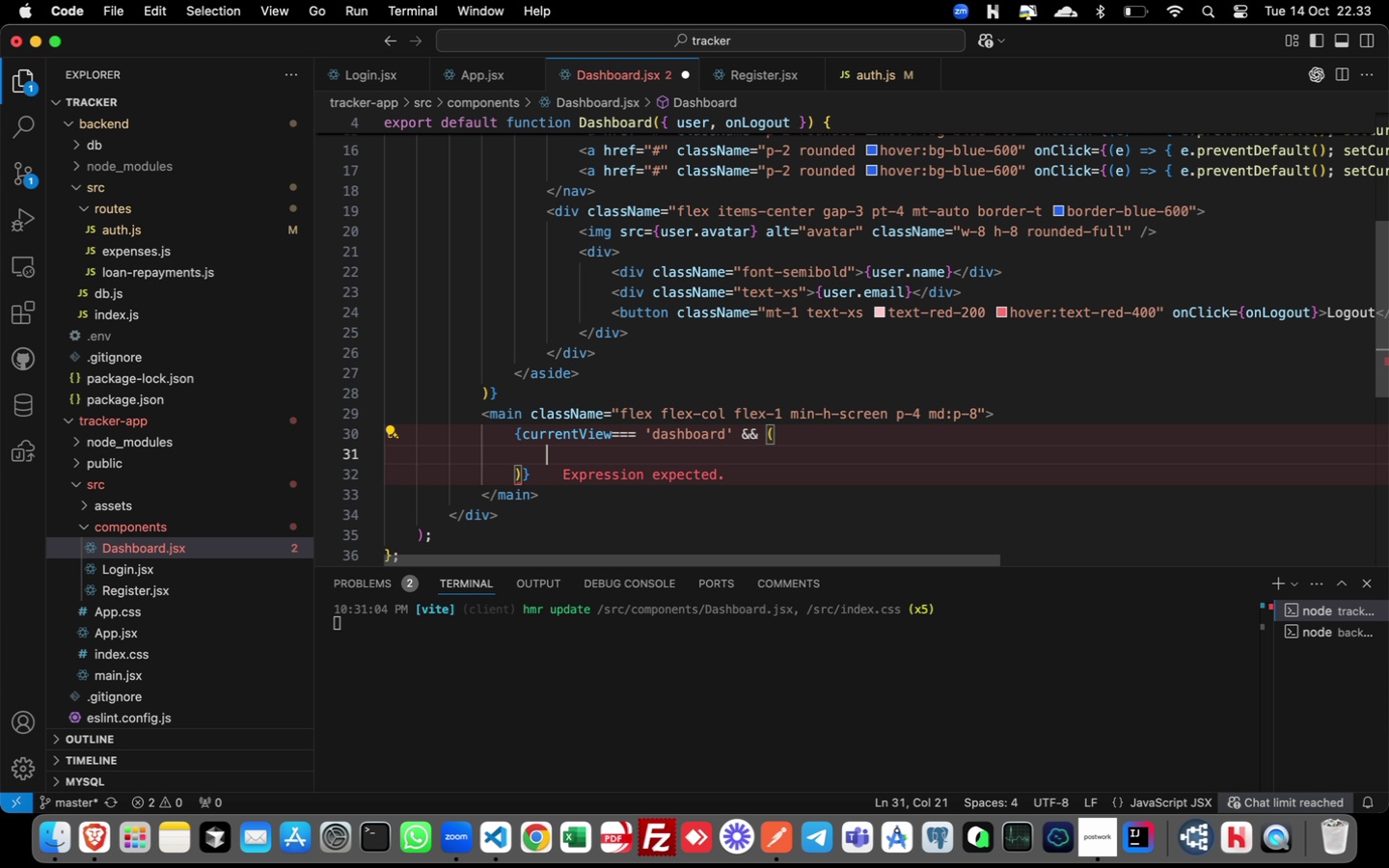 
 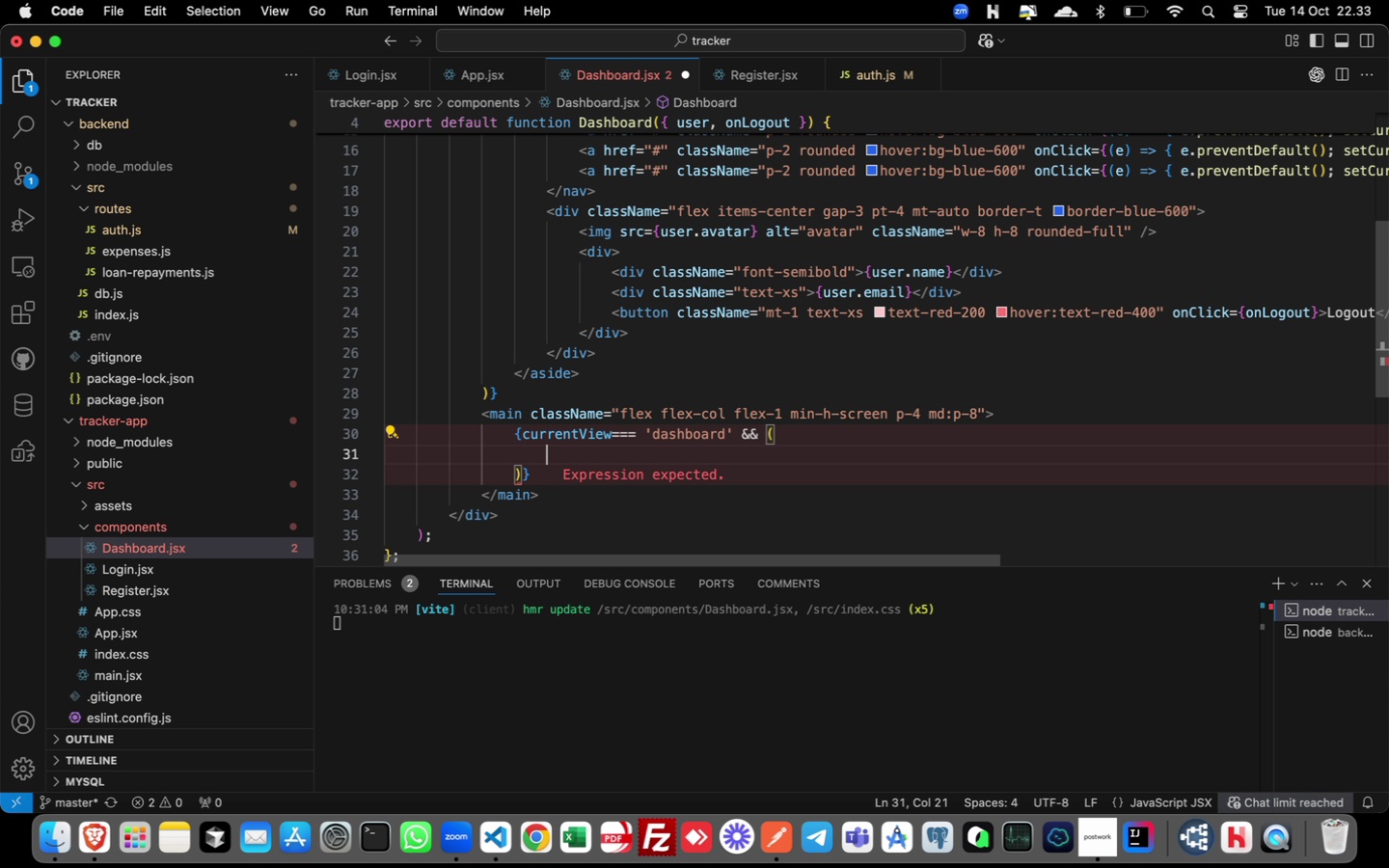 
key(Enter)
 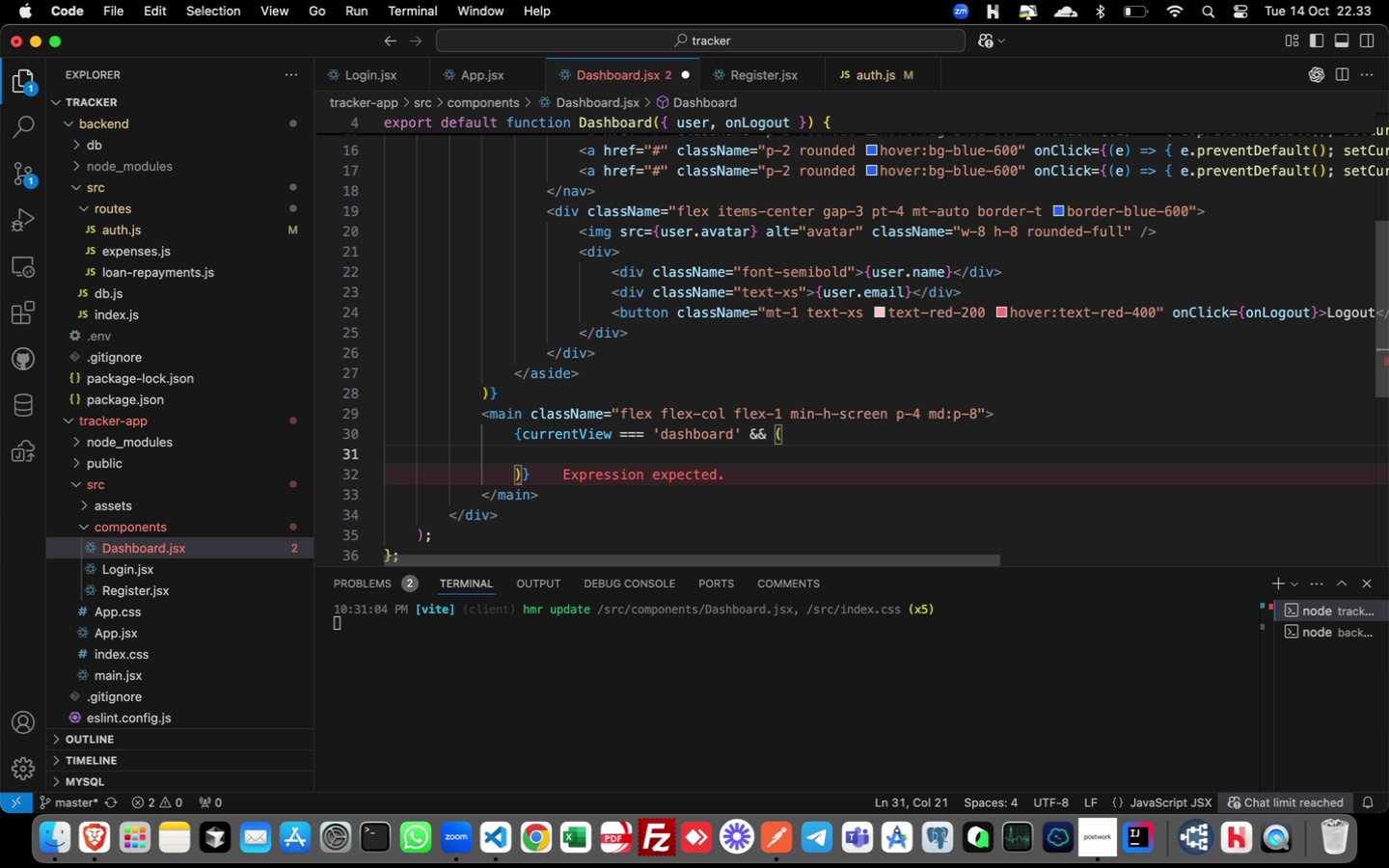 
wait(5.08)
 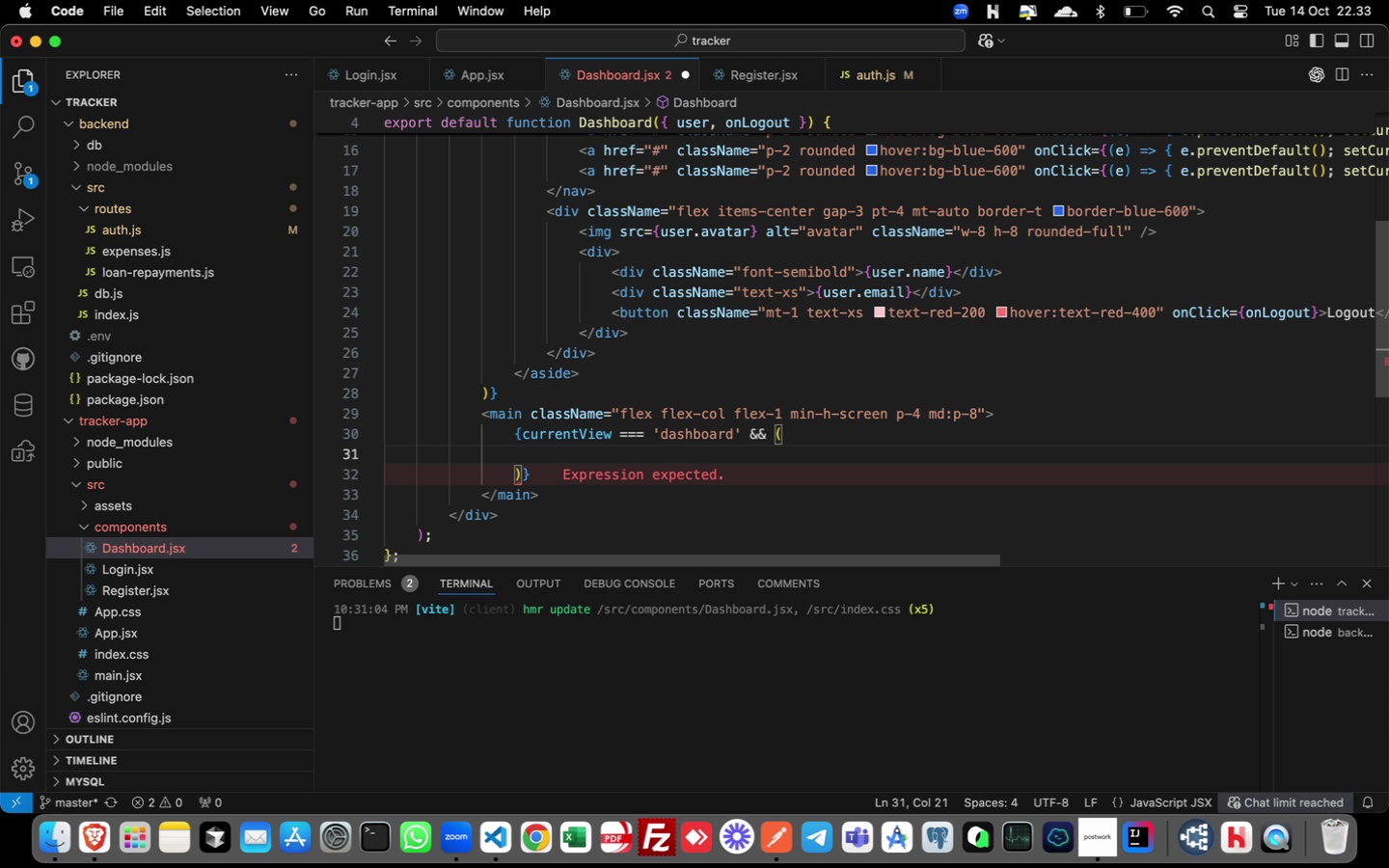 
key(Shift+Comma)
 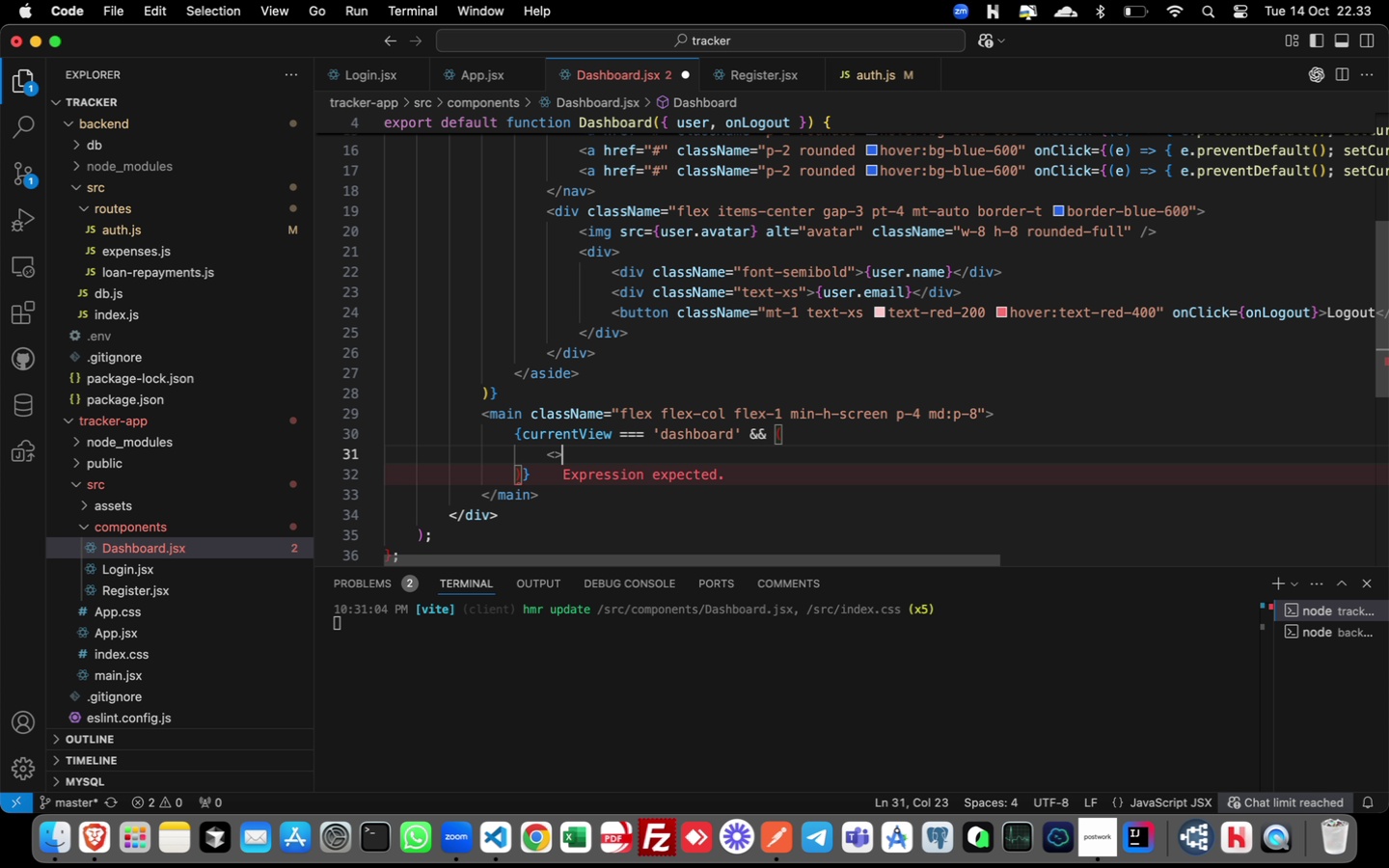 
key(Shift+Period)
 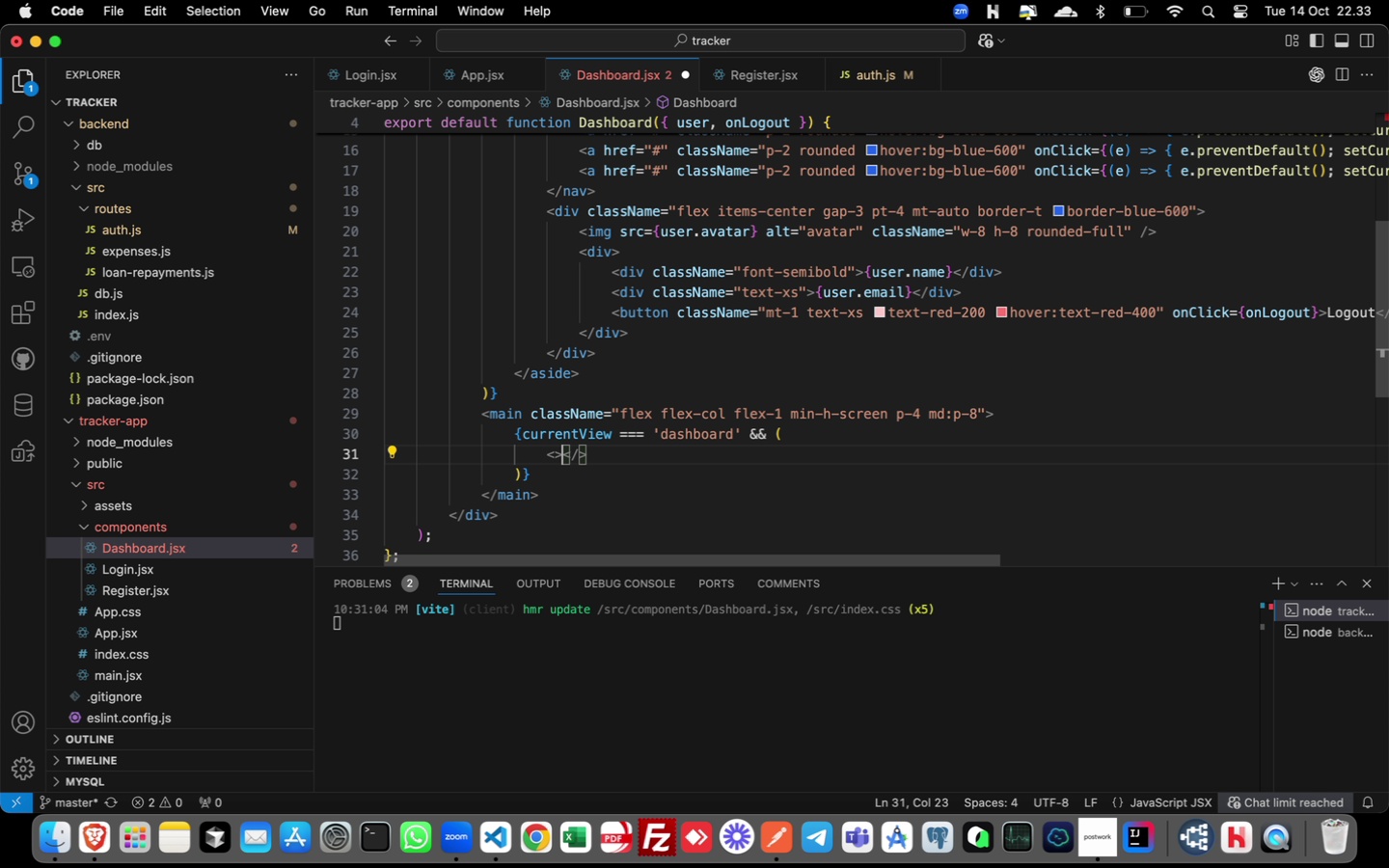 
key(Enter)
 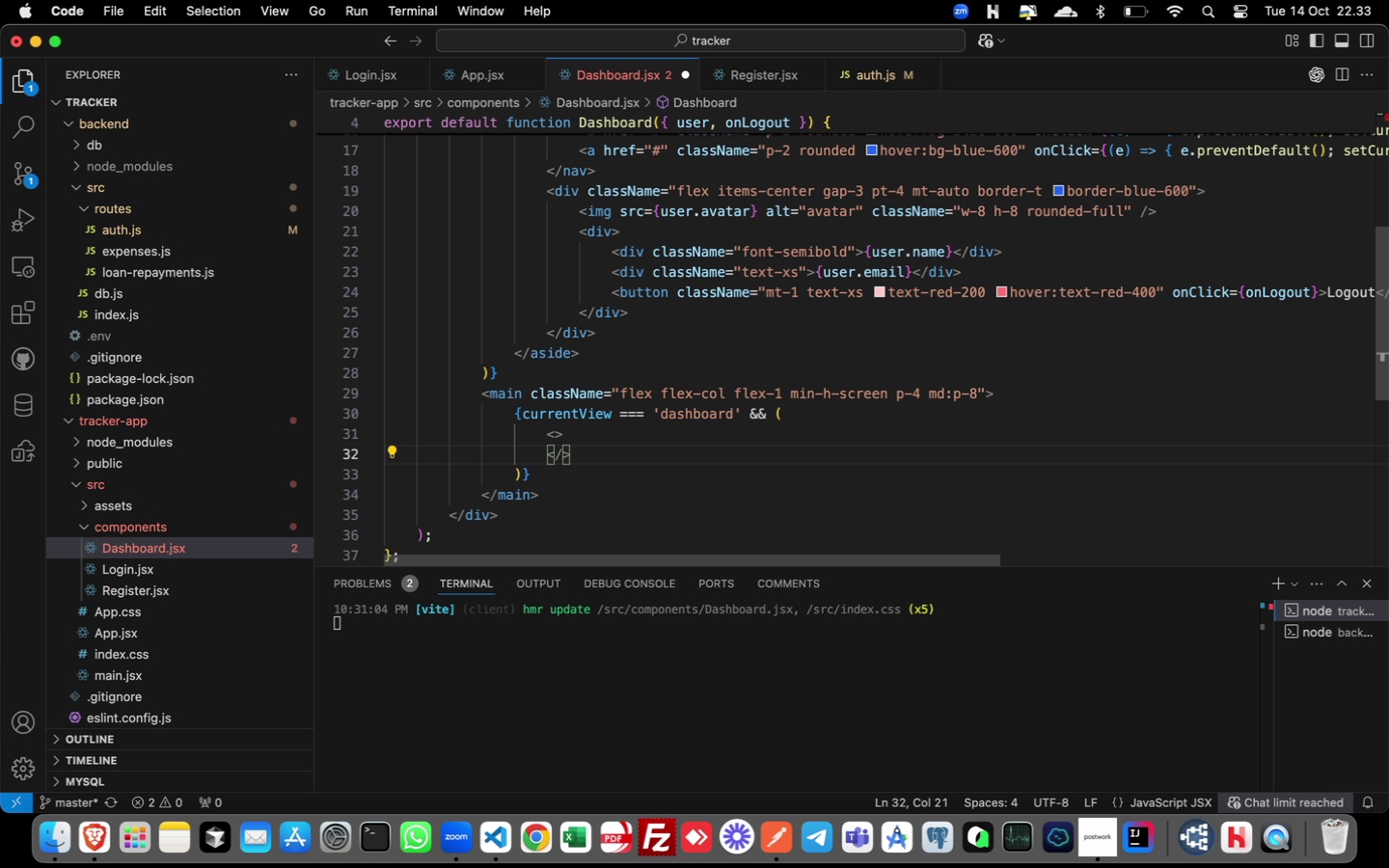 
key(ArrowUp)
 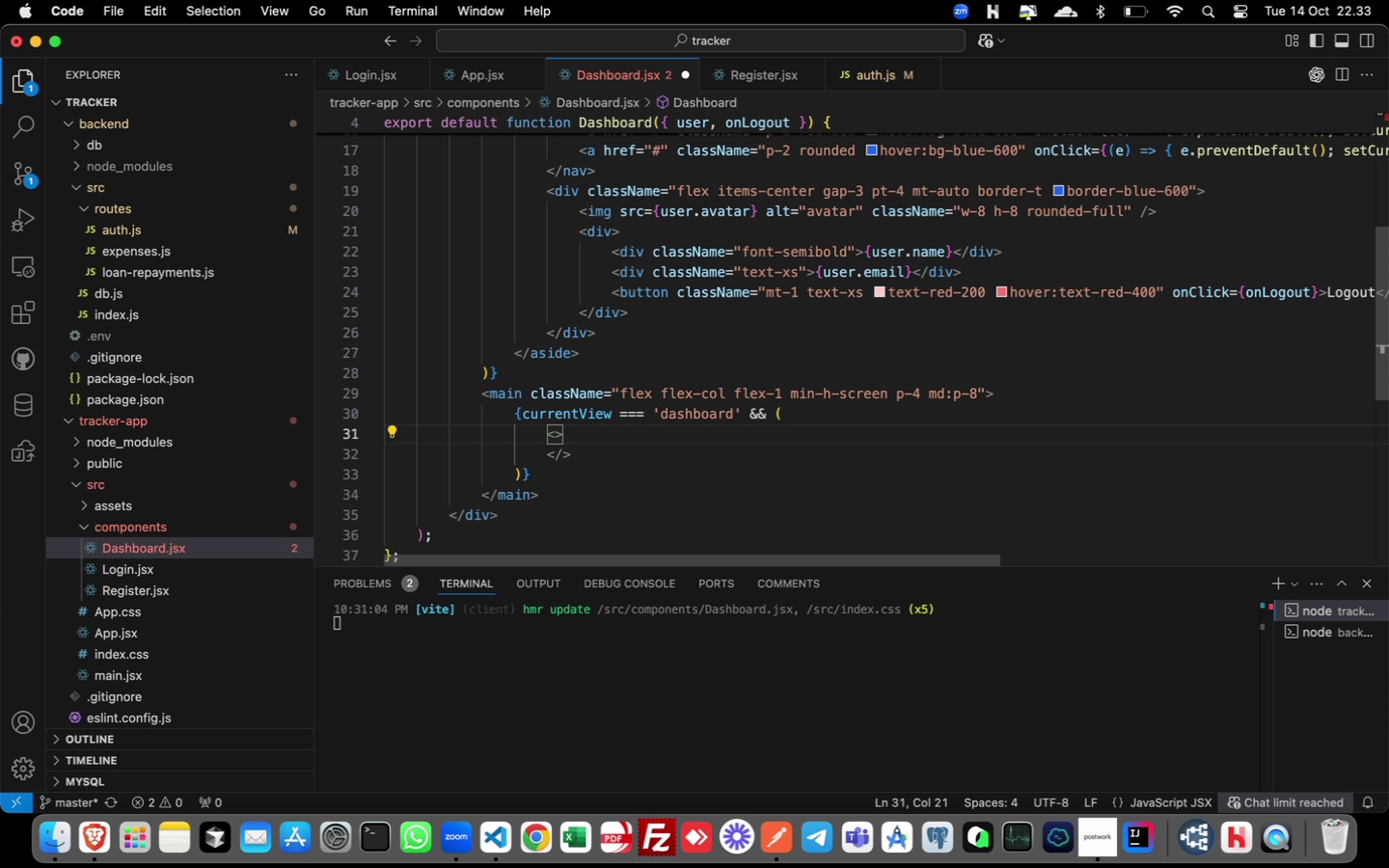 
key(Meta+ArrowRight)
 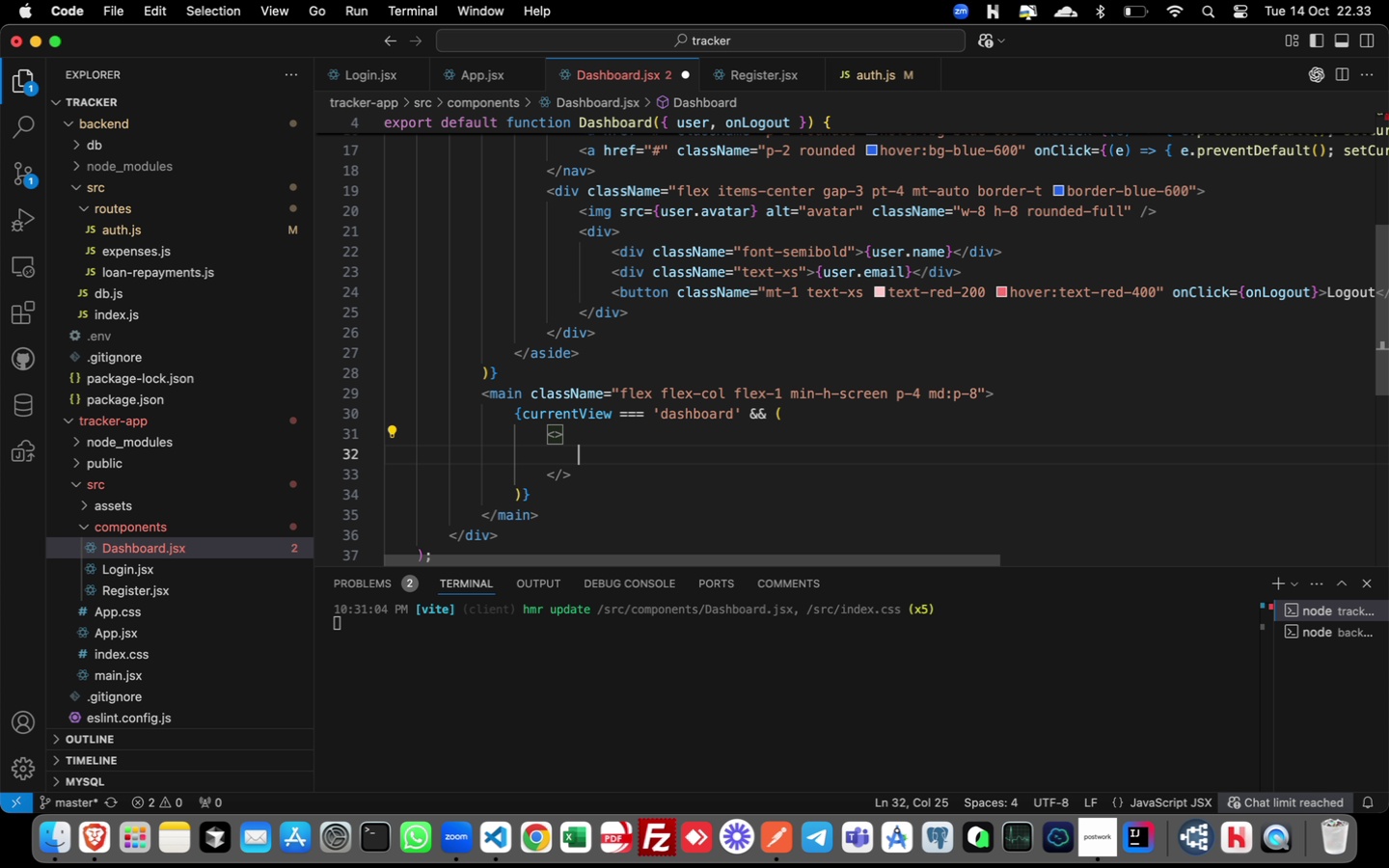 
key(Enter)
 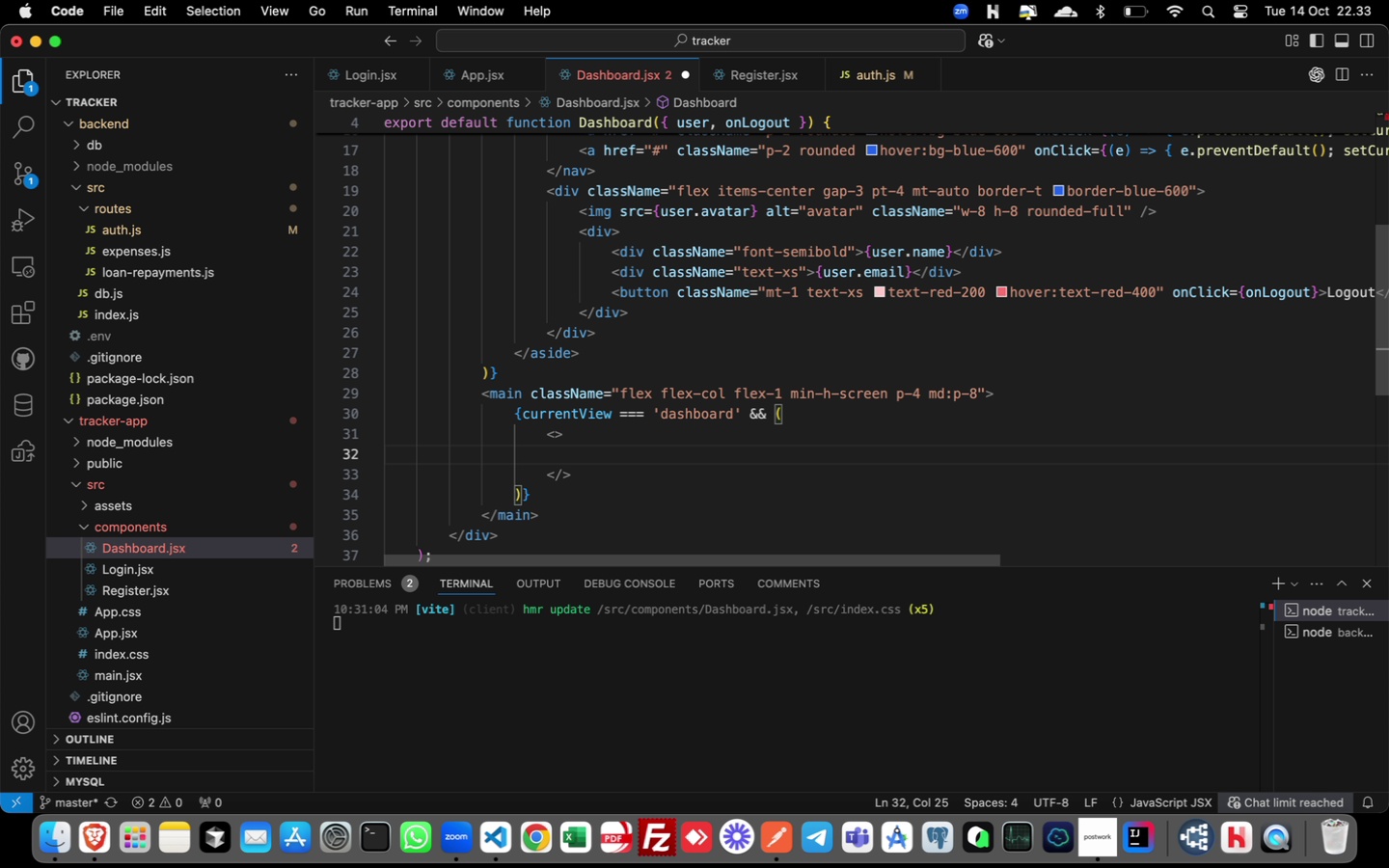 
type(div)
 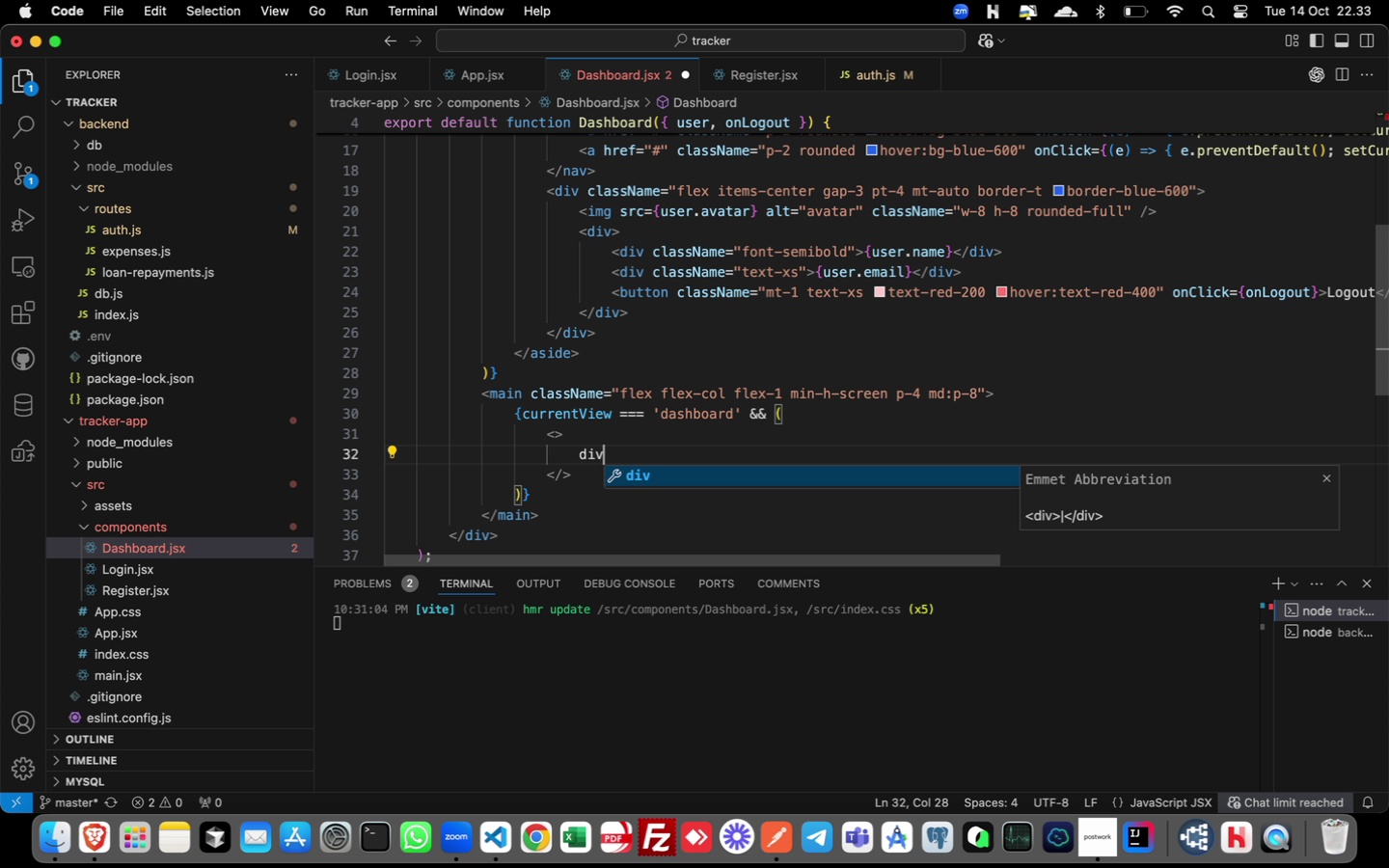 
key(Enter)
 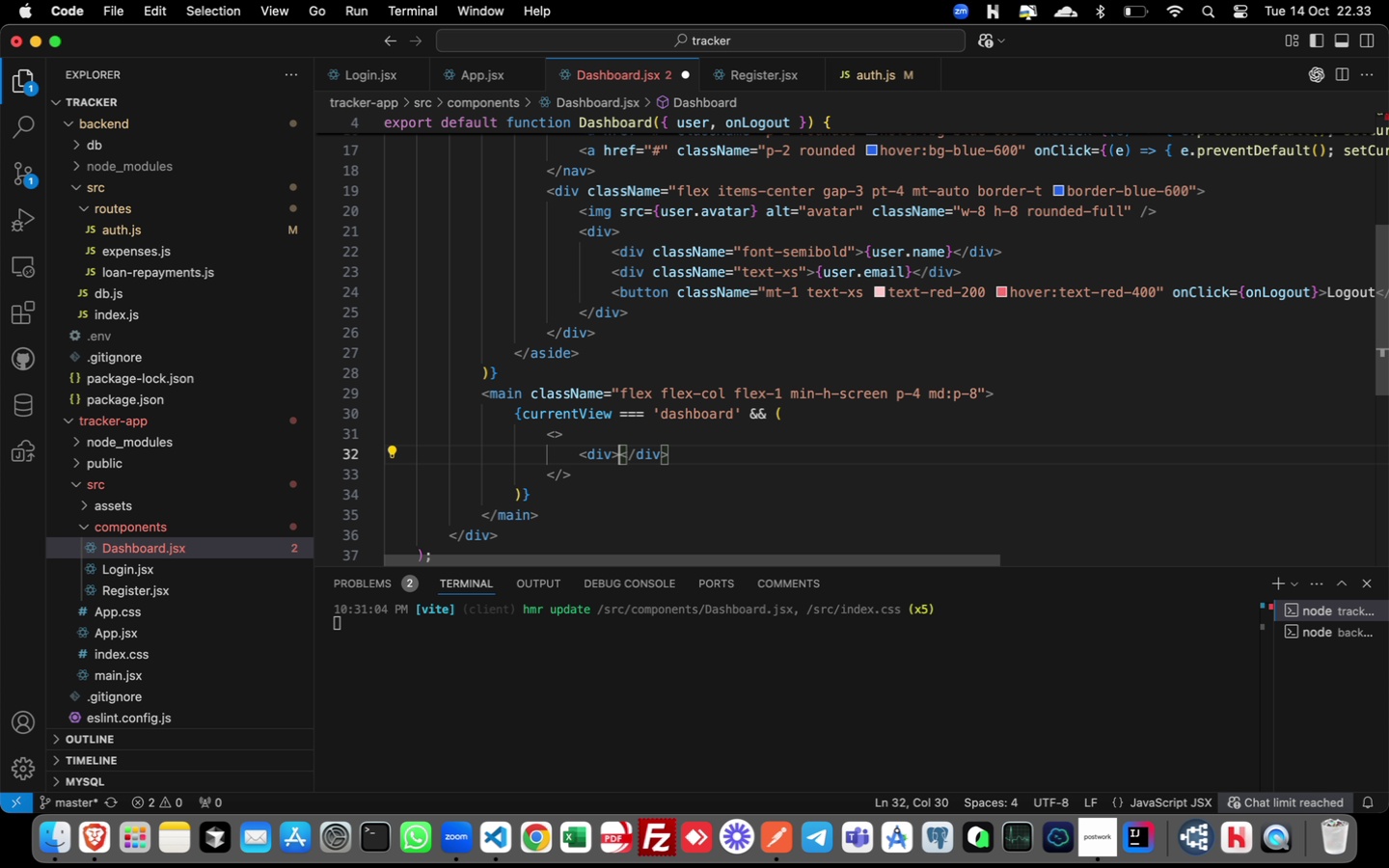 
key(ArrowLeft)
 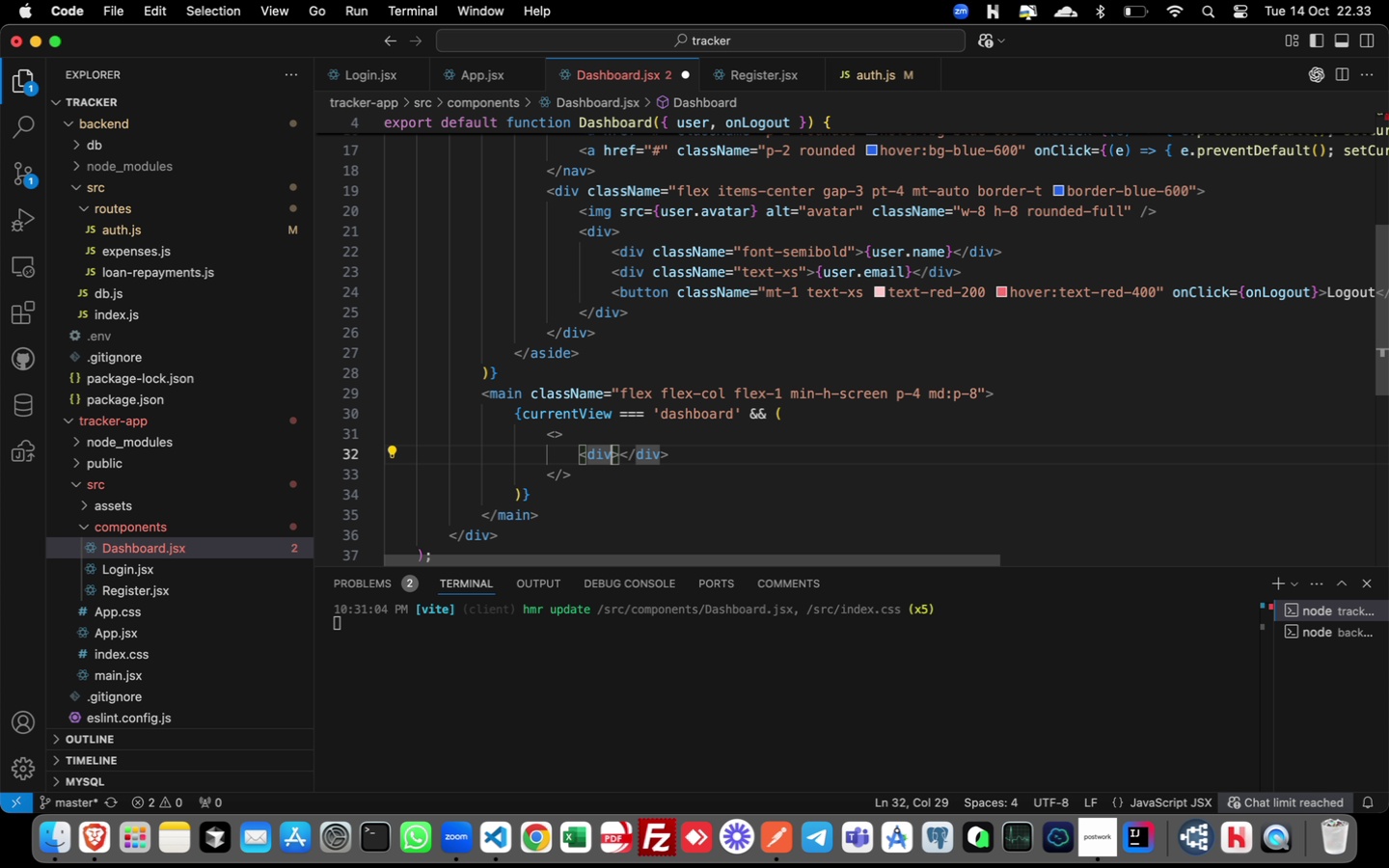 
key(ArrowRight)
 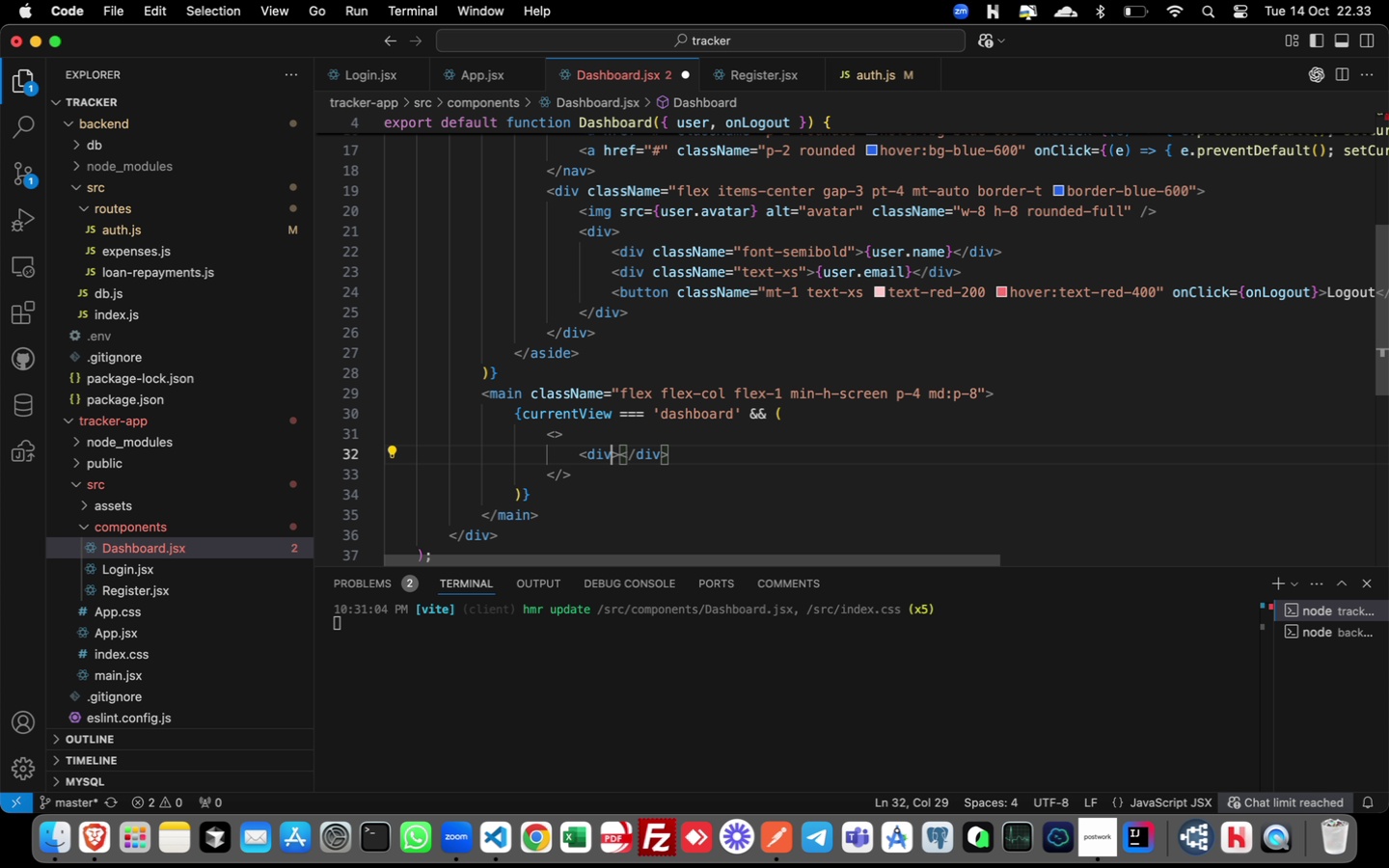 
key(ArrowLeft)
 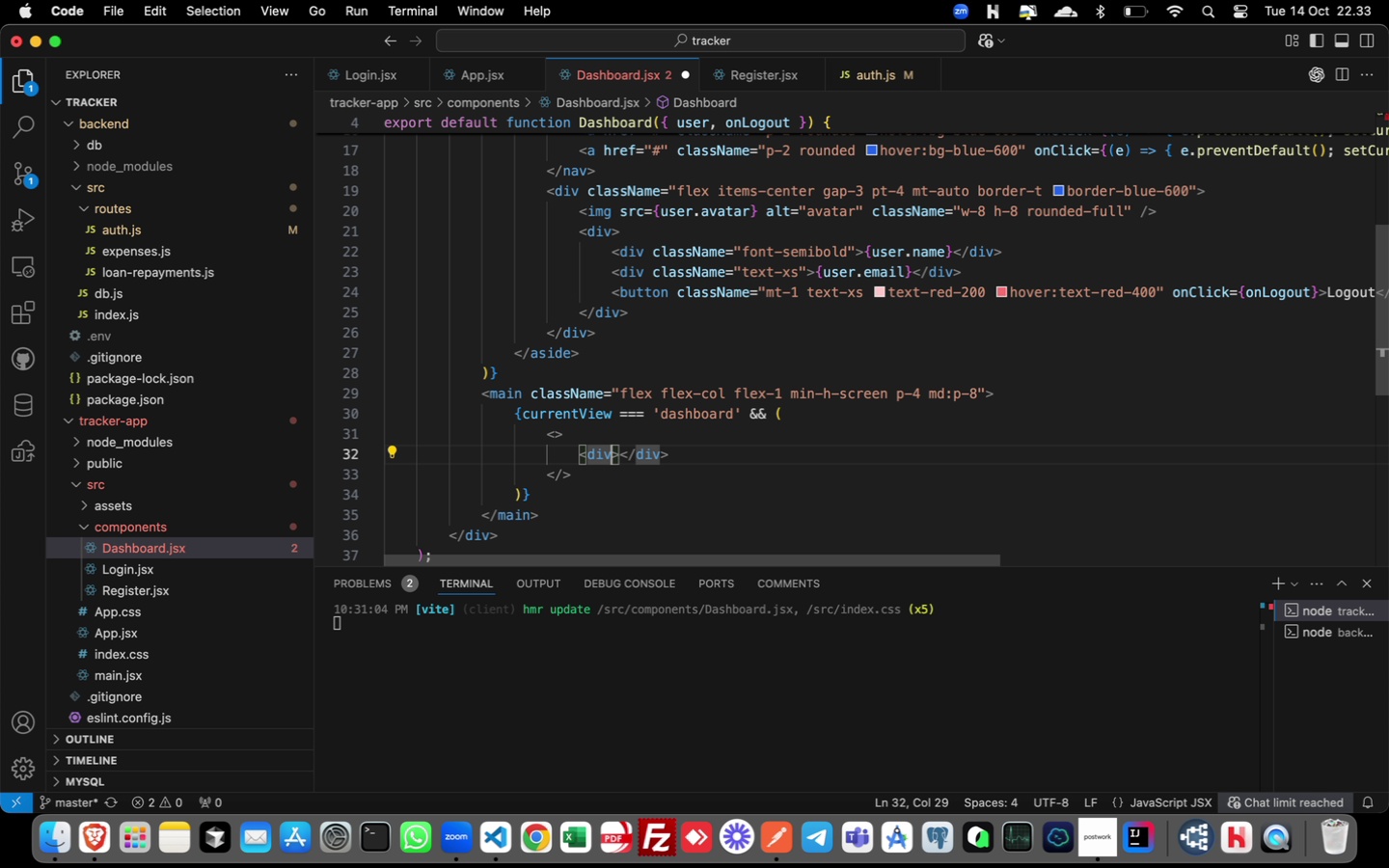 
type( classNa)
 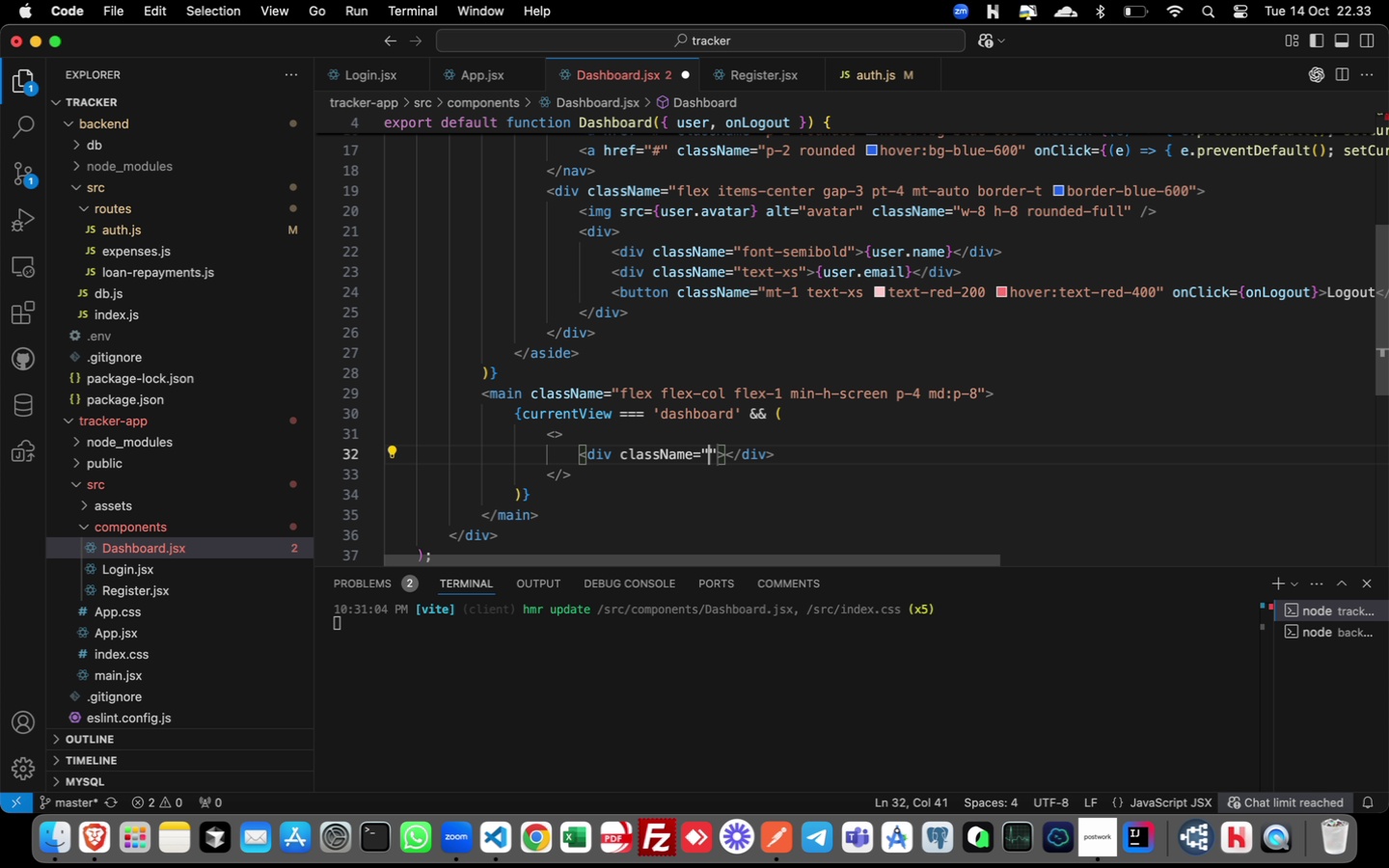 
key(Enter)
 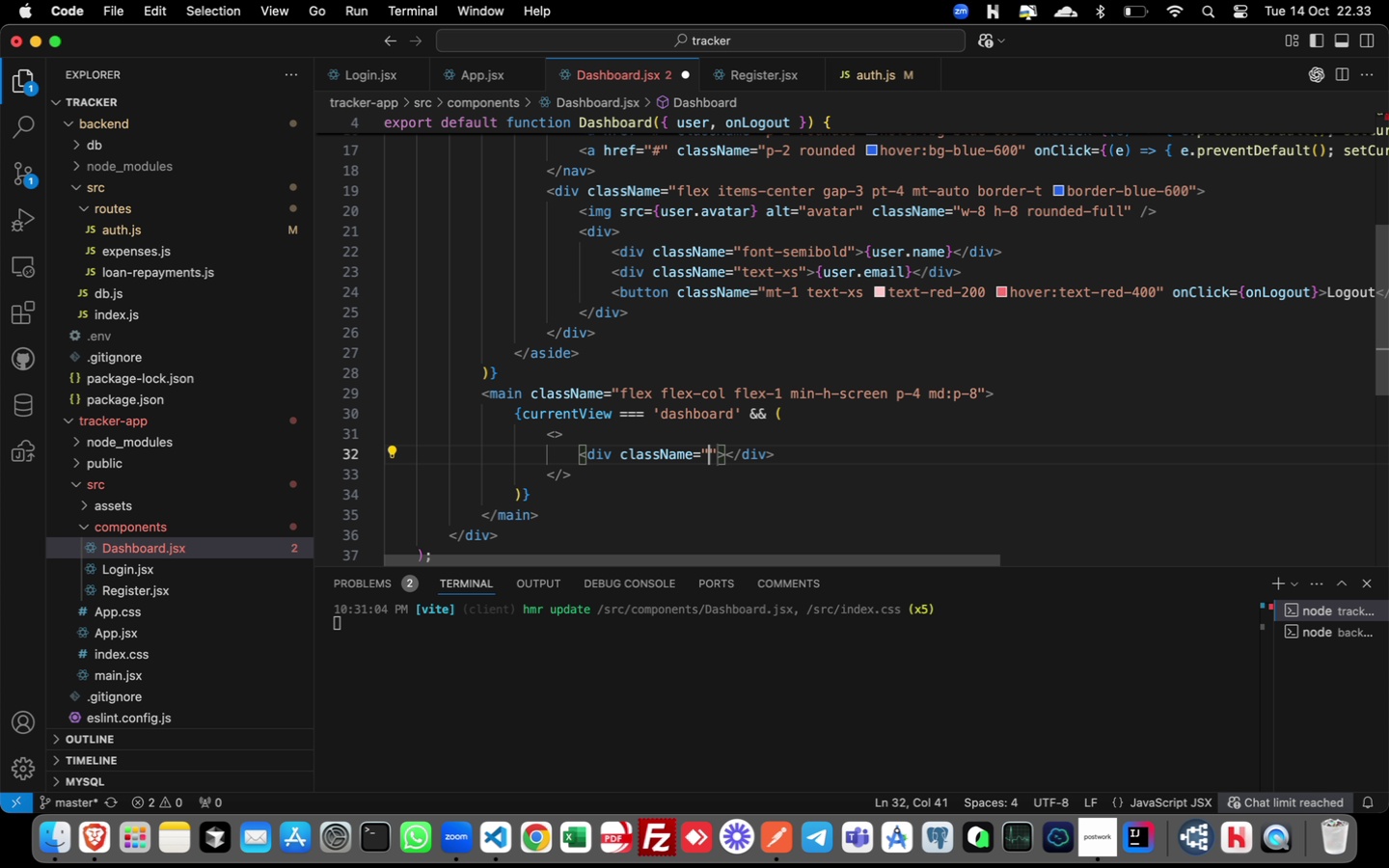 
type(p-44)
key(Backspace)
type(bg-white rounded shadow)
 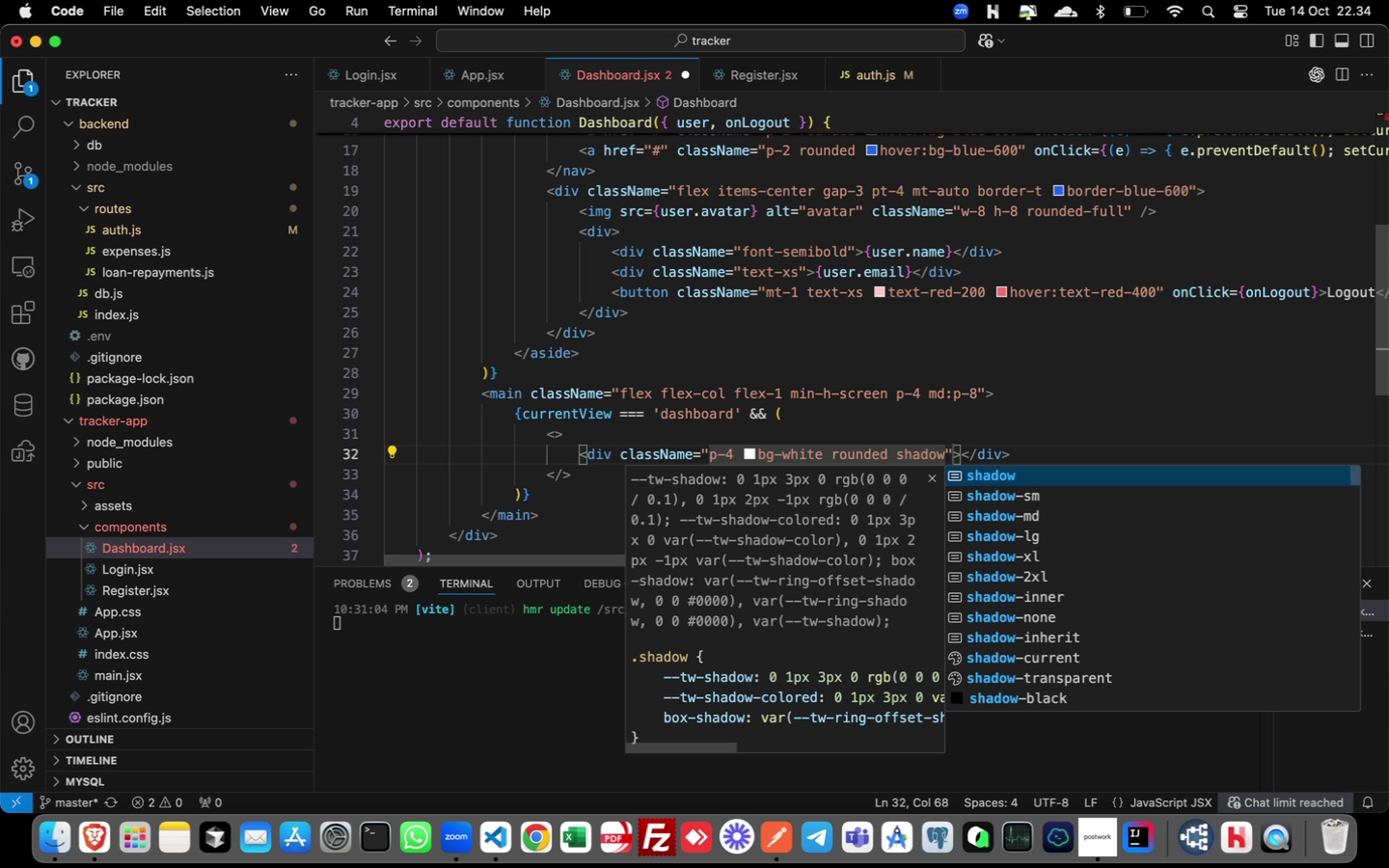 
key(Enter)
 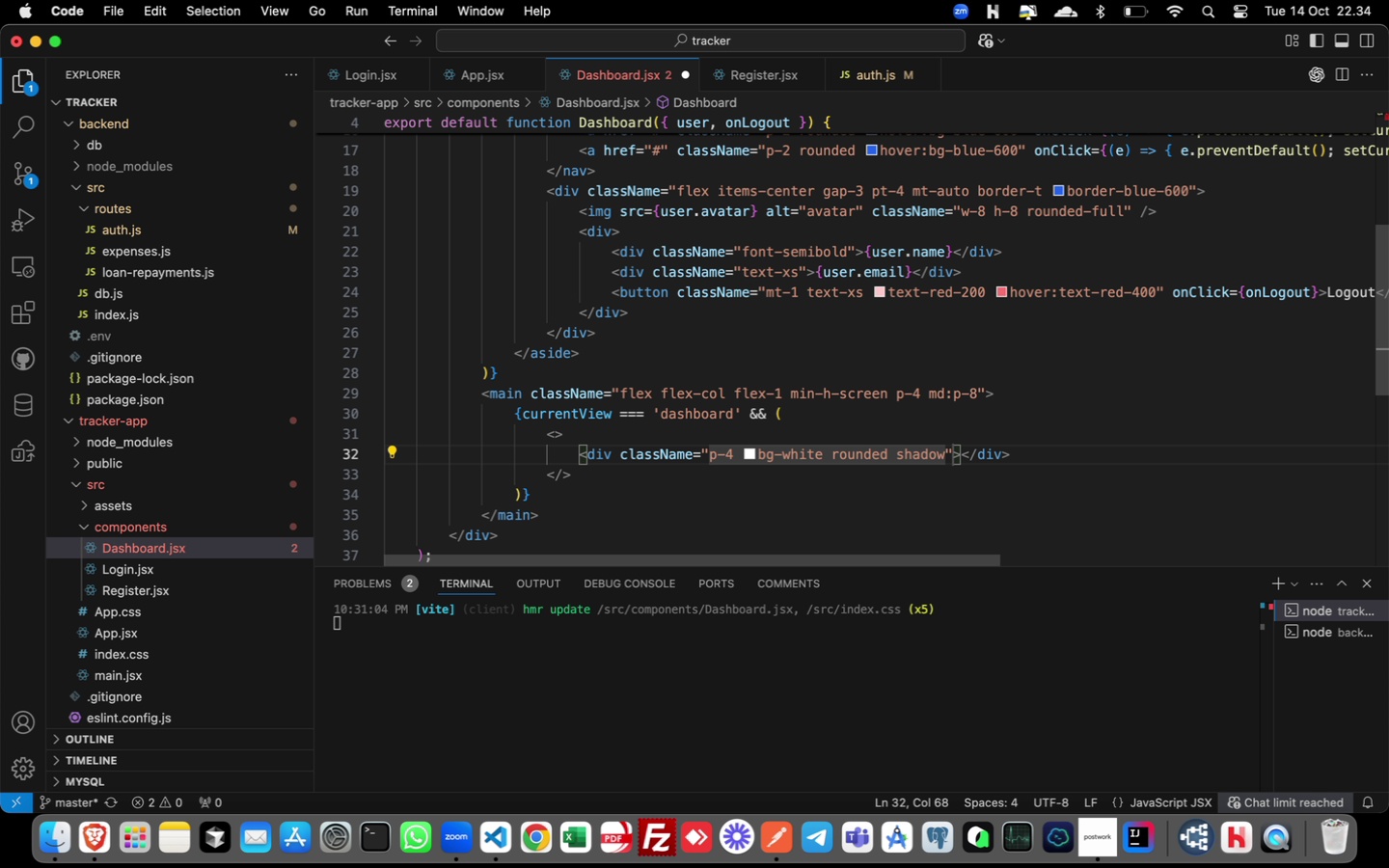 
key(ArrowRight)
 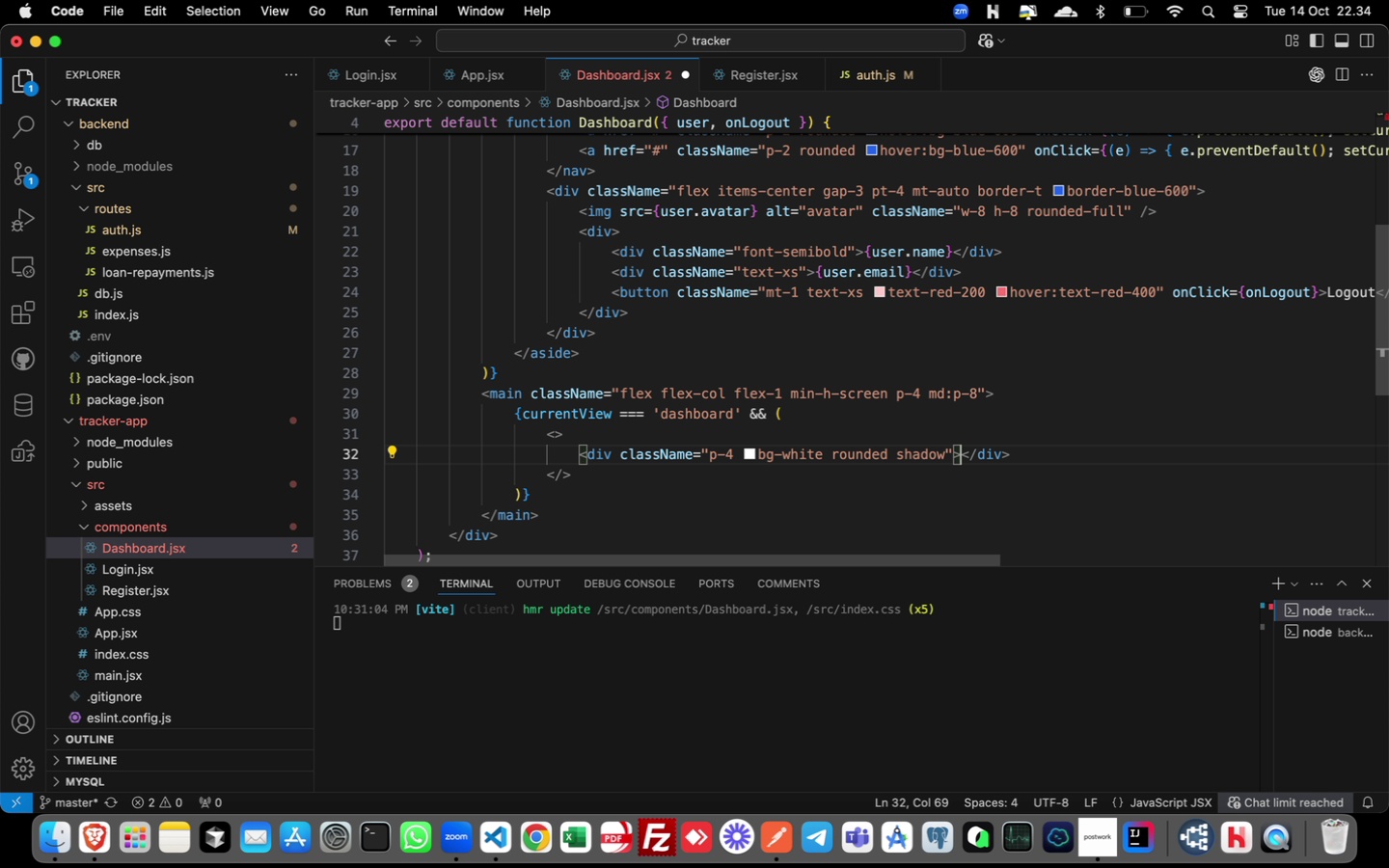 
key(ArrowRight)
 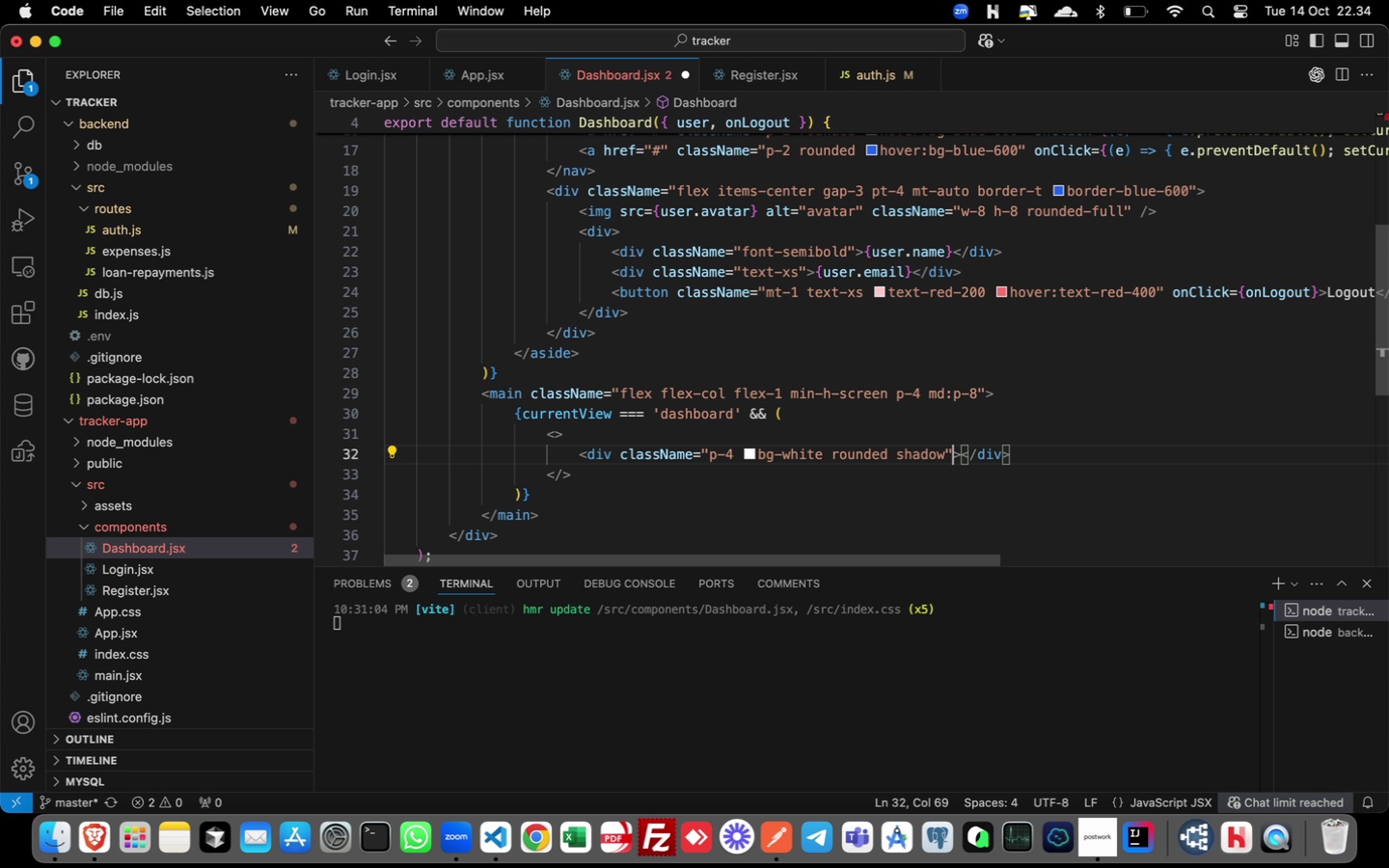 
key(ArrowLeft)
 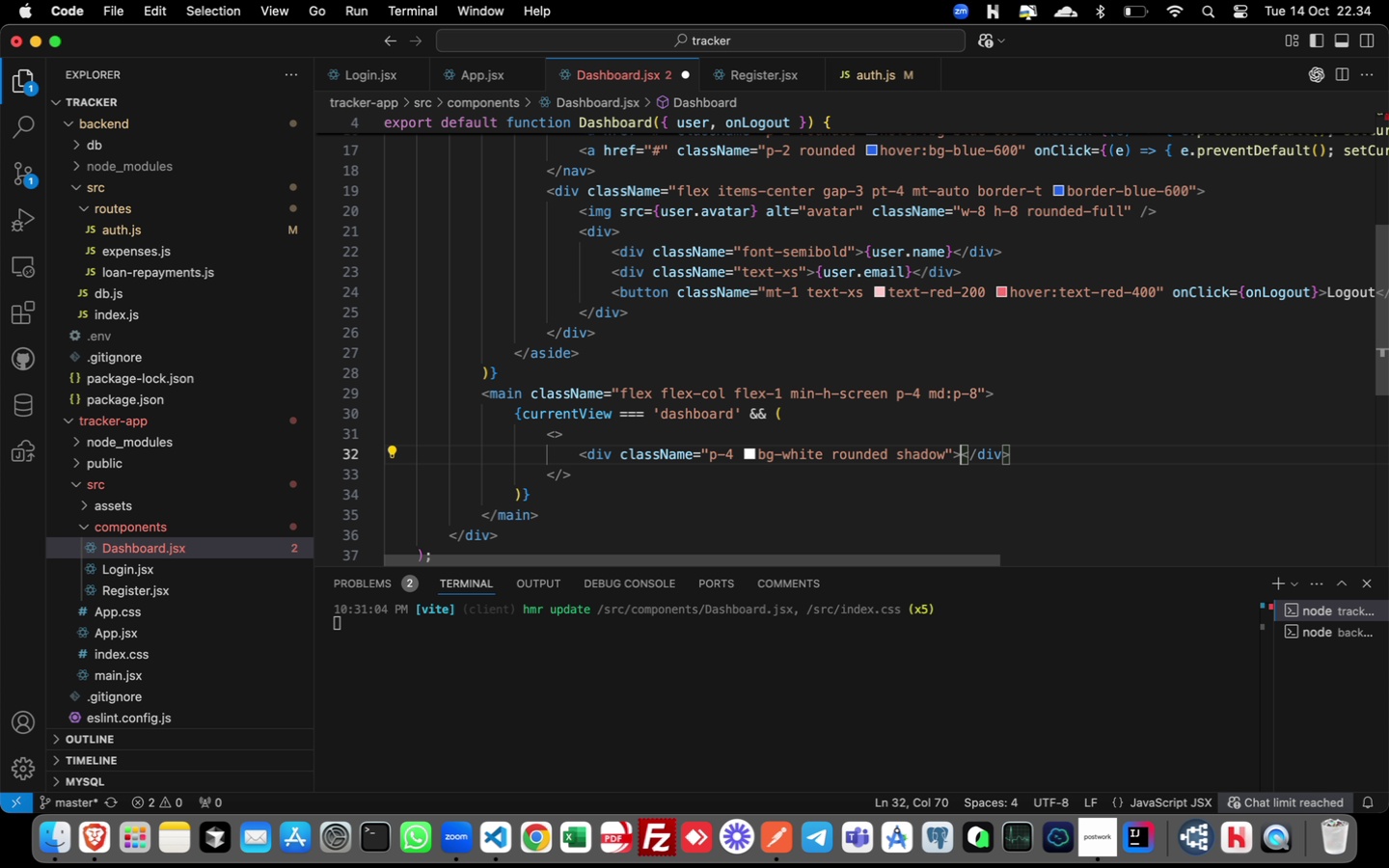 
key(ArrowRight)
 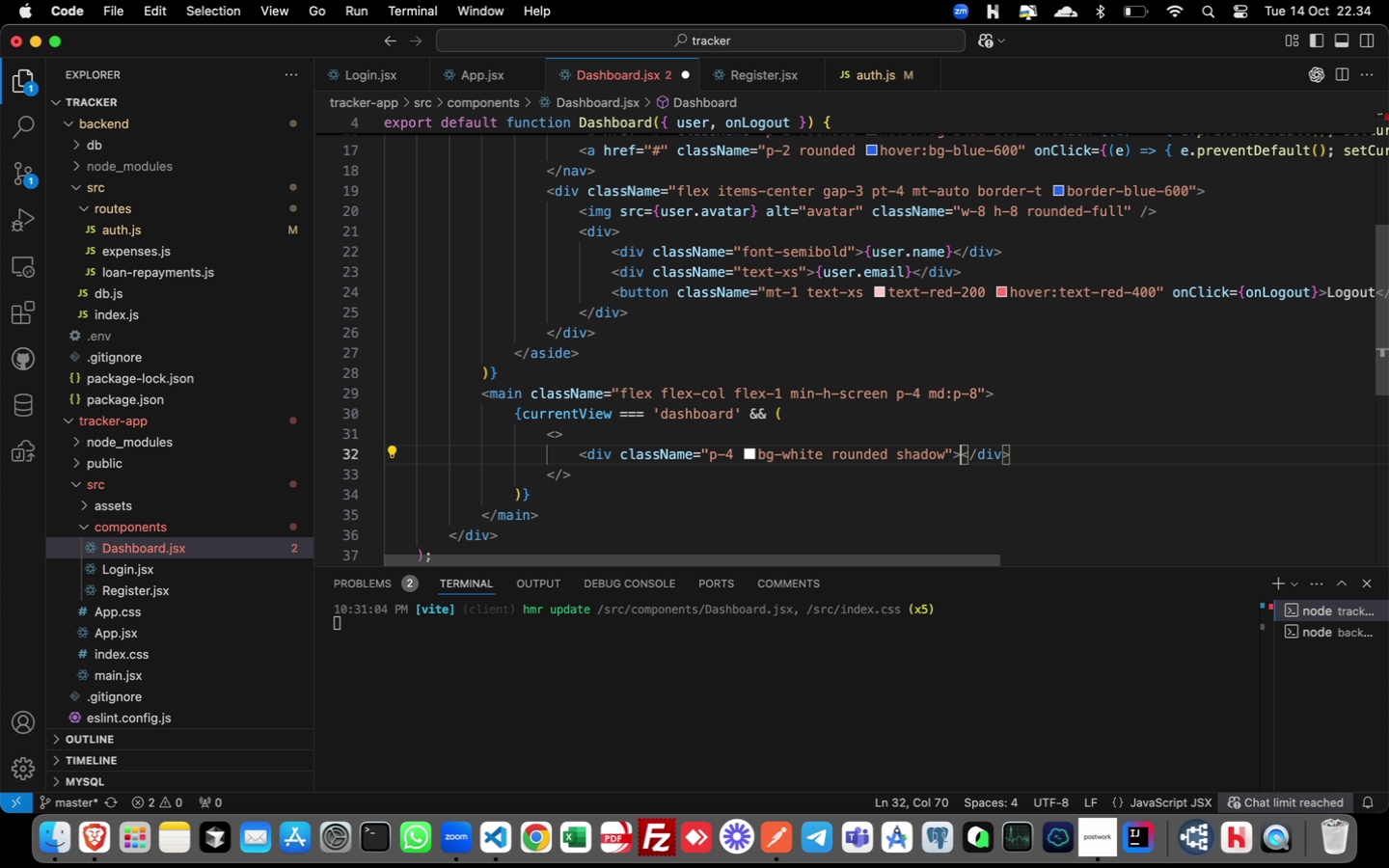 
key(Enter)
 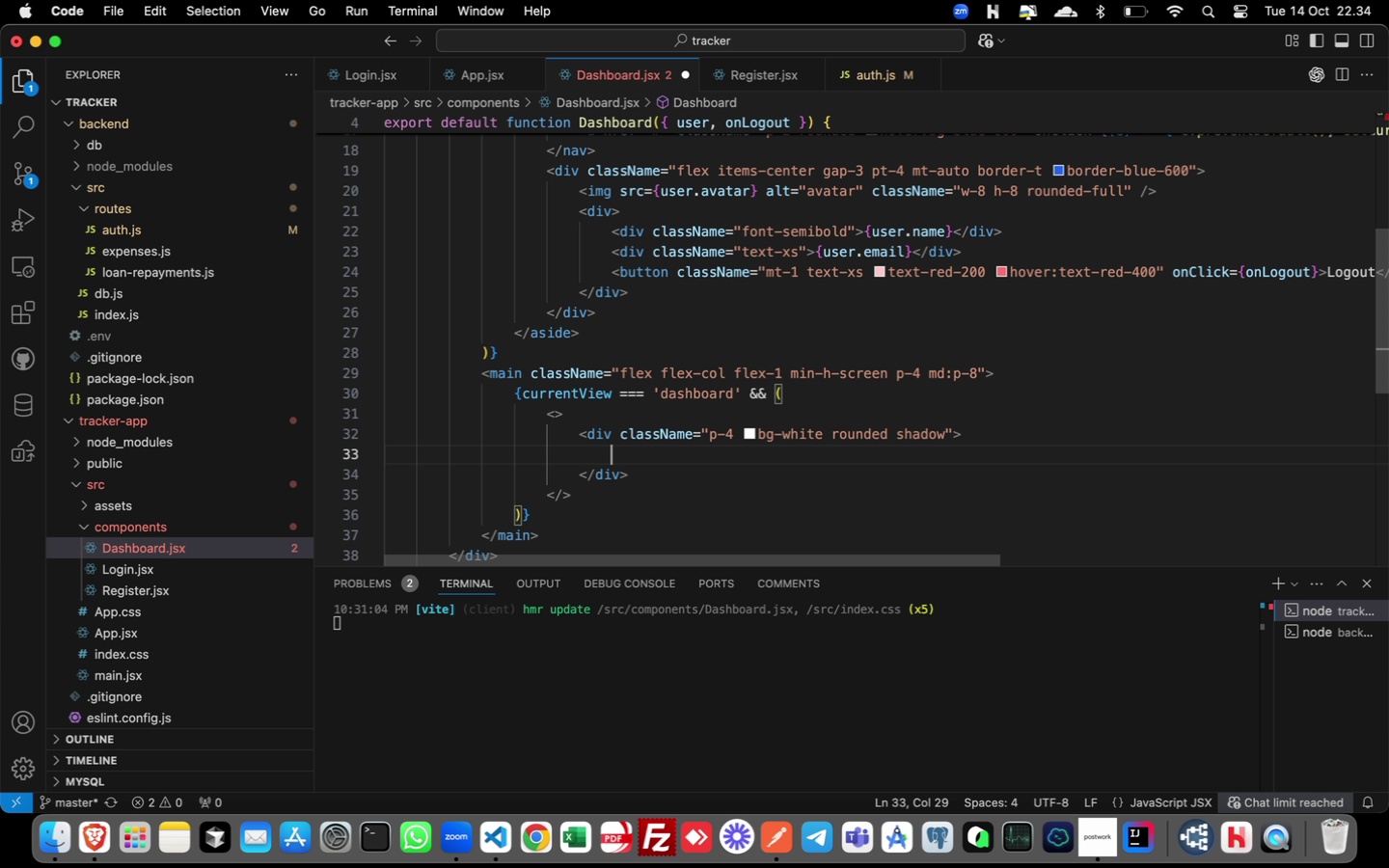 
wait(18.88)
 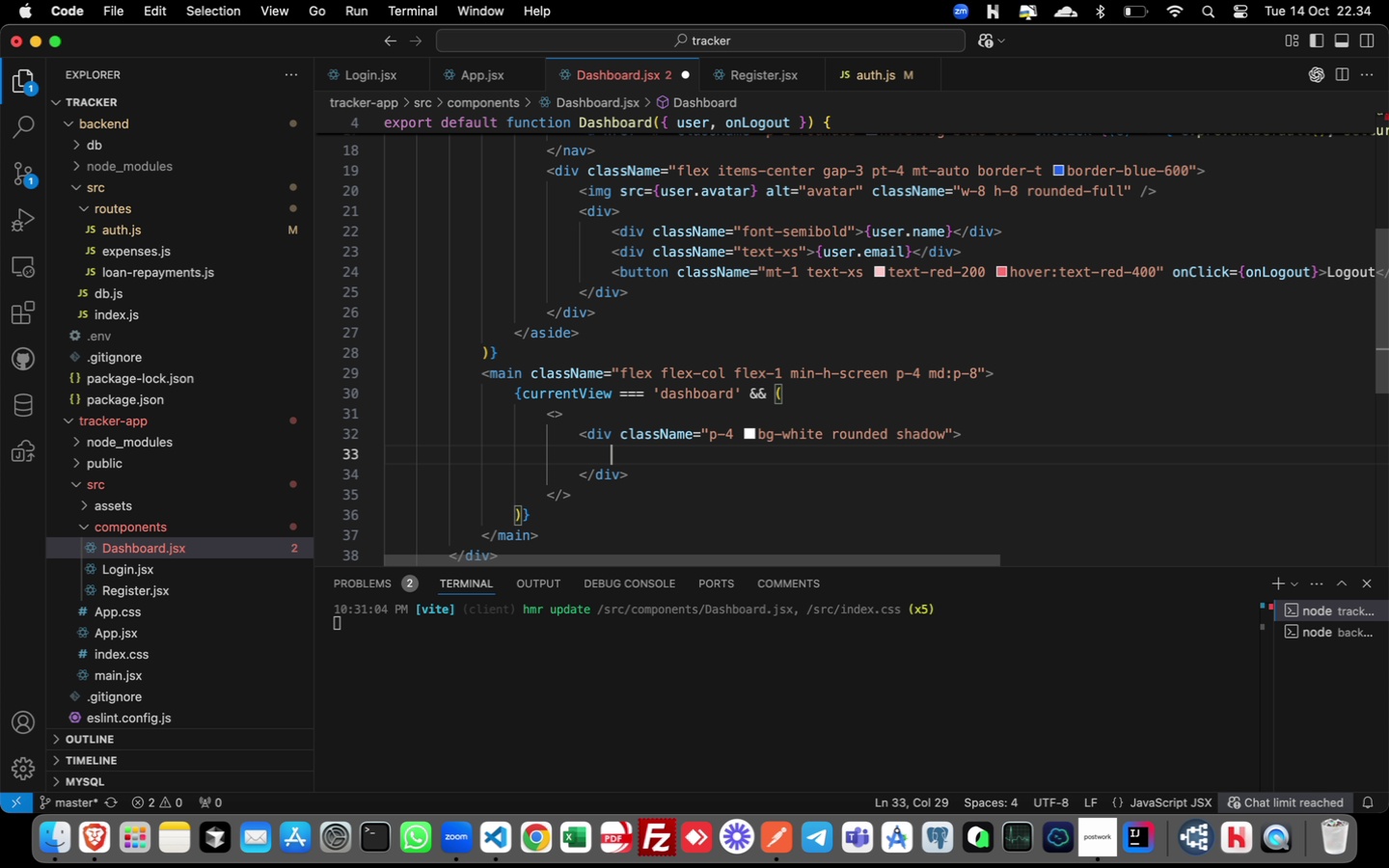 
type(h3)
 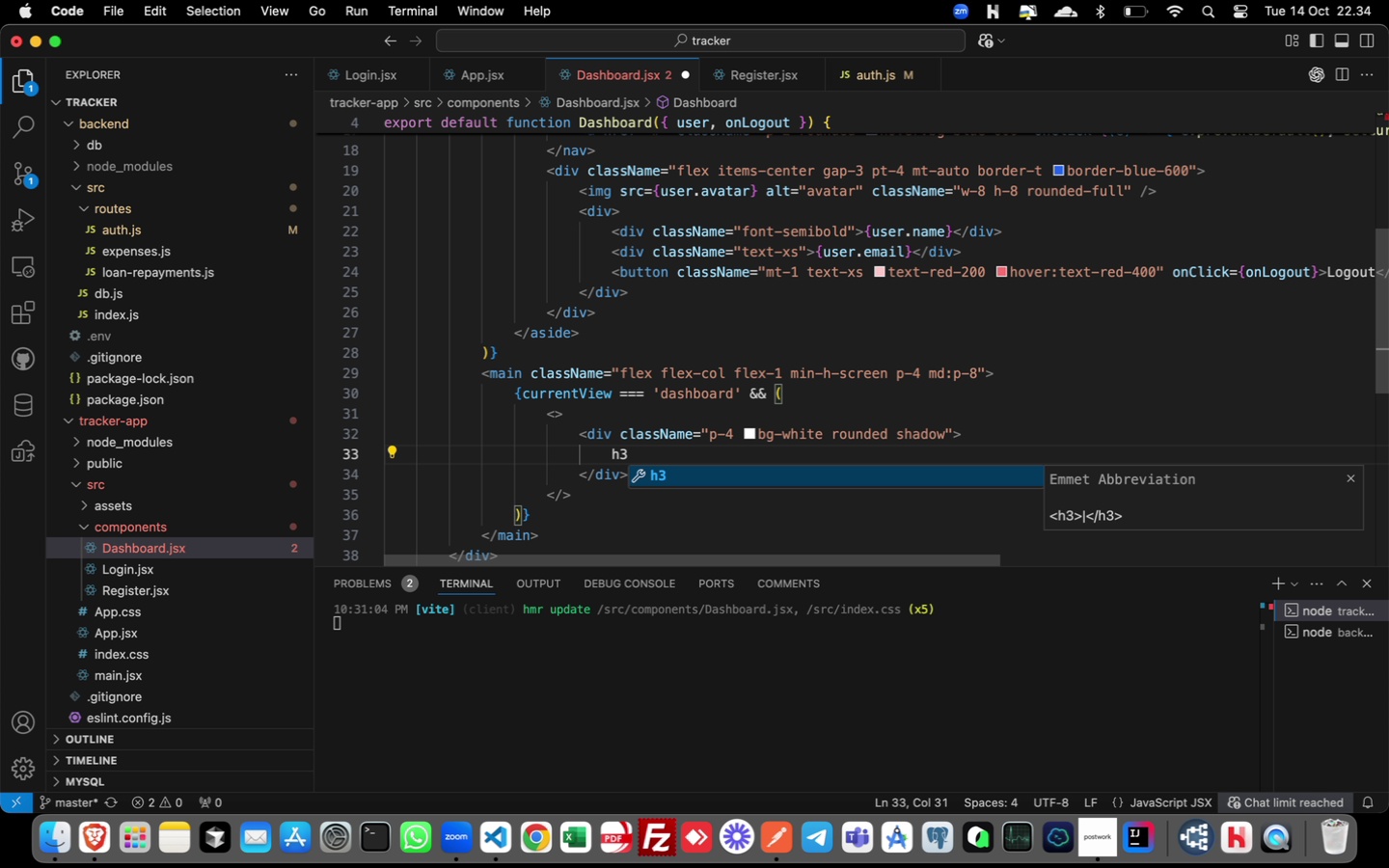 
key(Enter)
 